 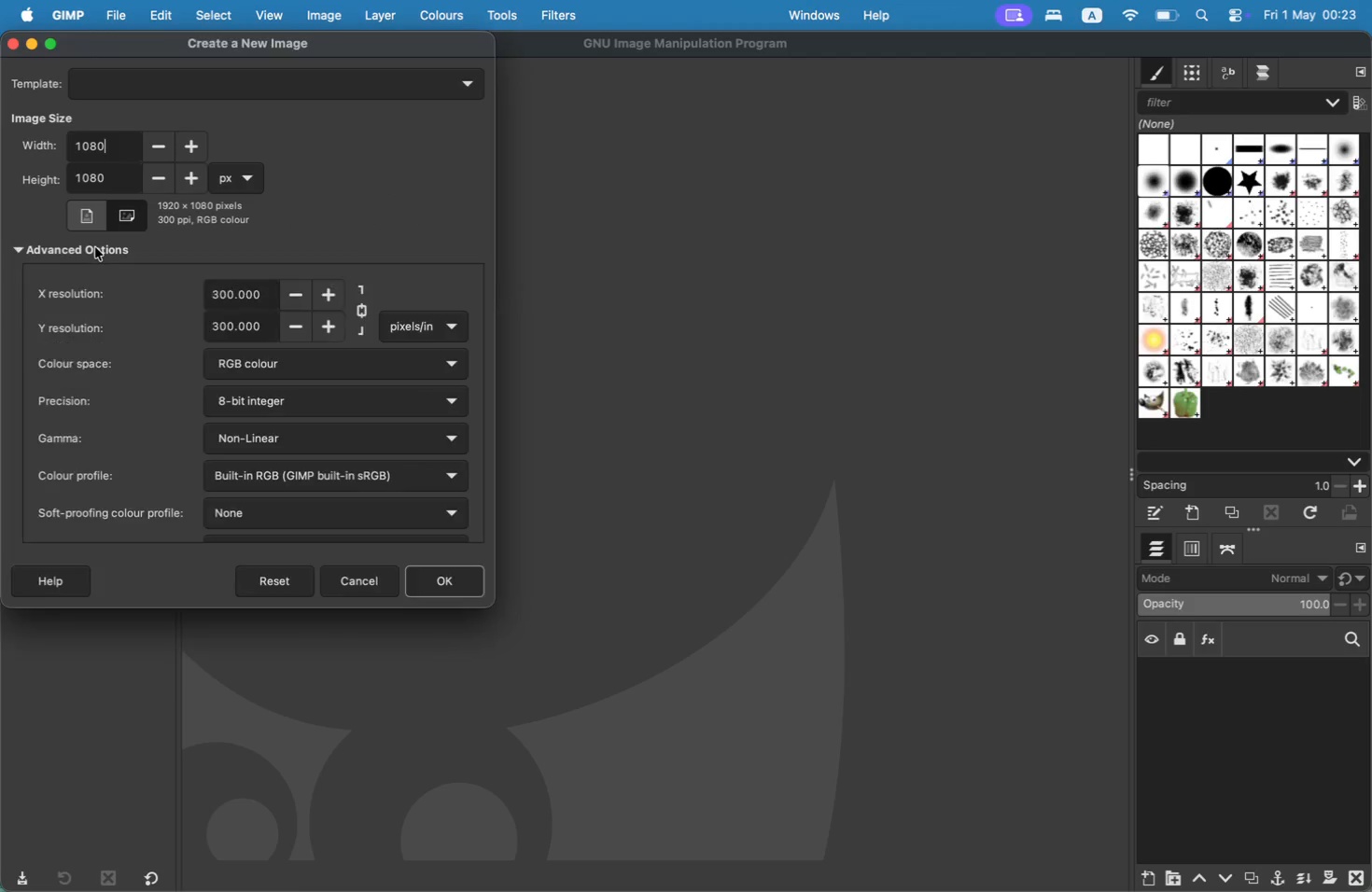 
left_click_drag(start_coordinate=[268, 302], to_coordinate=[190, 294])
 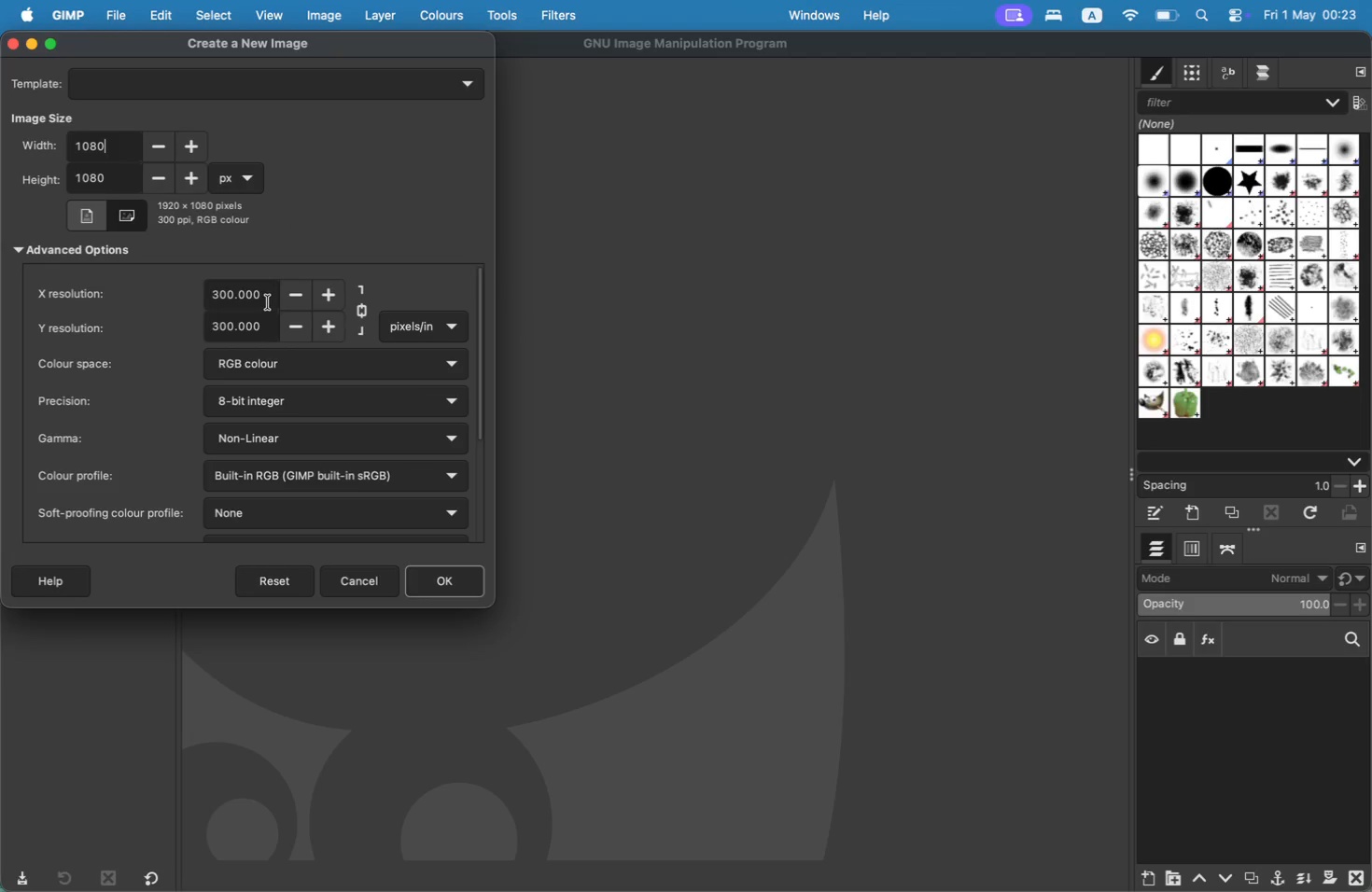 
type(72)
 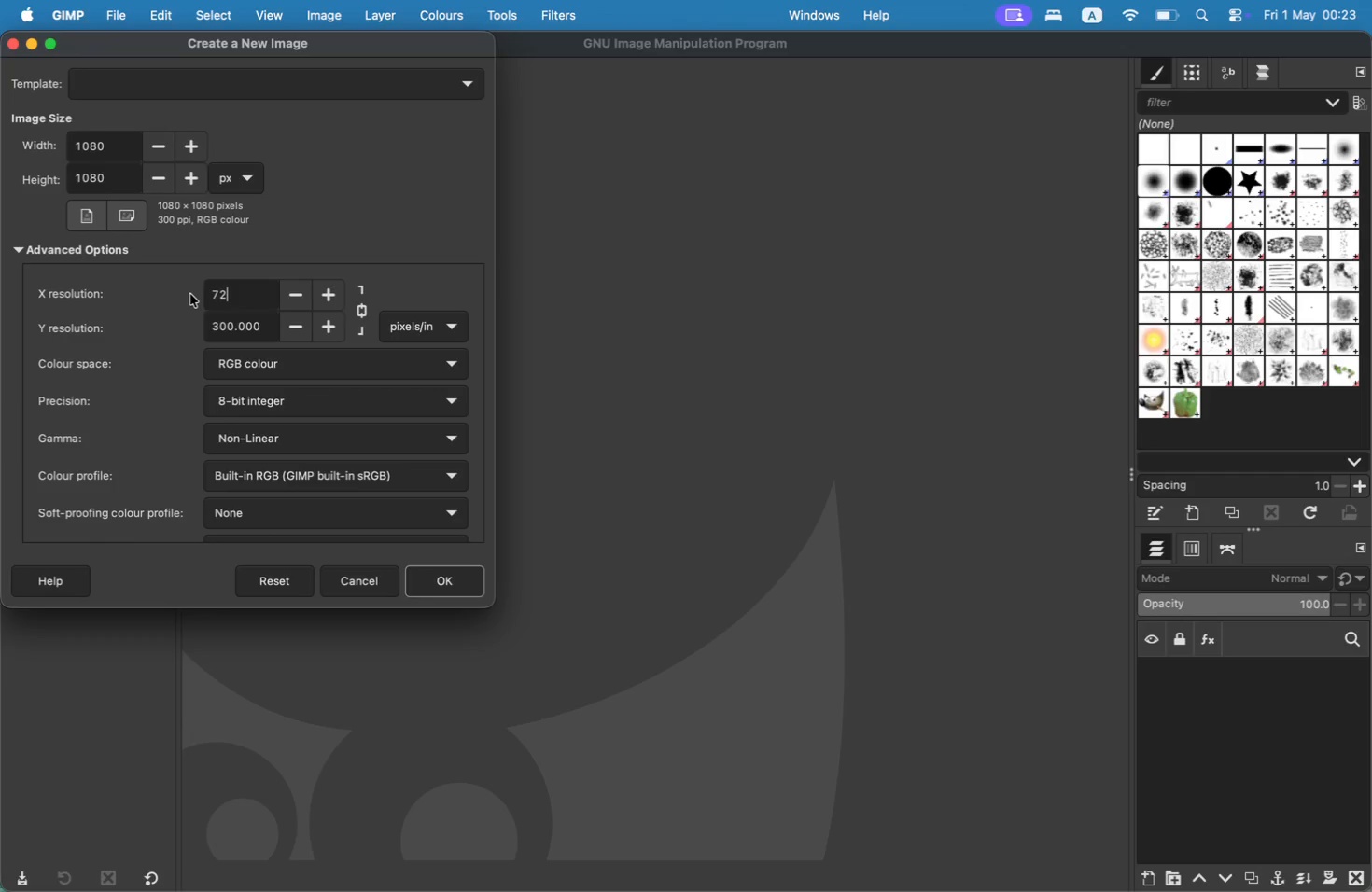 
left_click([241, 330])
 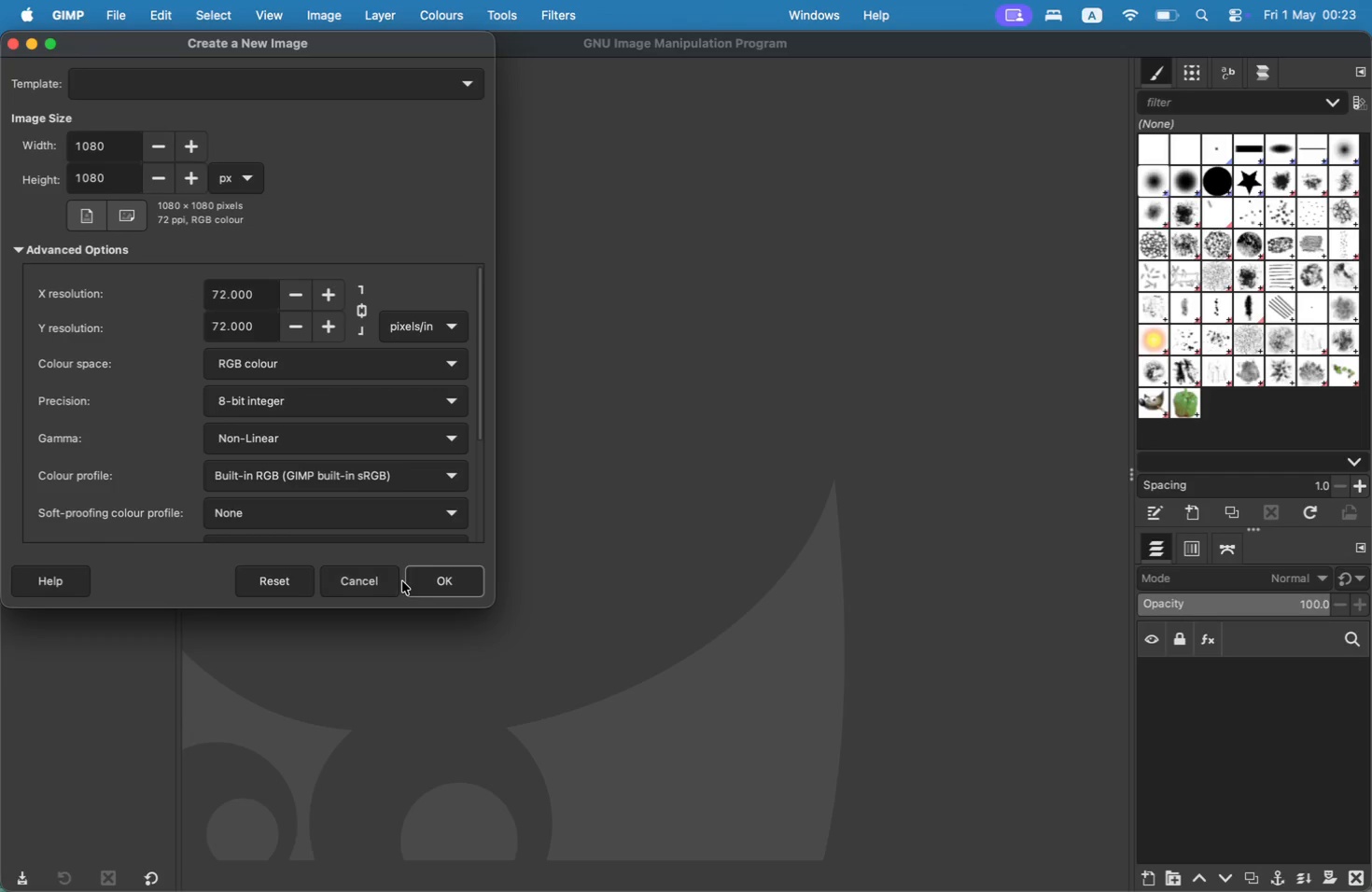 
left_click([425, 582])
 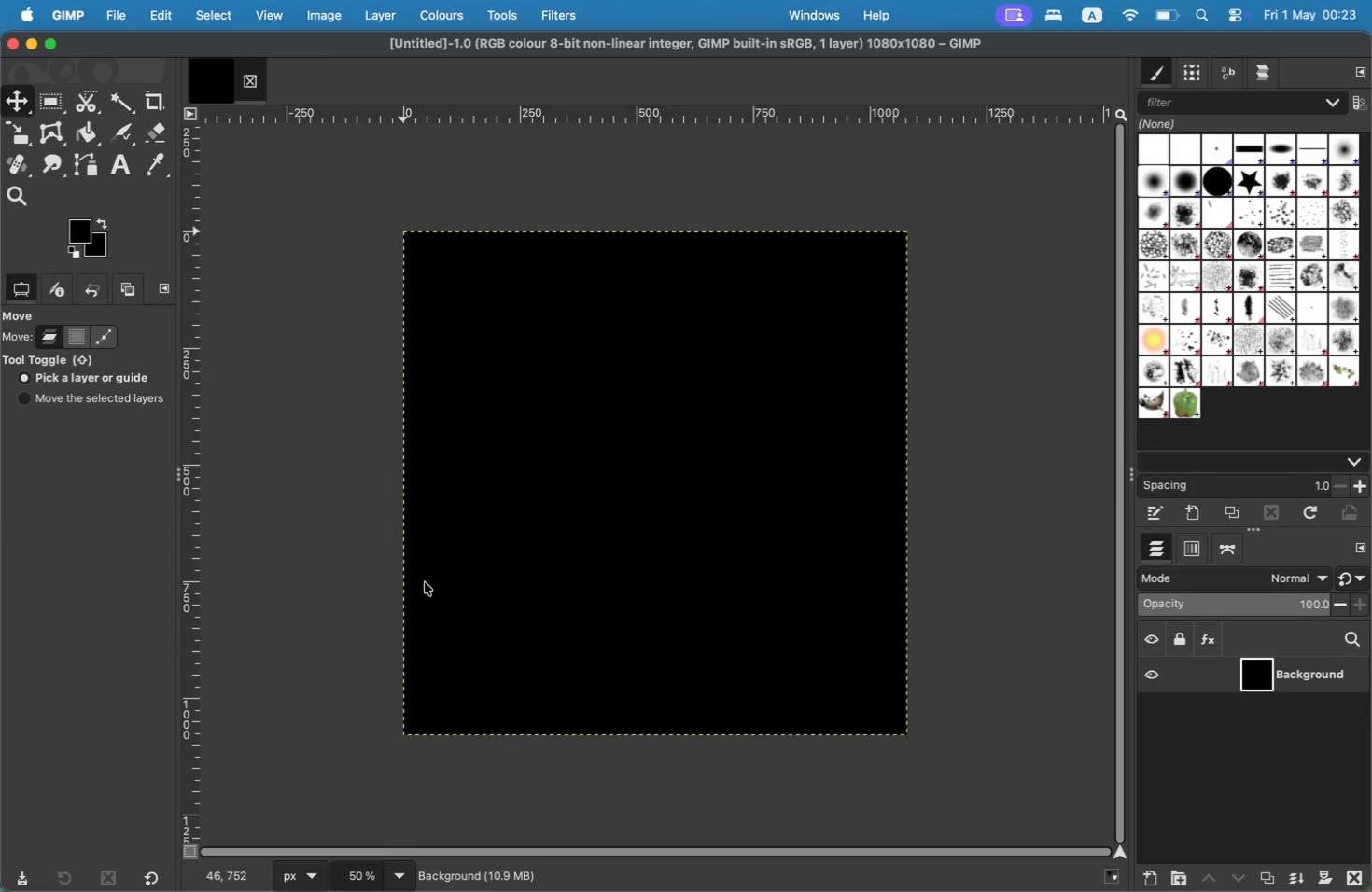 
wait(7.17)
 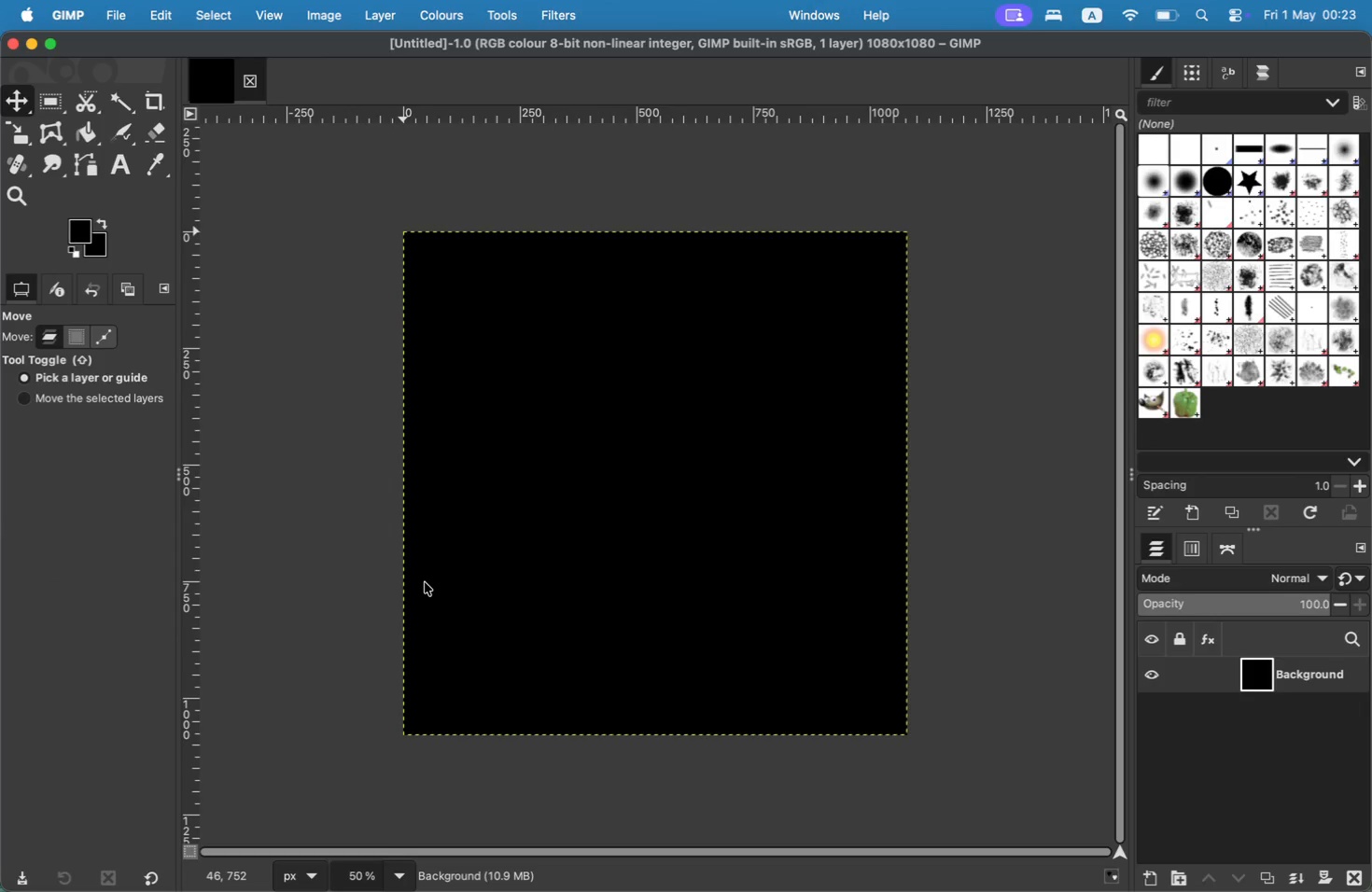 
left_click([88, 230])
 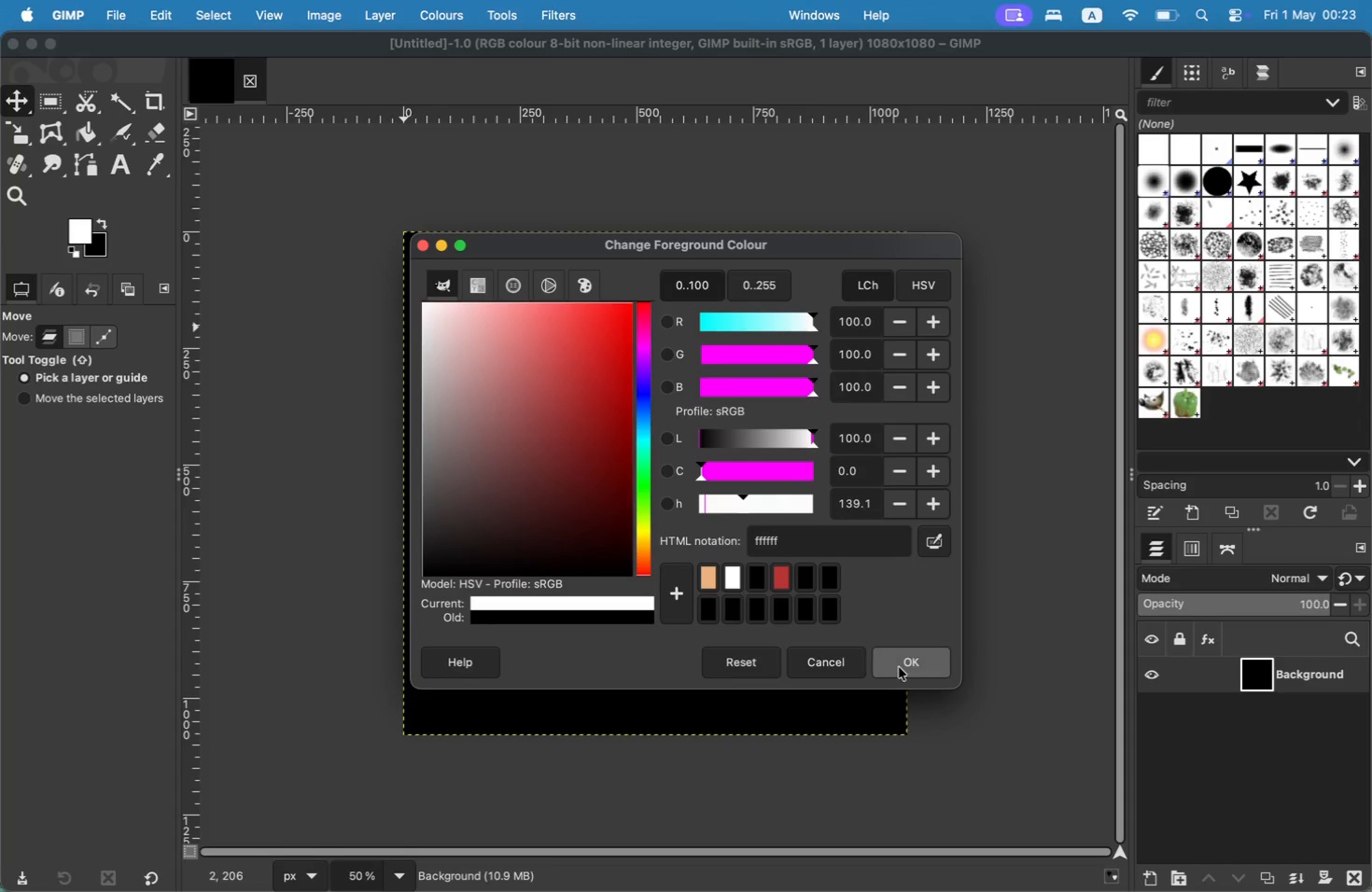 
left_click_drag(start_coordinate=[426, 320], to_coordinate=[418, 293])
 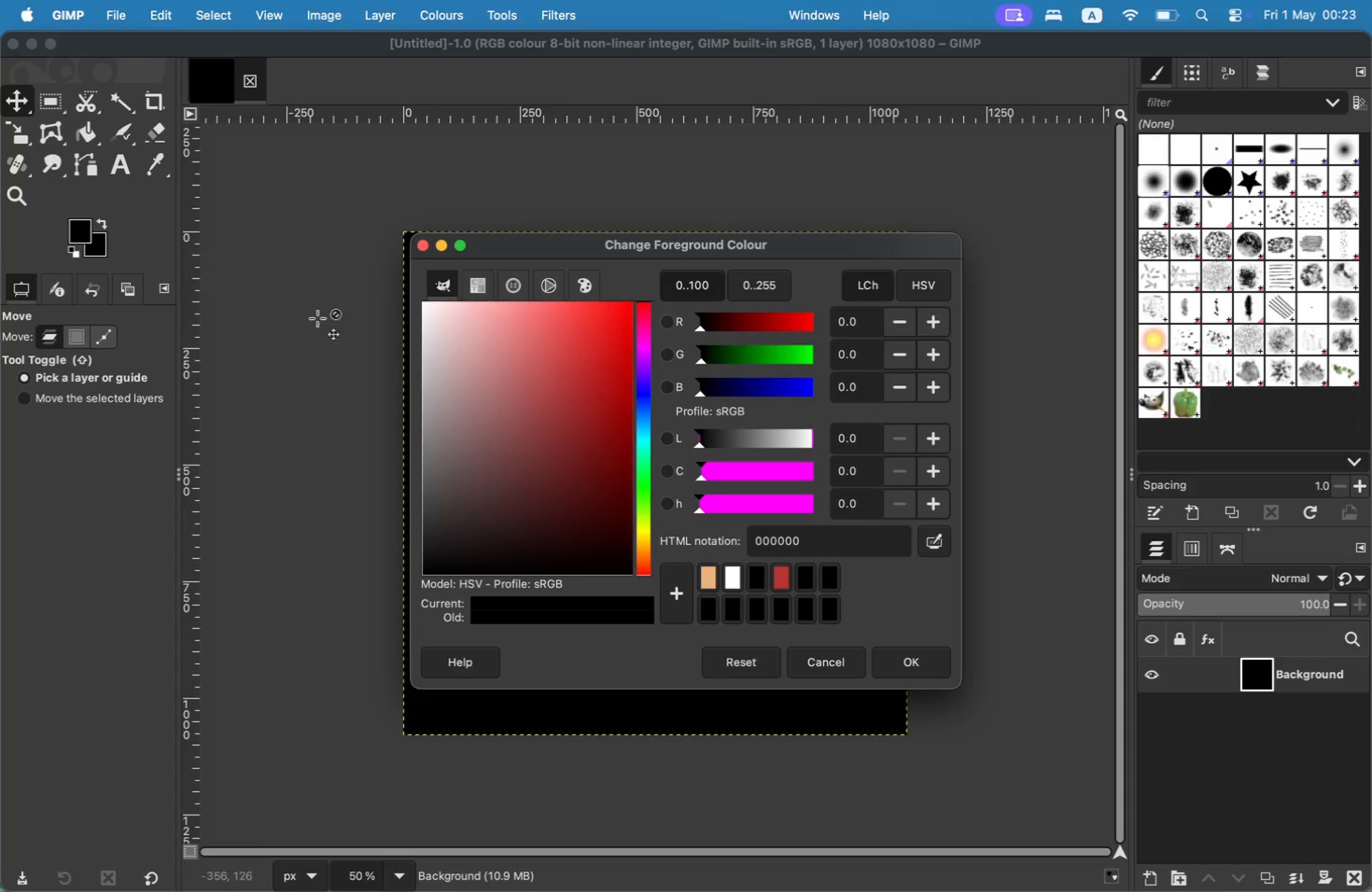 
mouse_move([98, 240])
 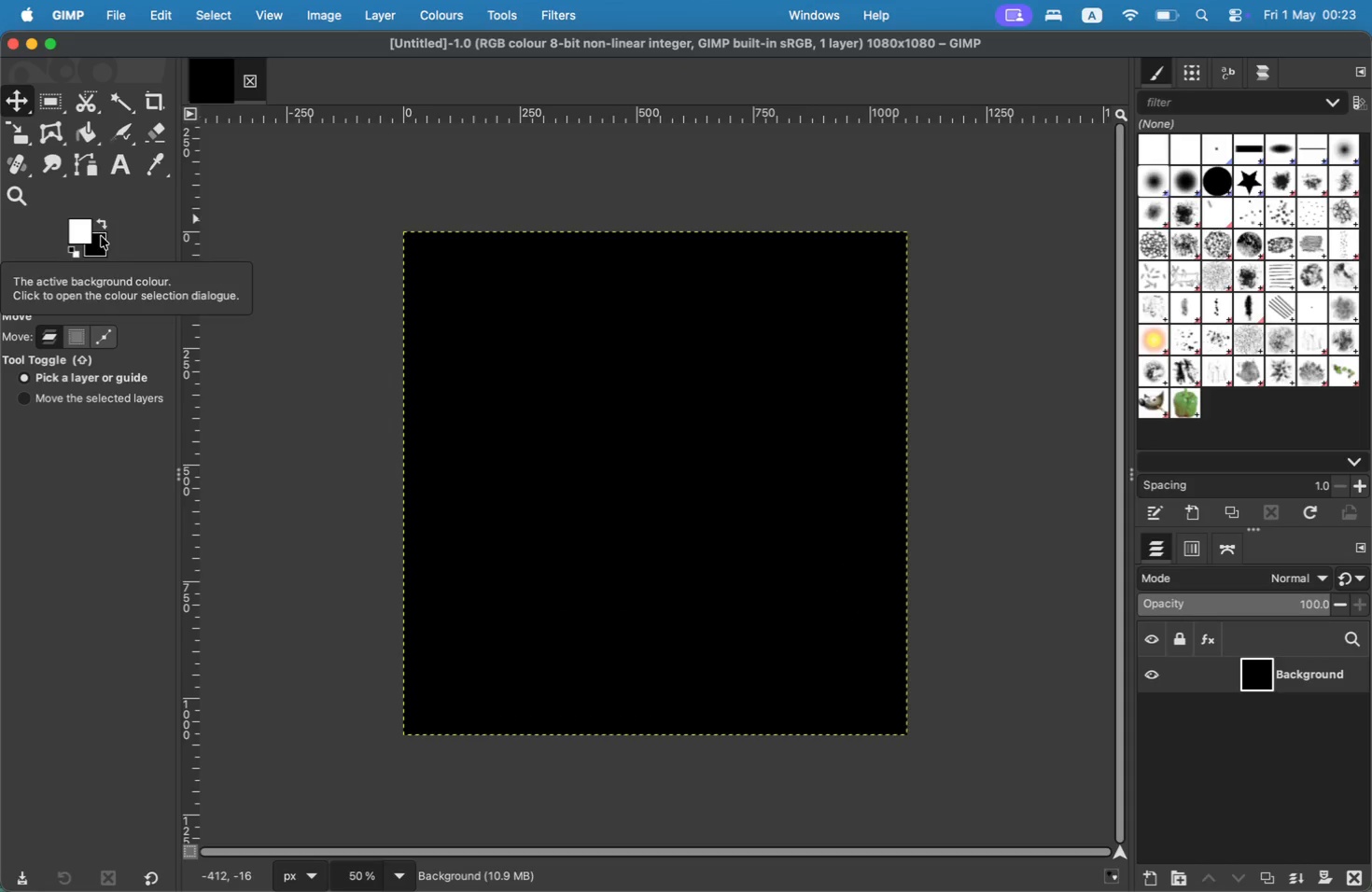 
left_click([103, 227])
 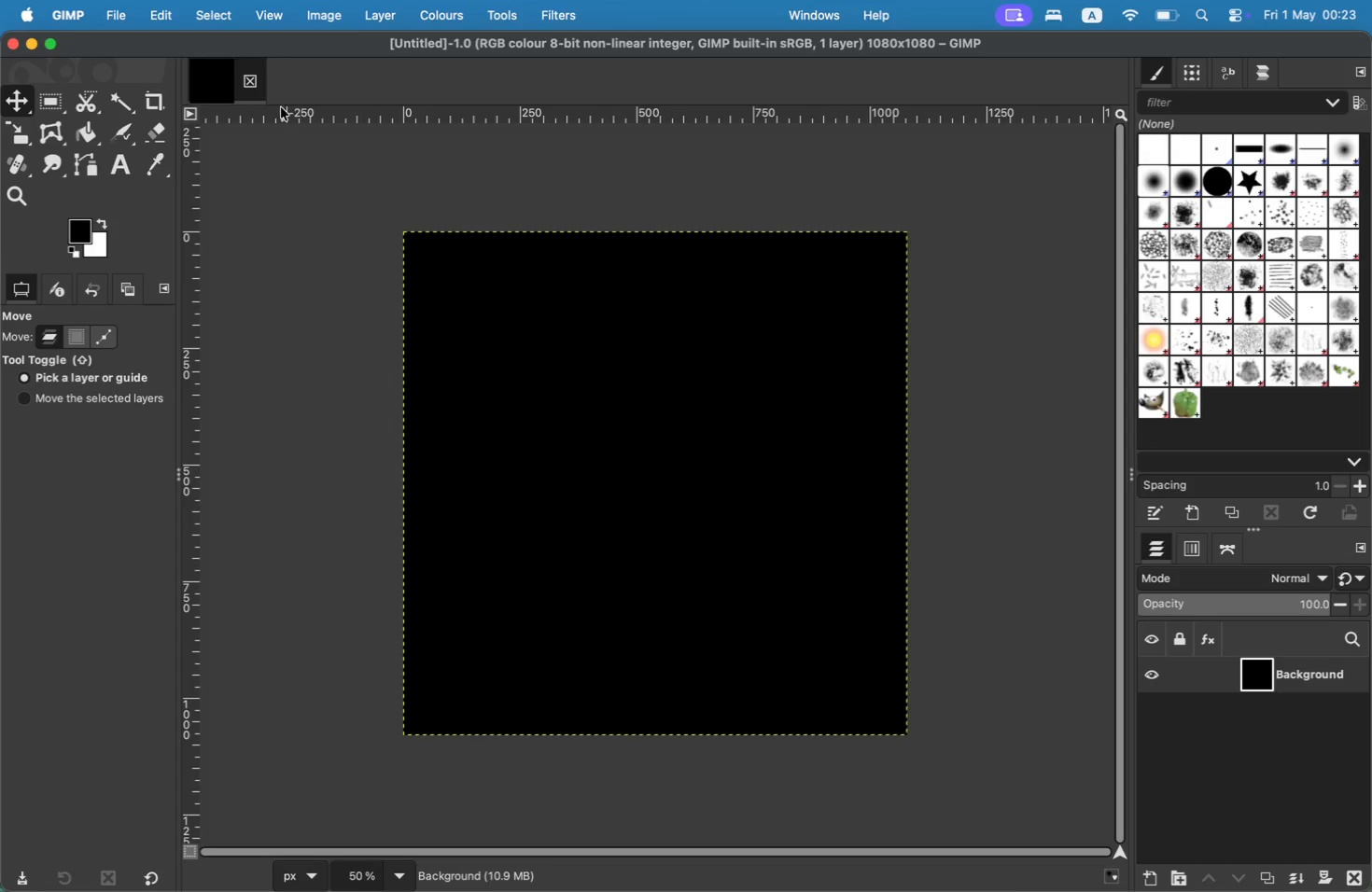 
left_click([255, 90])
 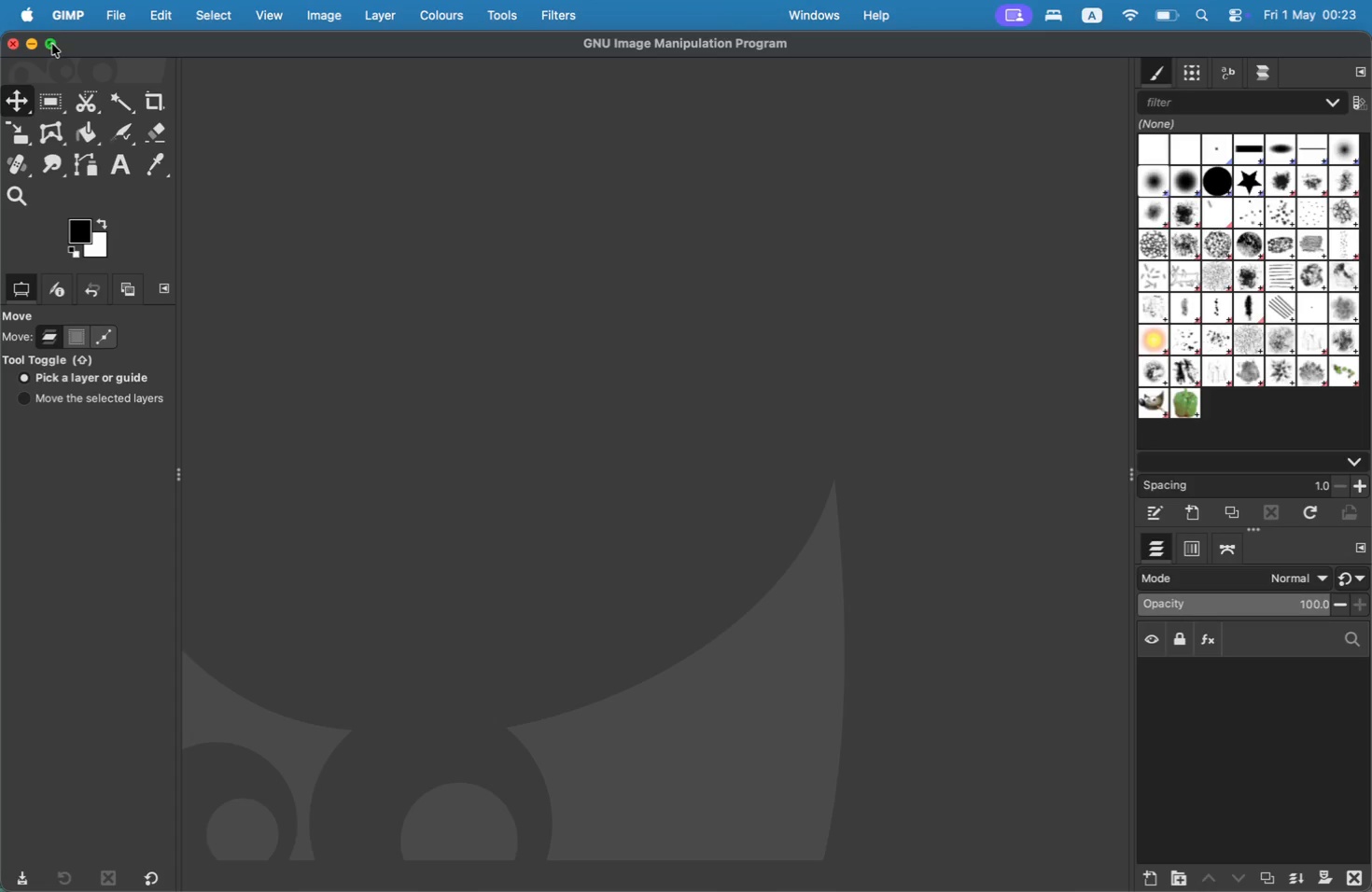 
left_click([105, 19])
 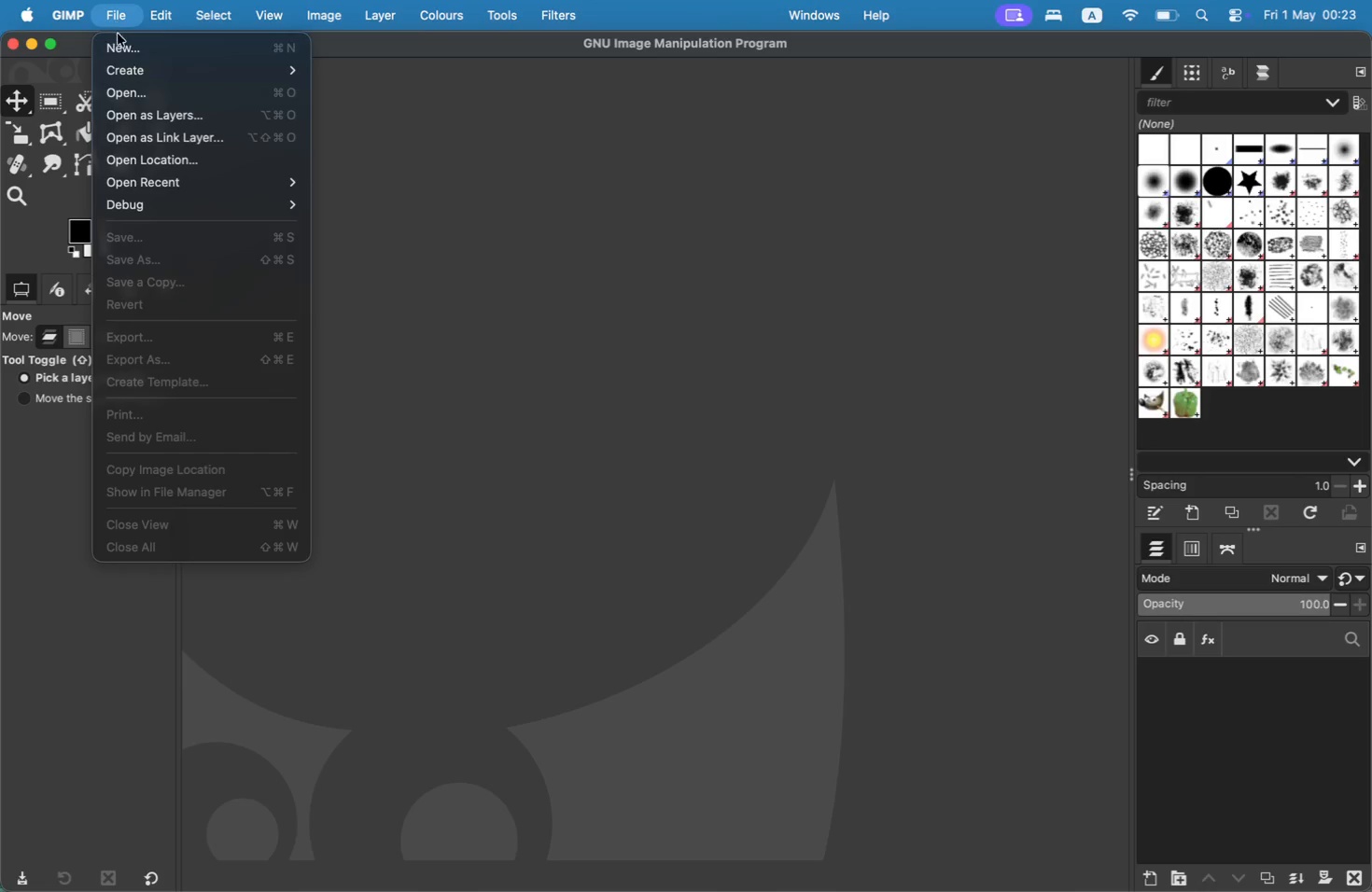 
left_click([122, 44])
 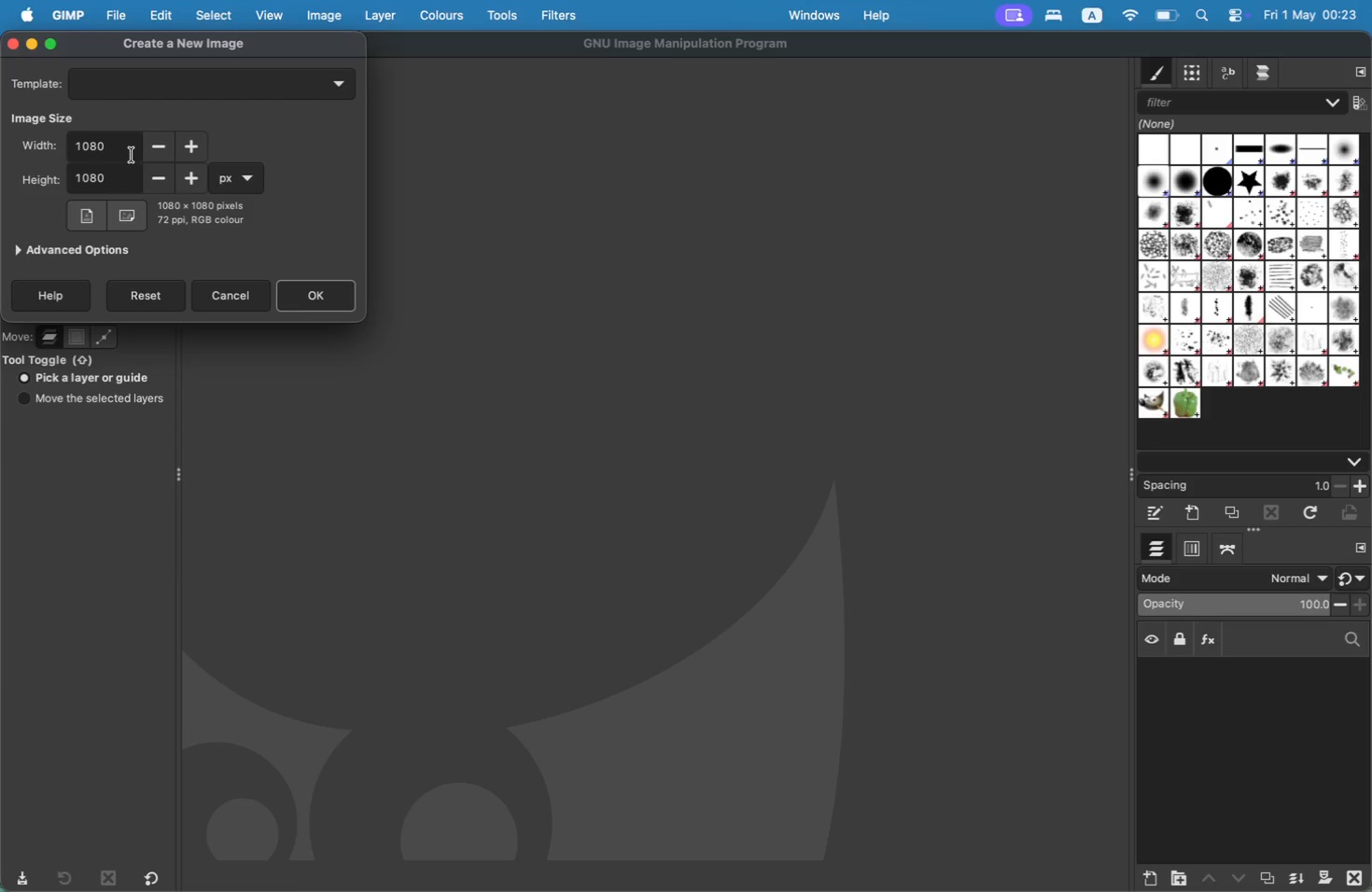 
left_click([114, 246])
 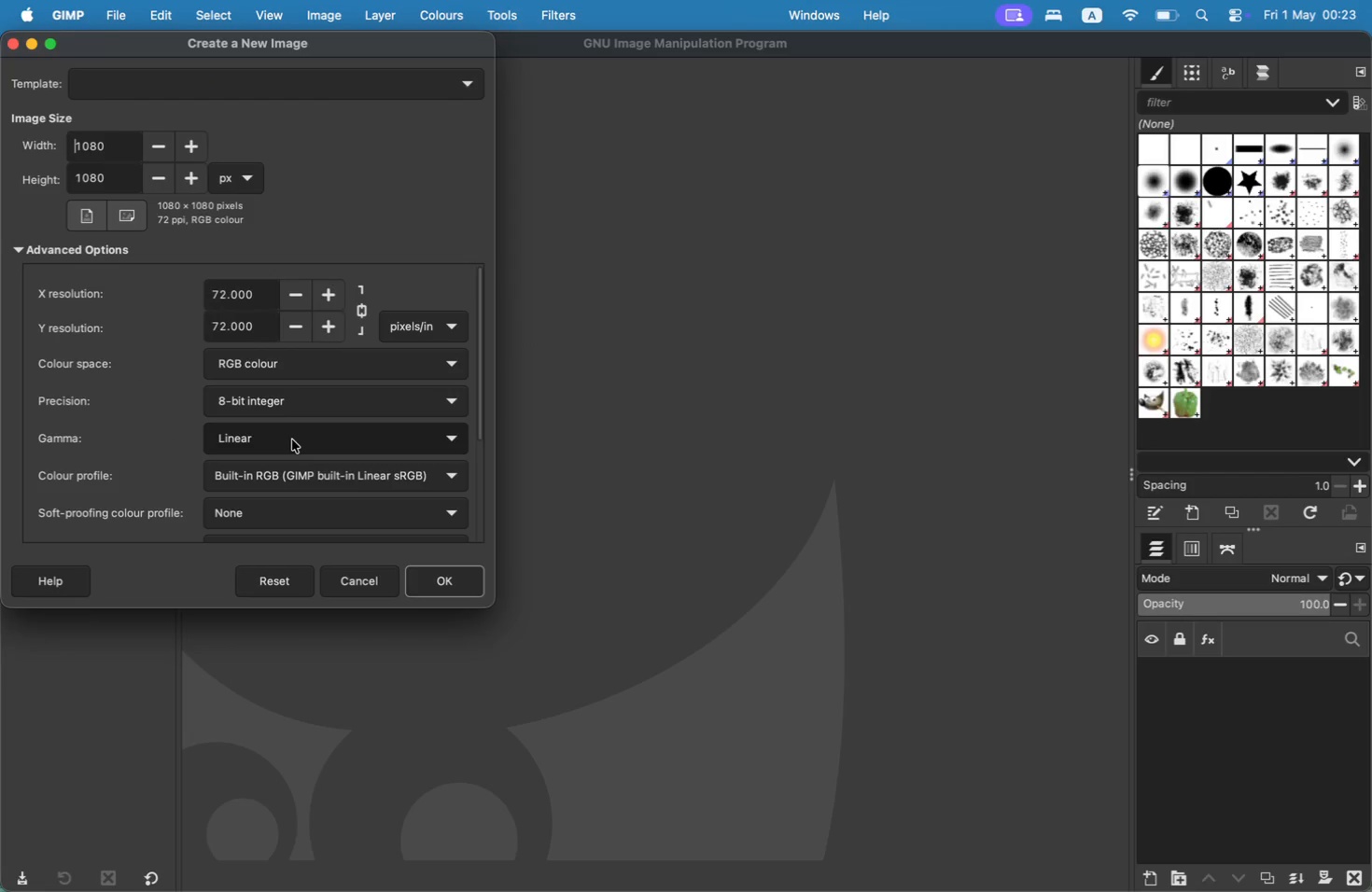 
scroll: coordinate [292, 439], scroll_direction: none, amount: 0.0
 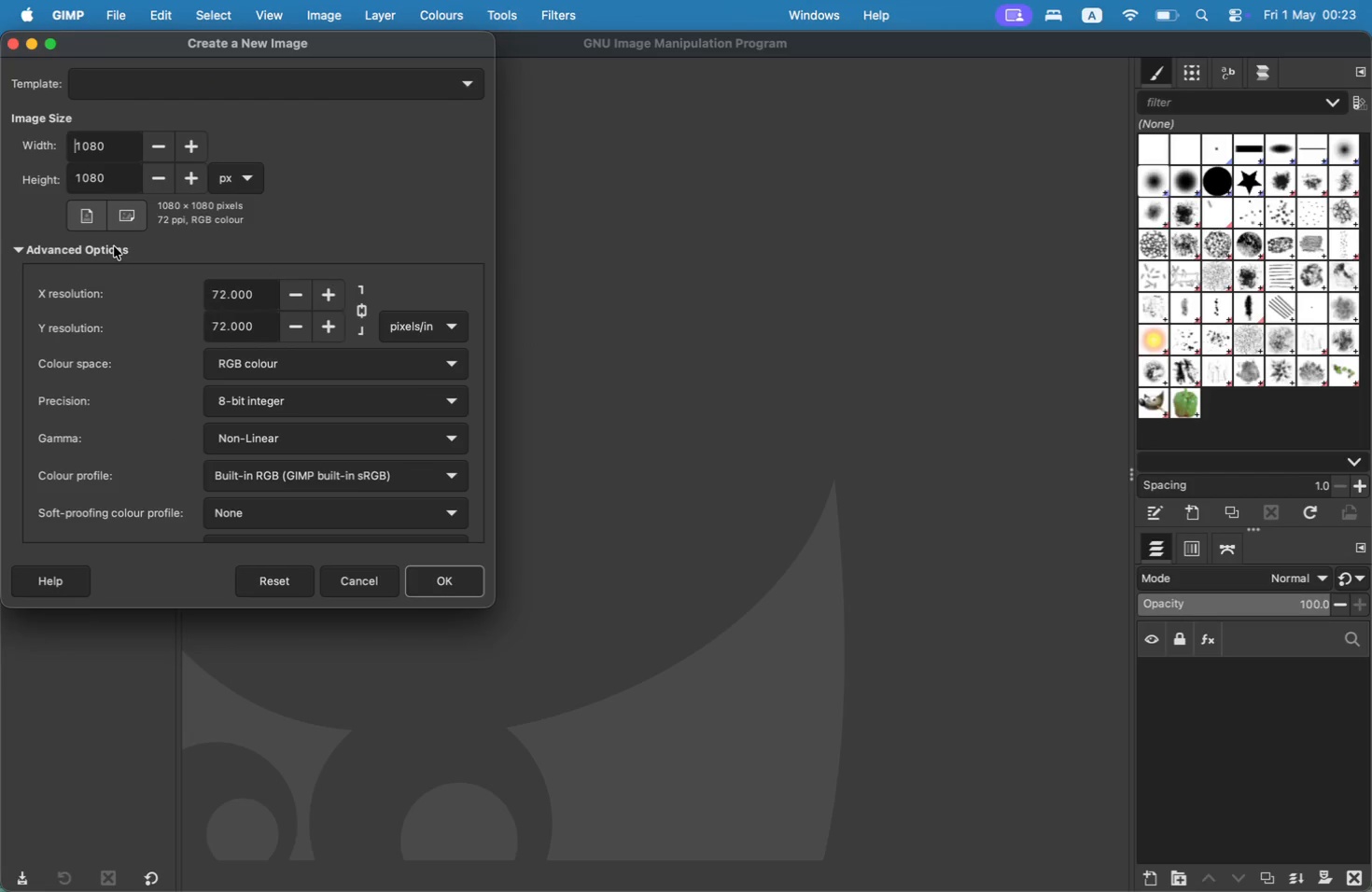 
left_click_drag(start_coordinate=[481, 326], to_coordinate=[493, 439])
 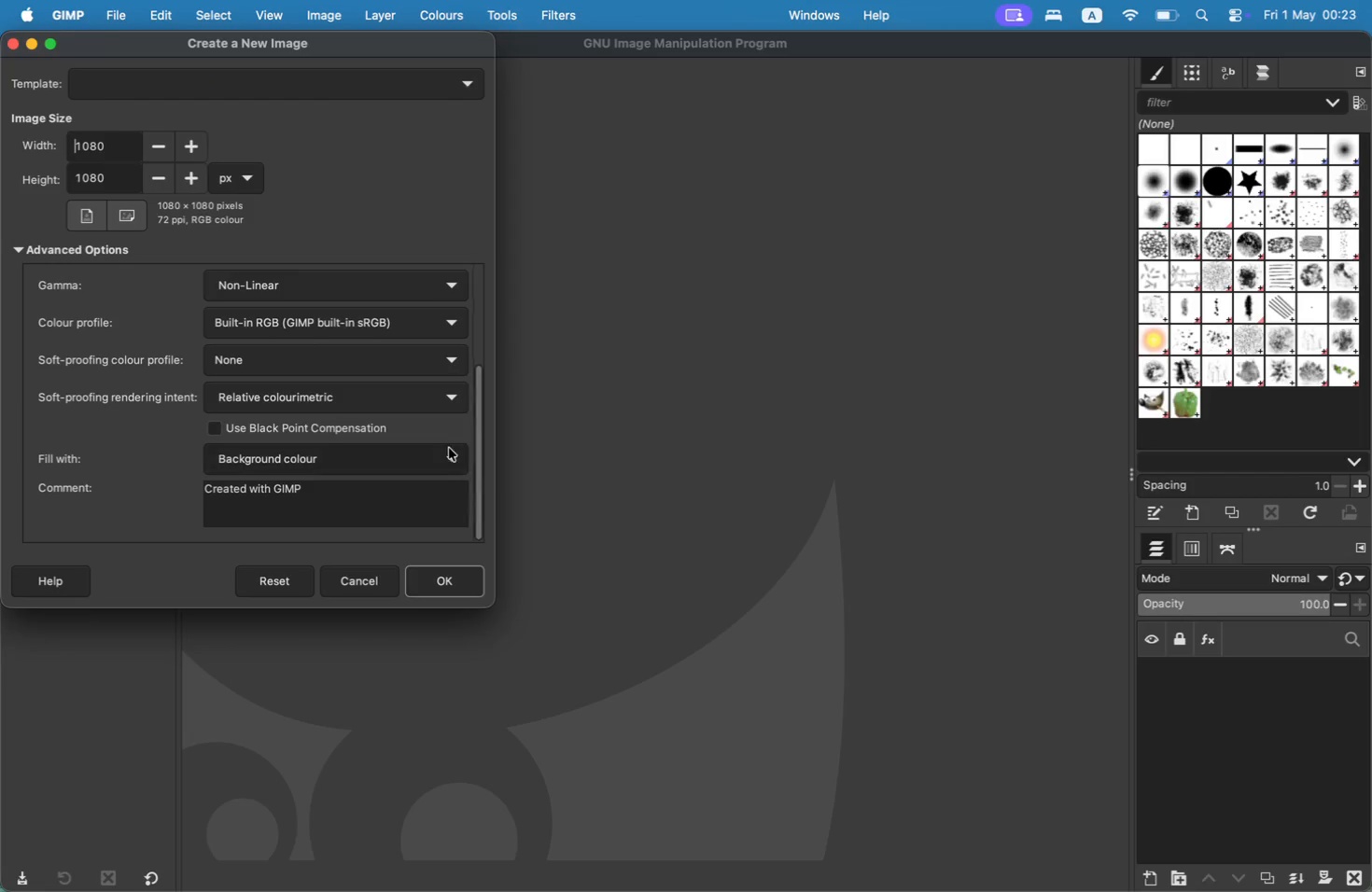 
double_click([427, 456])
 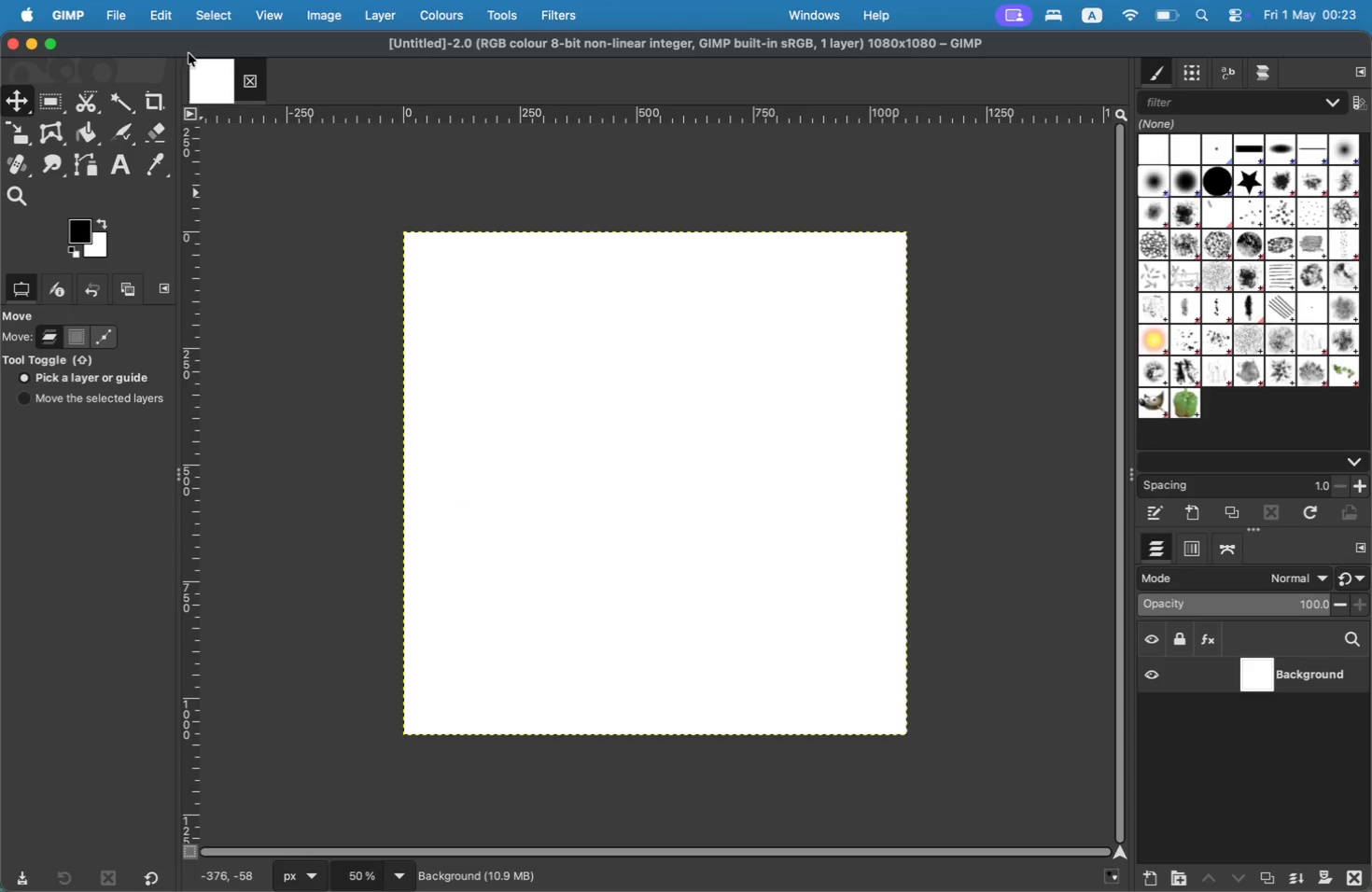 
wait(5.49)
 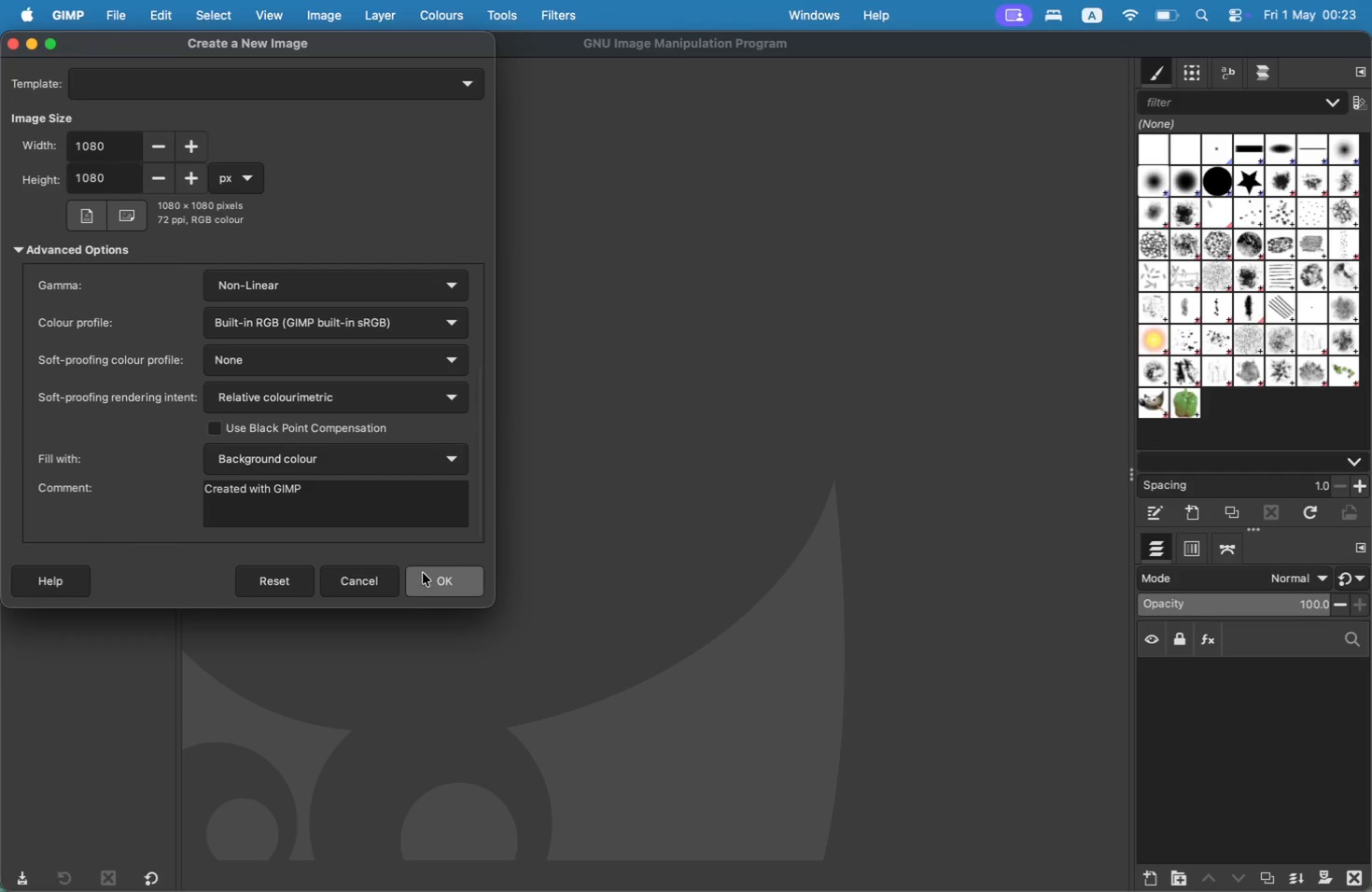 
left_click([130, 7])
 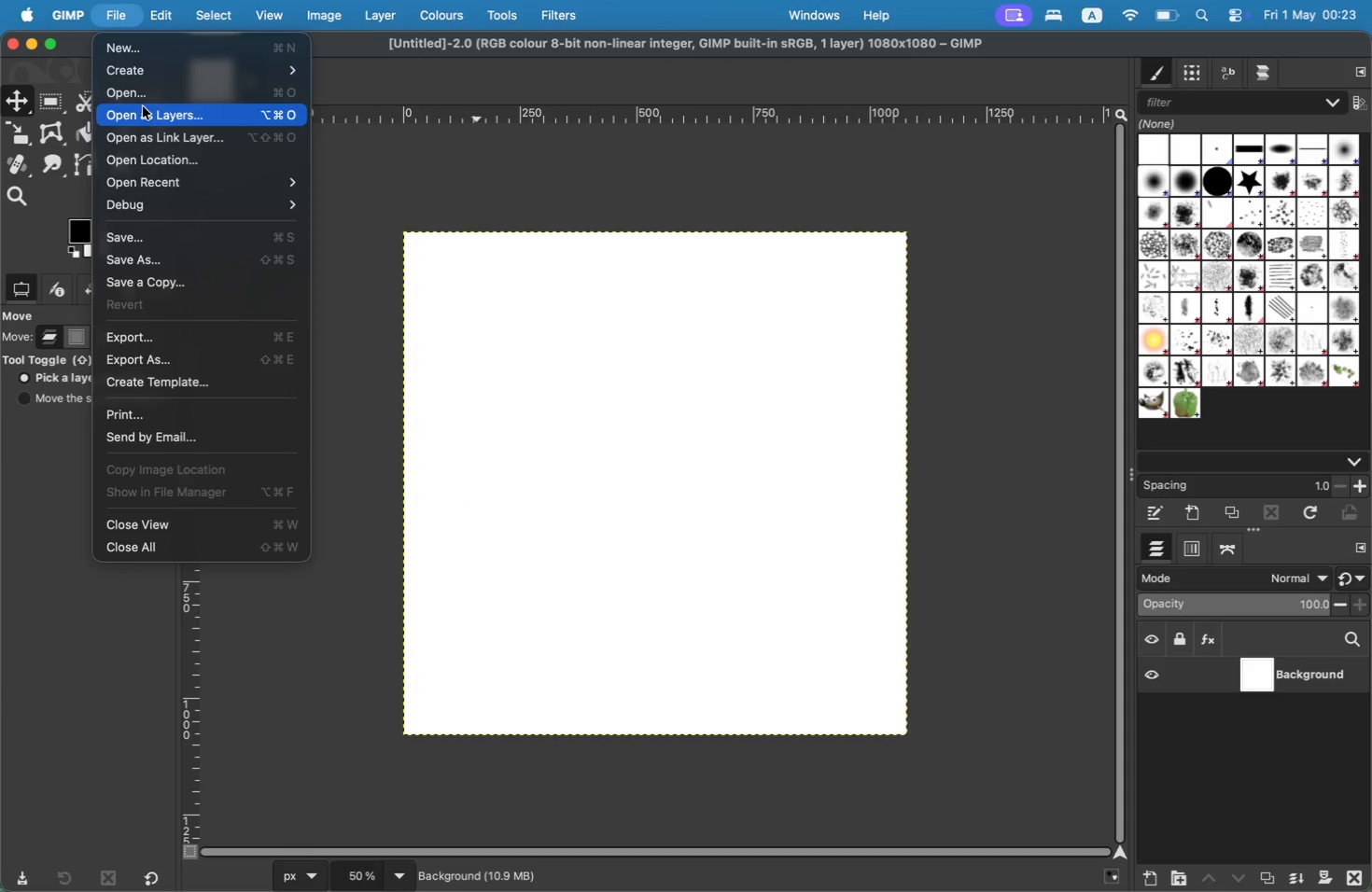 
left_click([145, 116])
 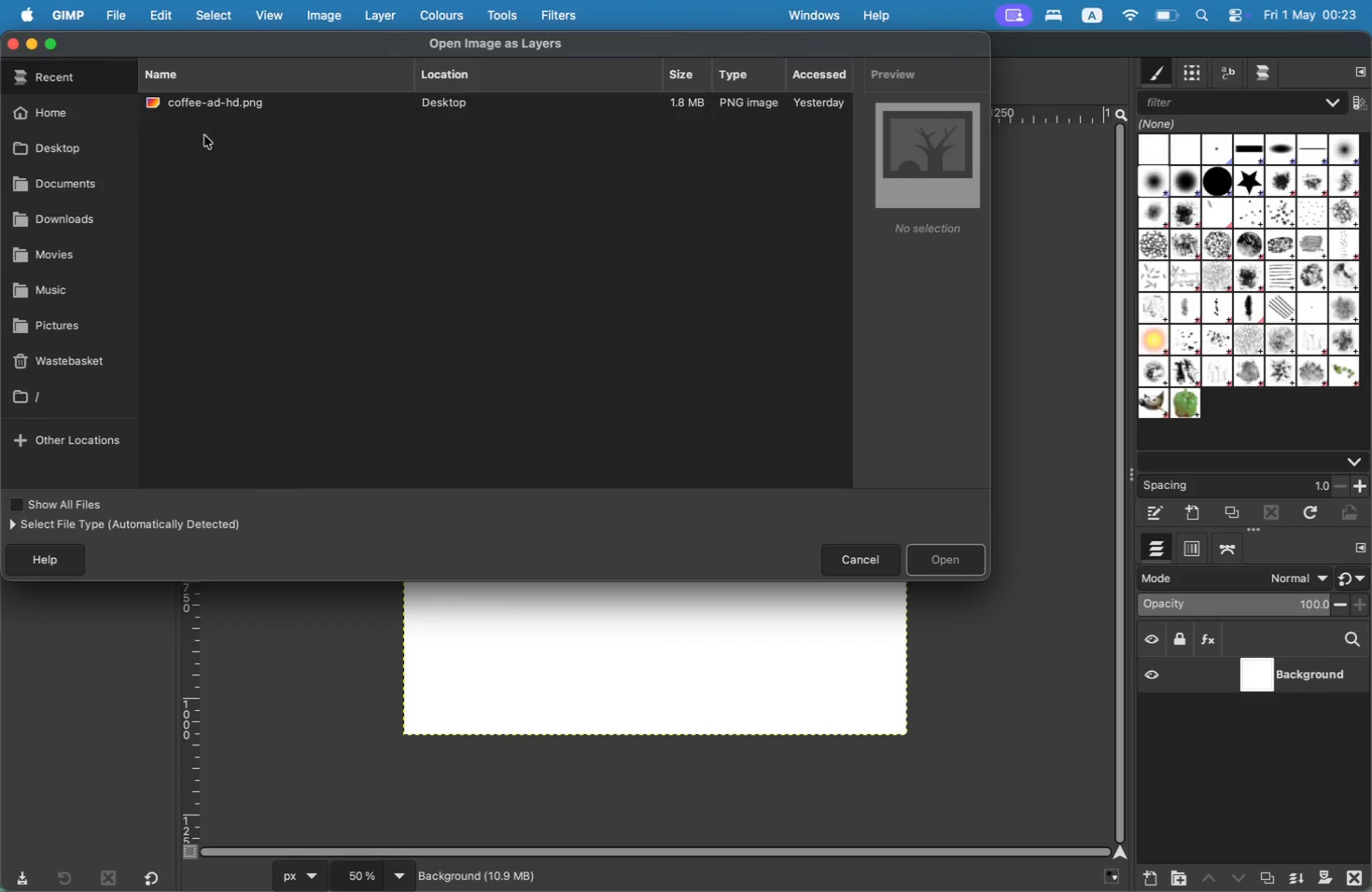 
left_click([211, 106])
 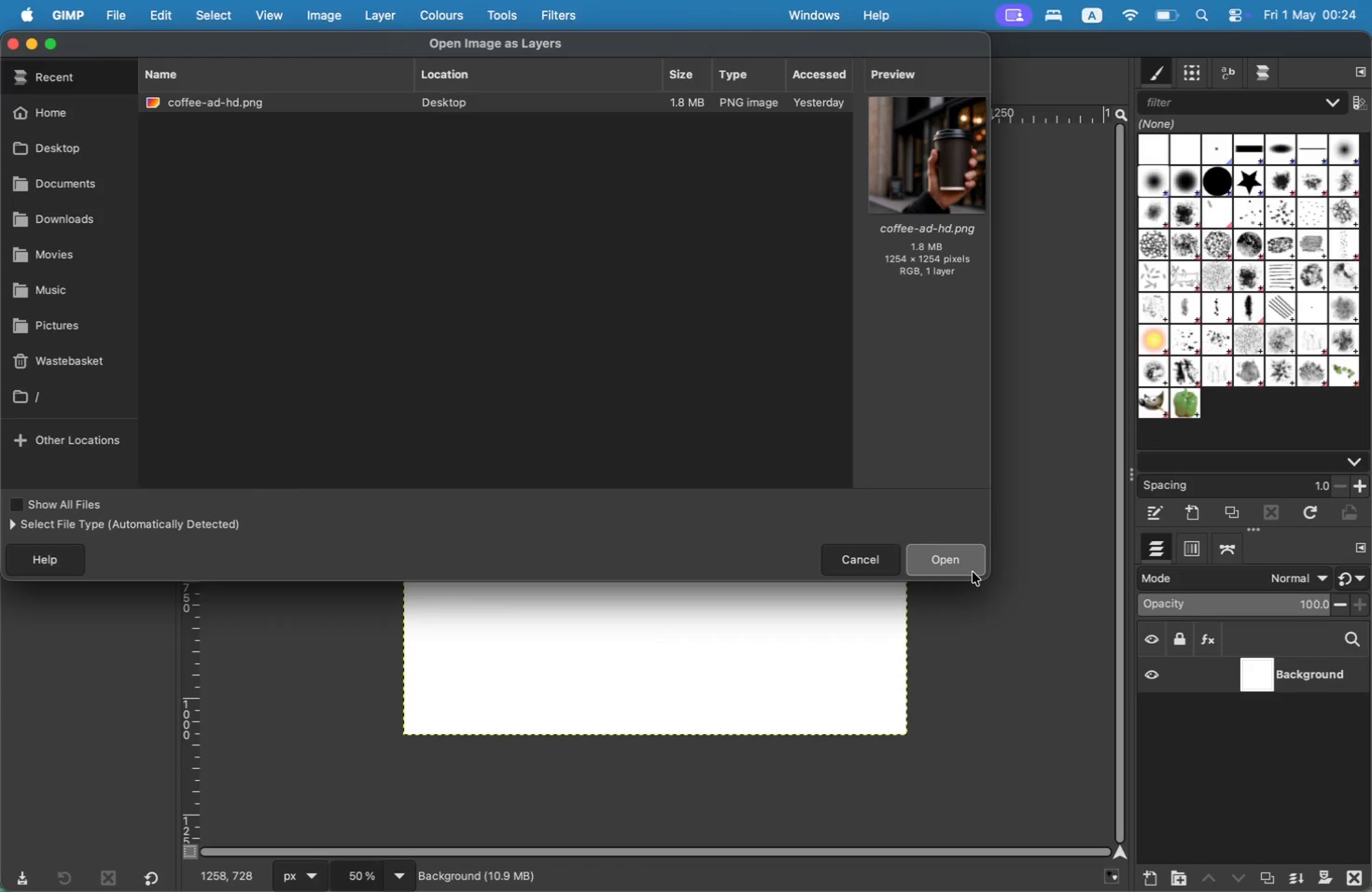 
wait(6.23)
 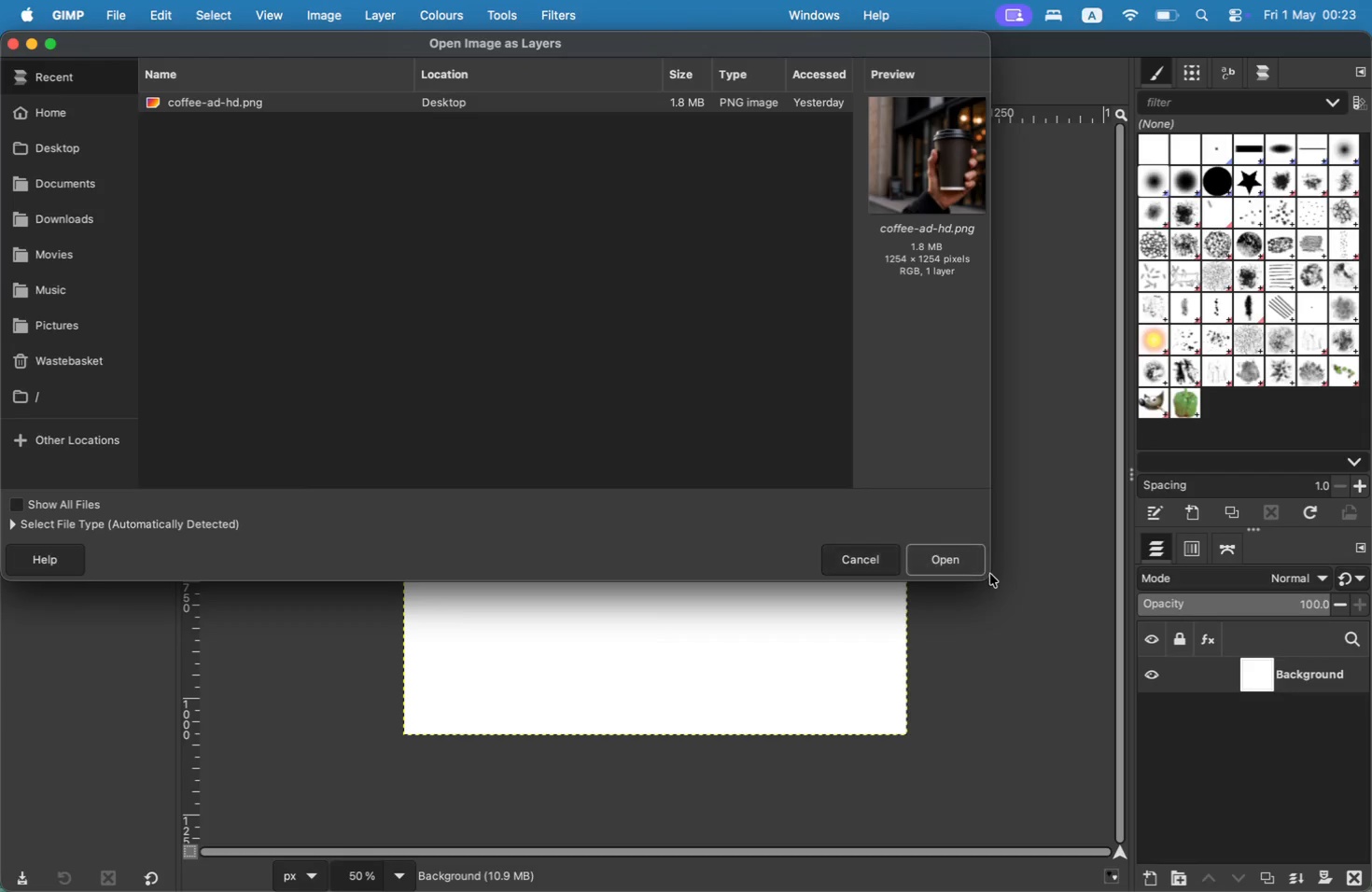 
left_click([86, 137])
 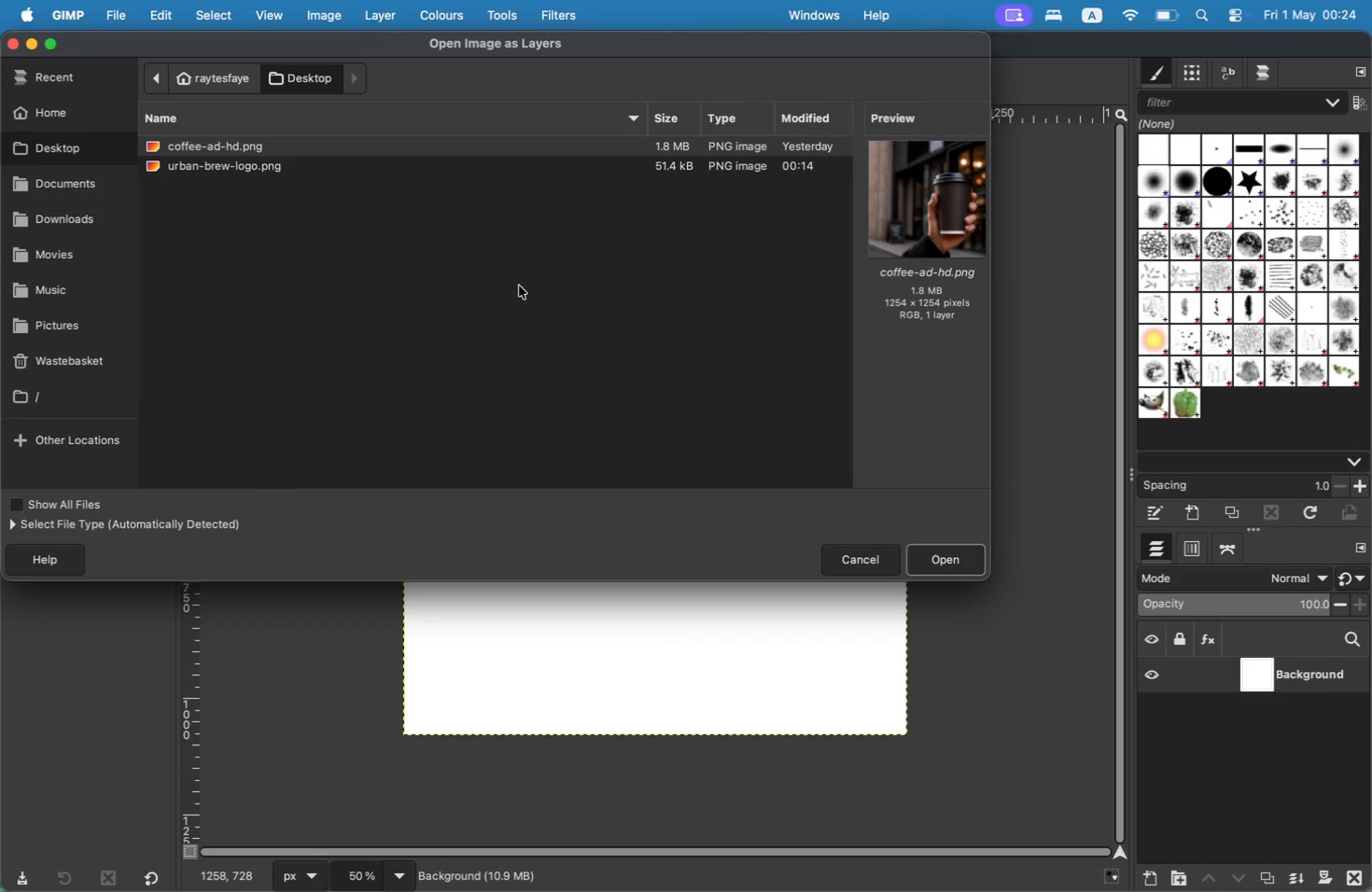 
left_click([970, 554])
 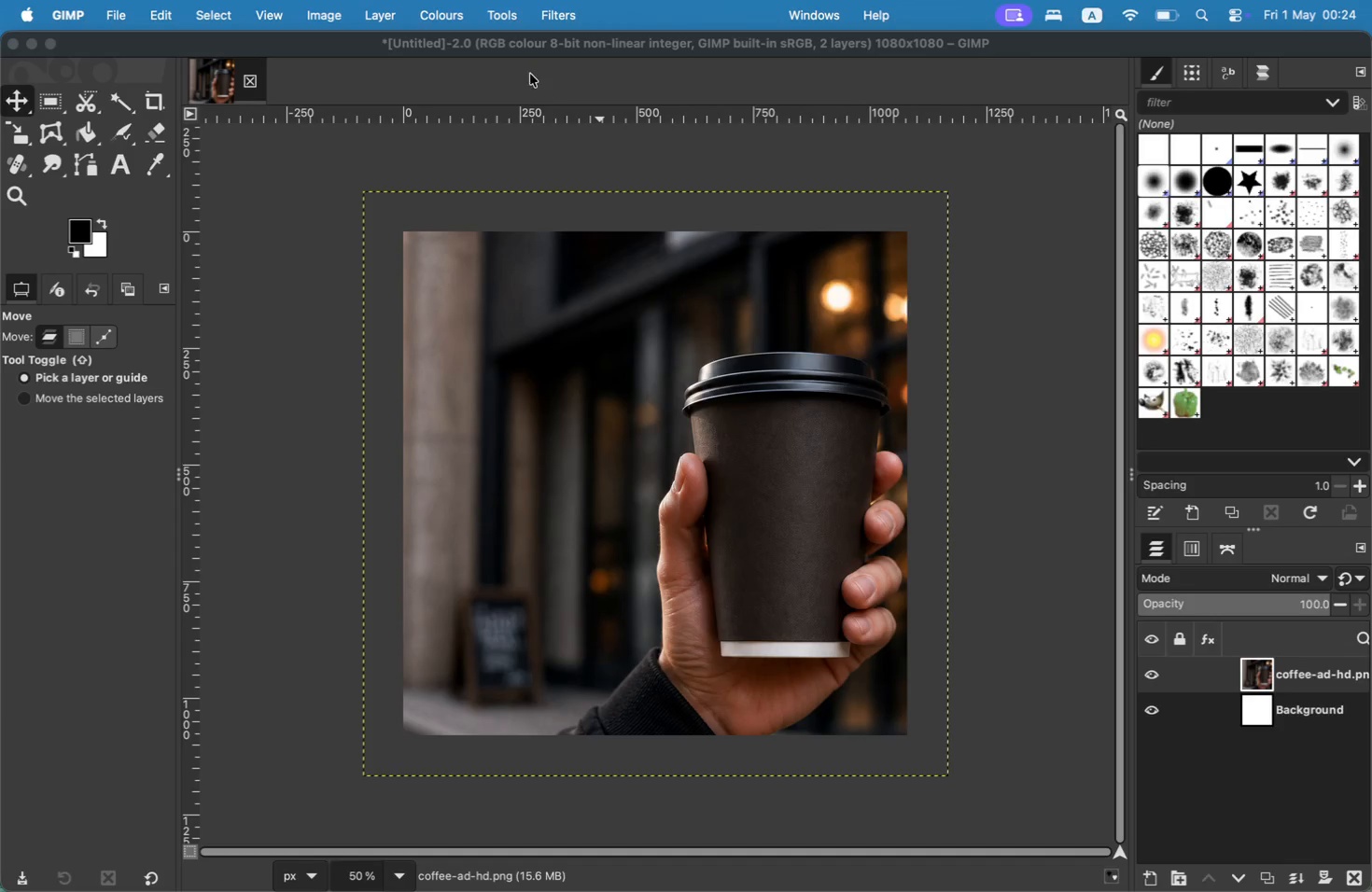 
left_click([504, 9])
 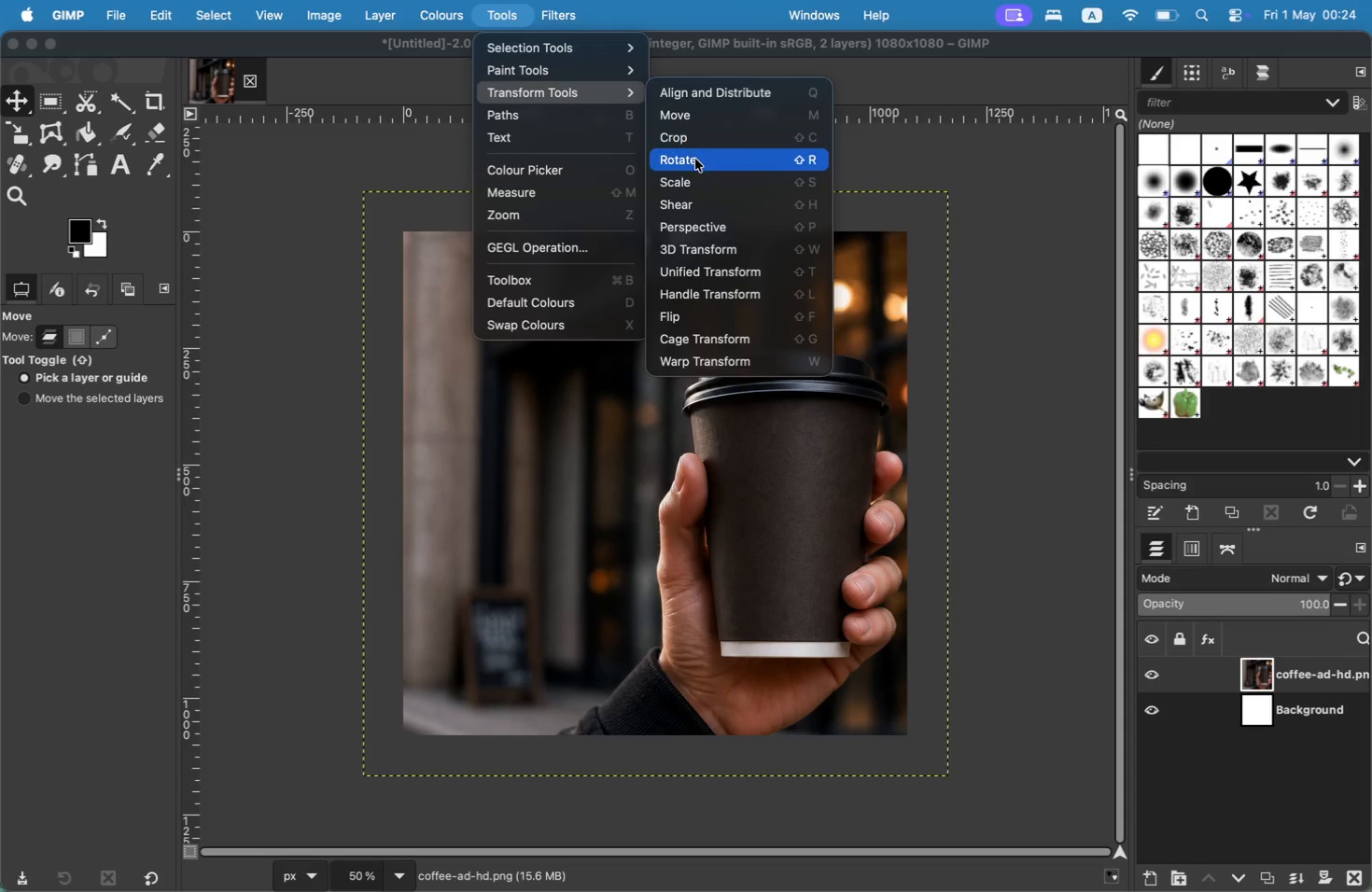 
left_click([695, 175])
 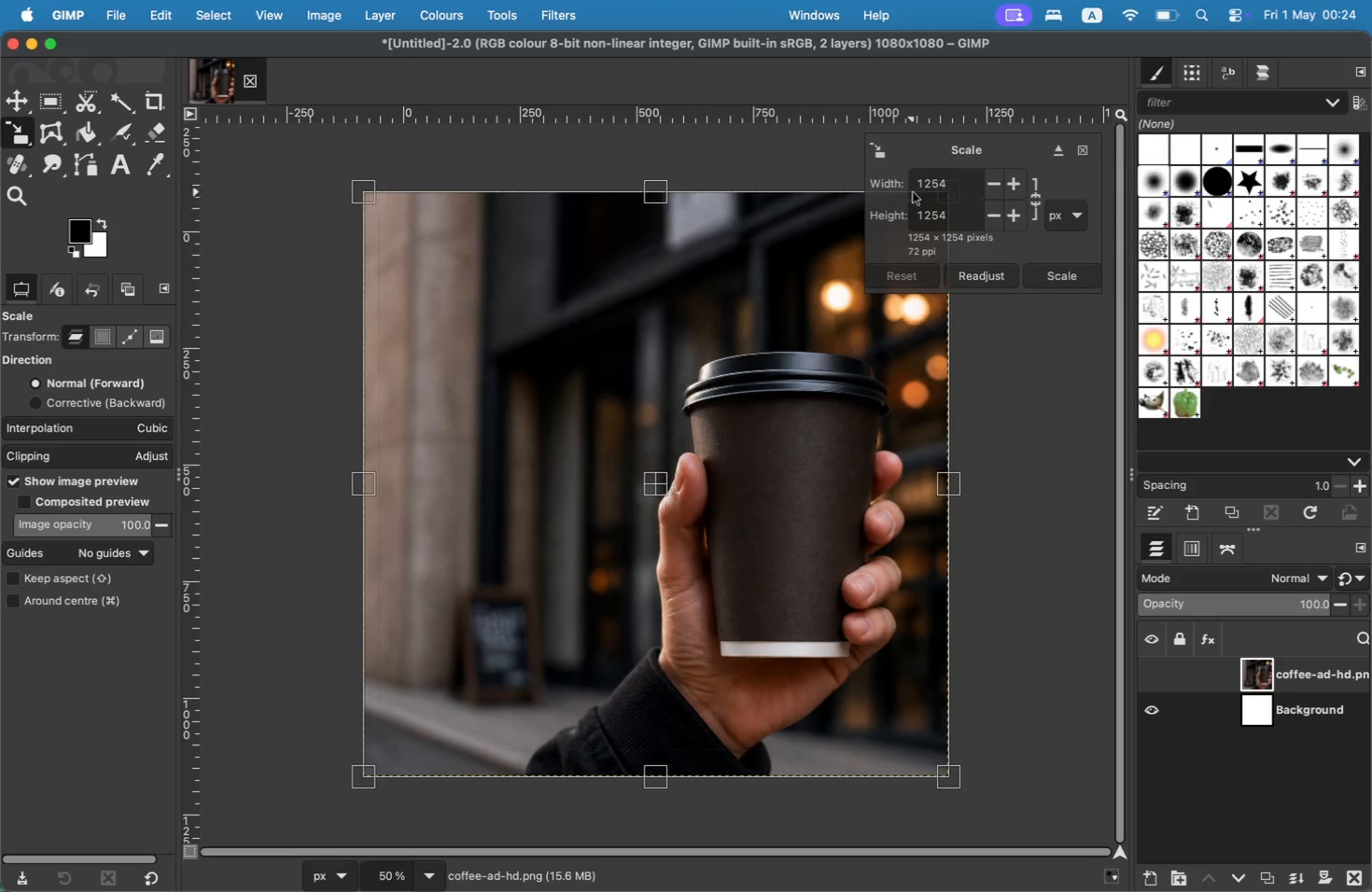 
left_click([931, 183])
 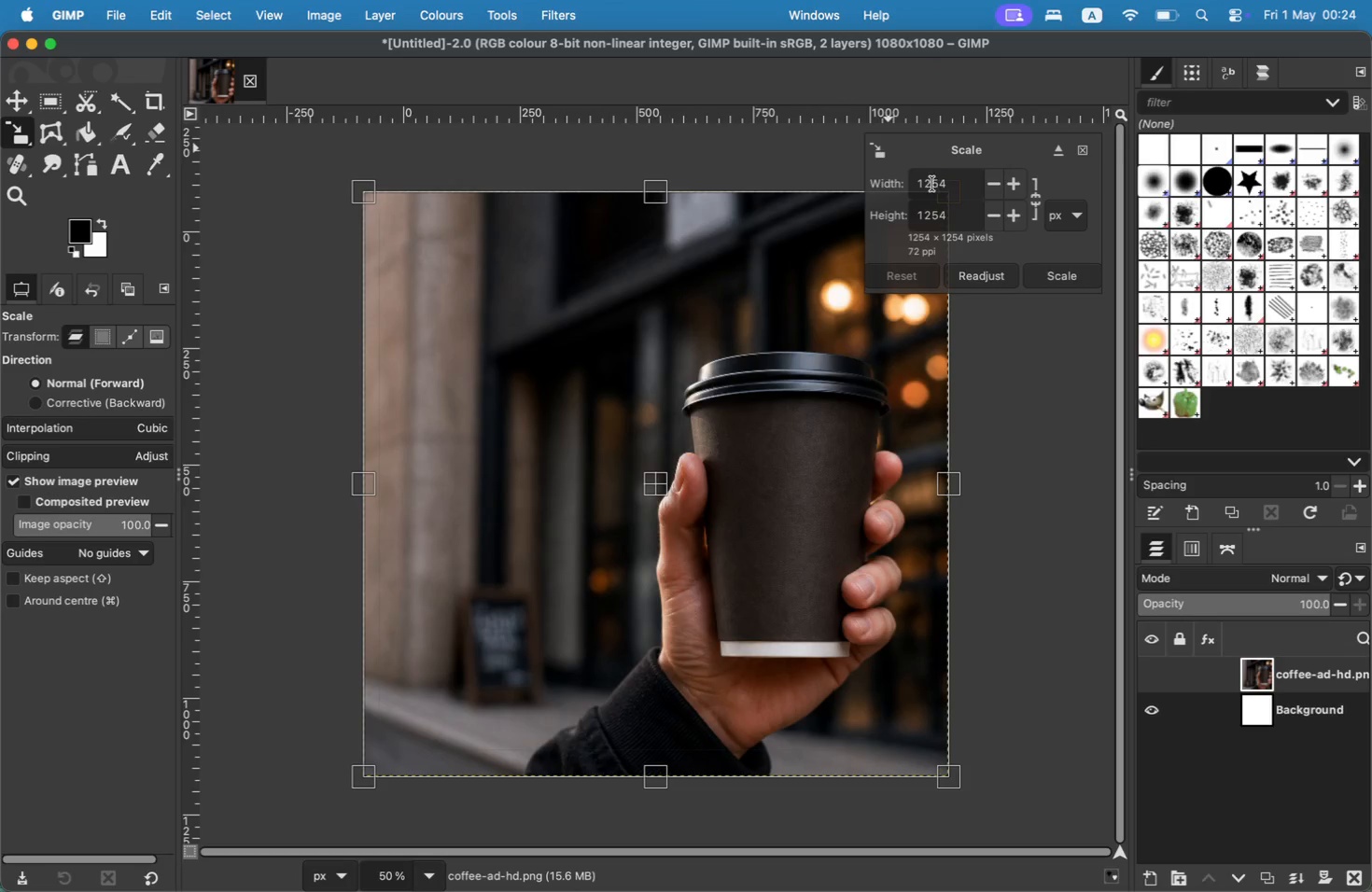 
key(ArrowRight)
 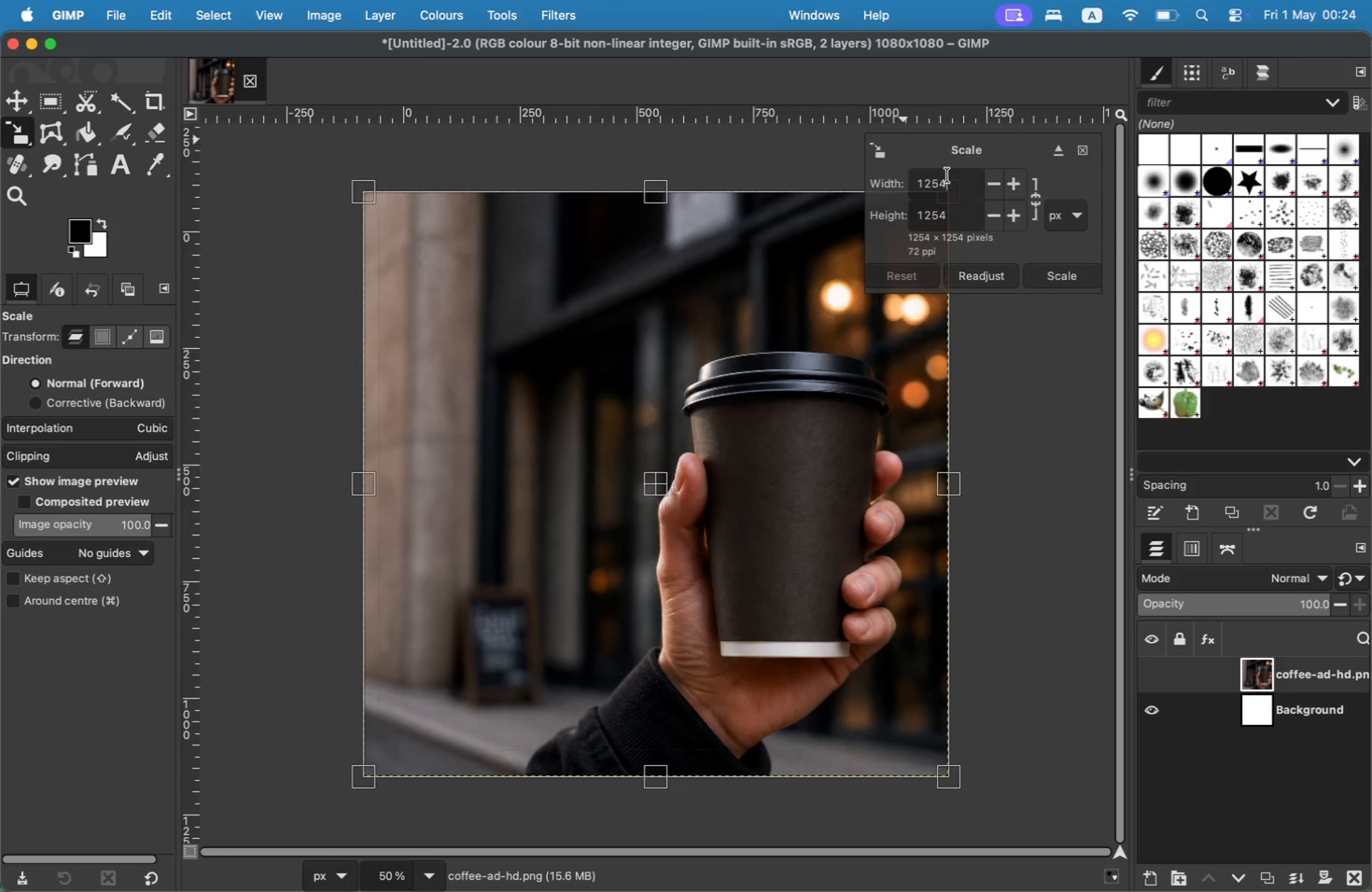 
key(ArrowRight)
 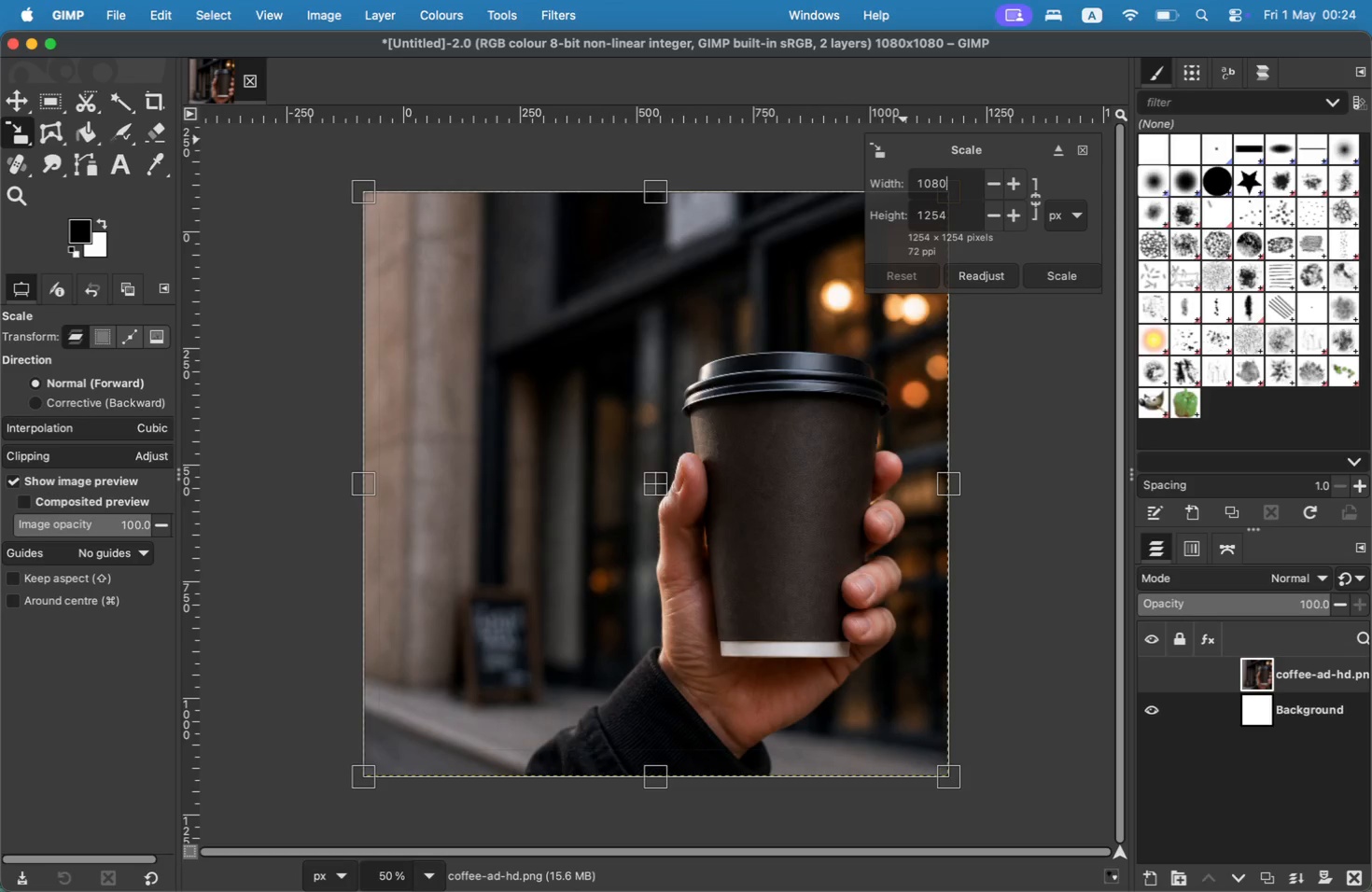 
key(Backspace)
key(Backspace)
key(Backspace)
type(080)
 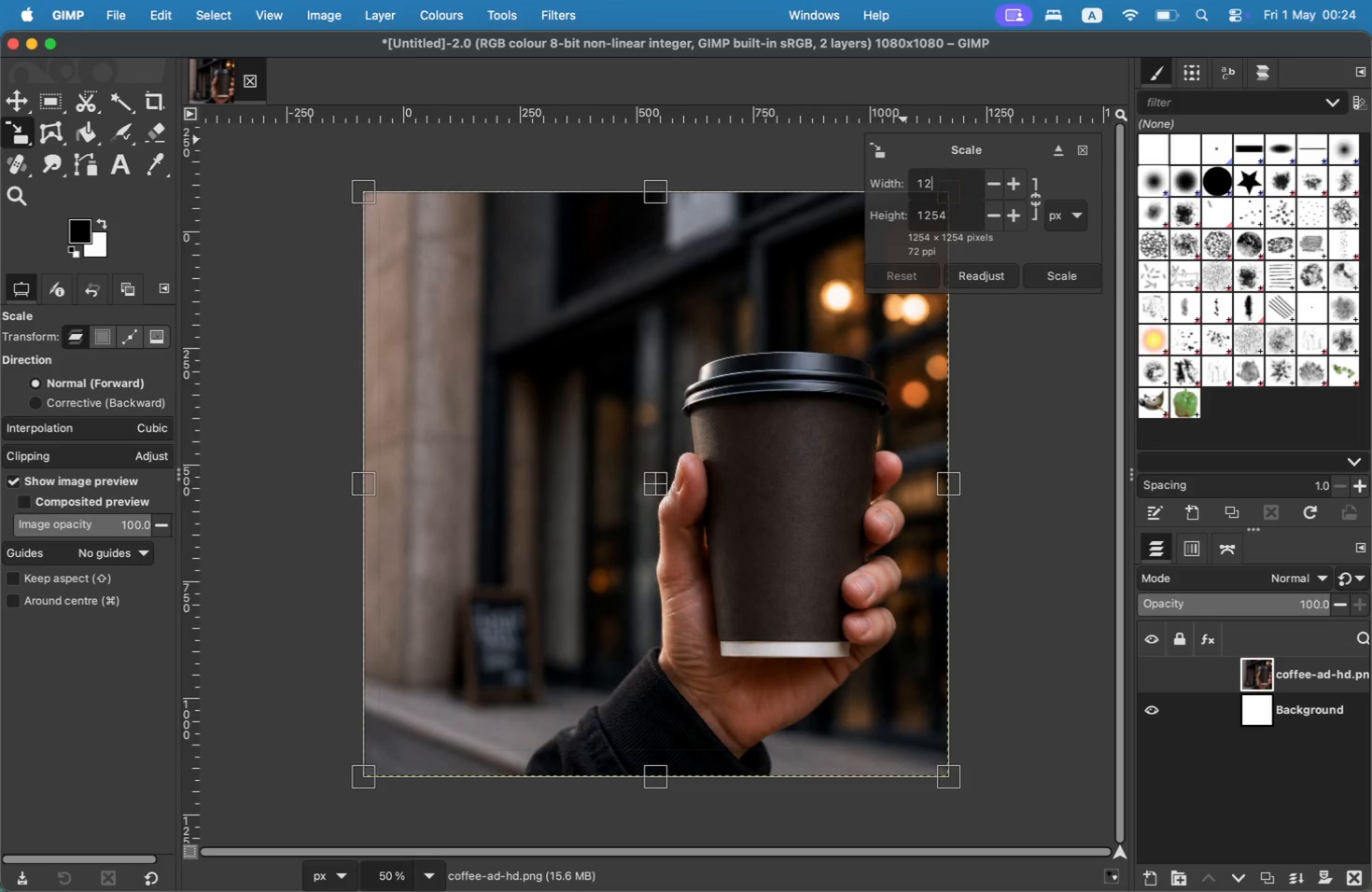 
key(Backspace)
key(Backspace)
key(Backspace)
type(080)
 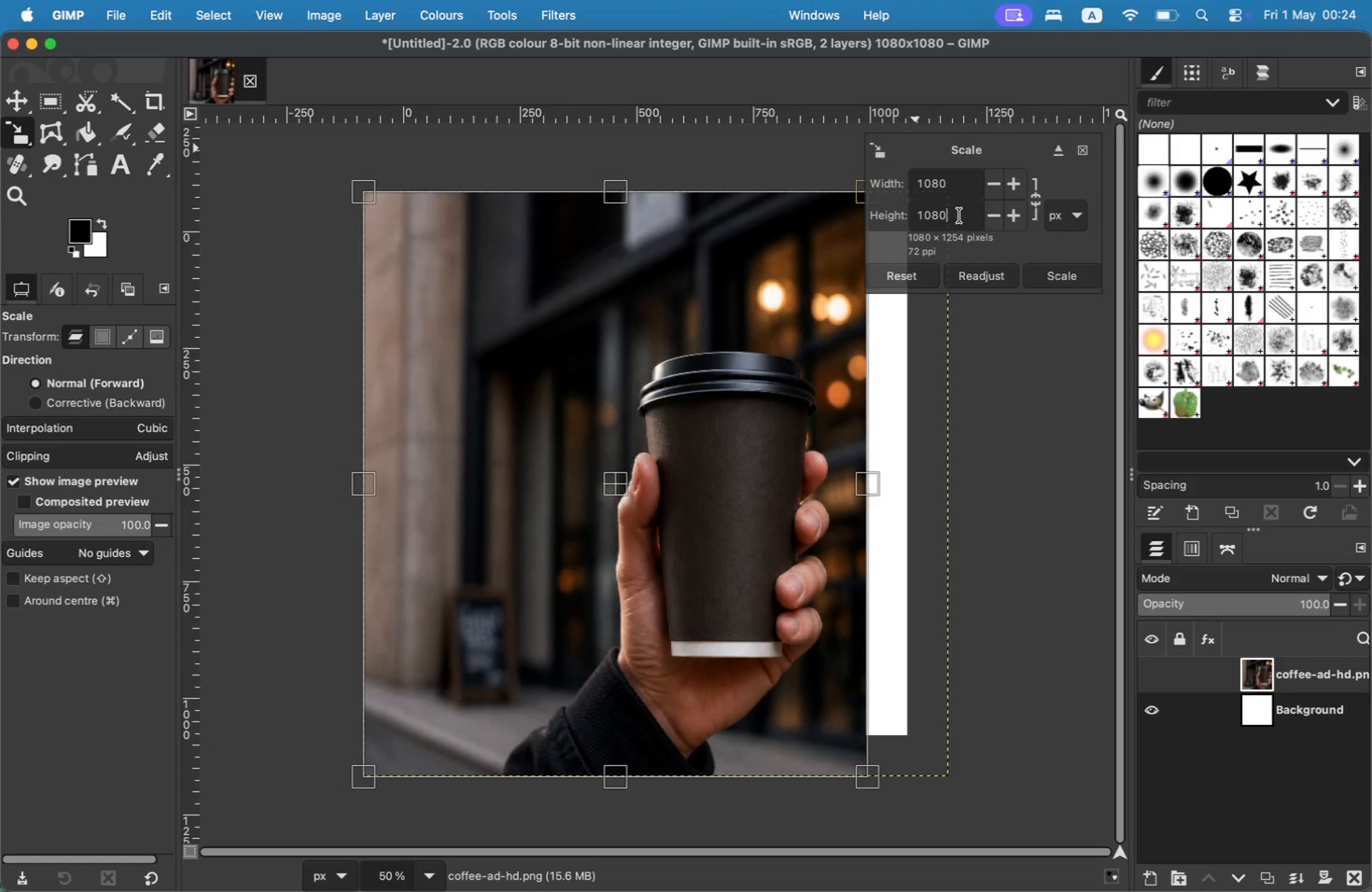 
left_click([1053, 272])
 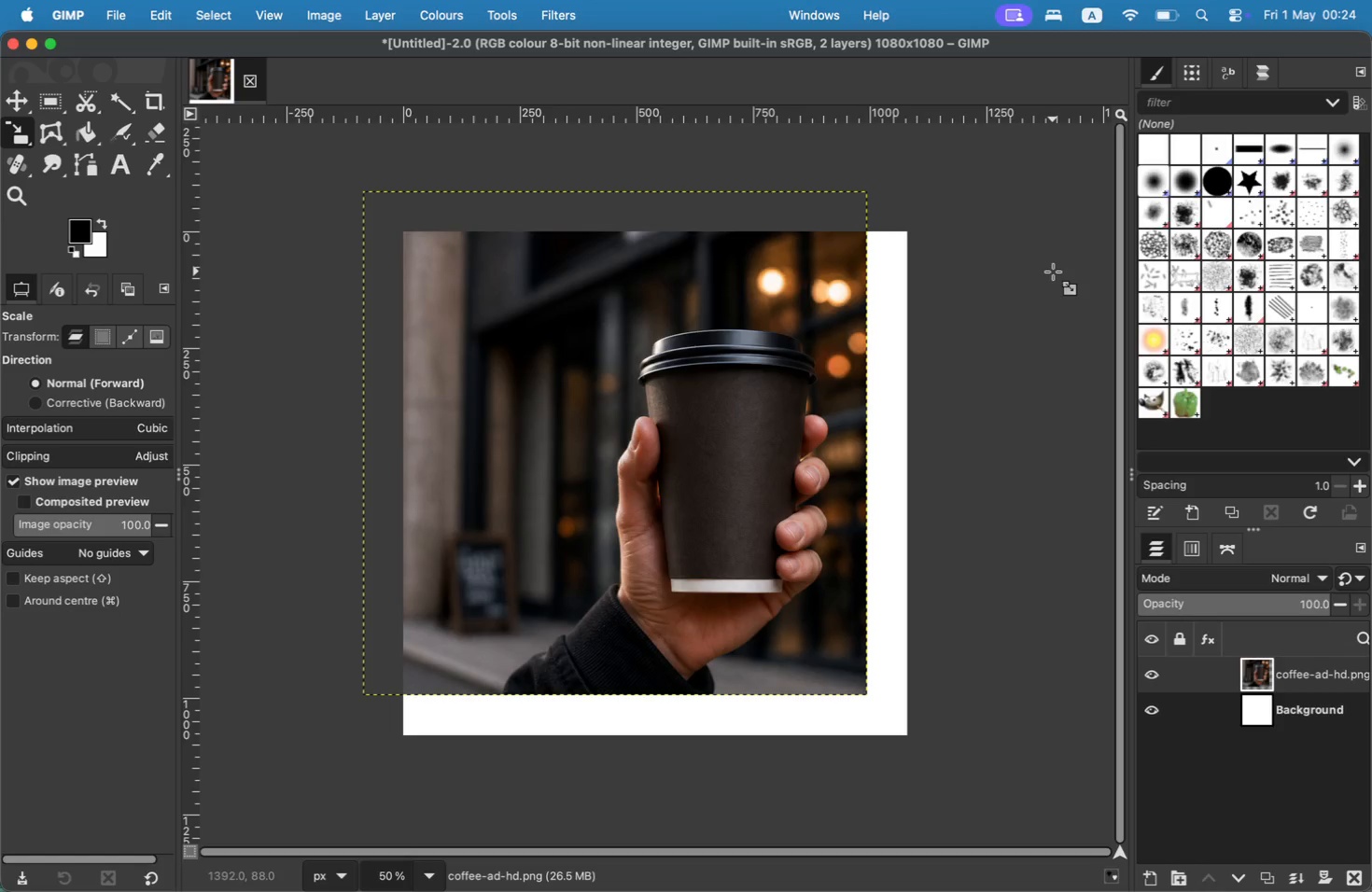 
key(M)
 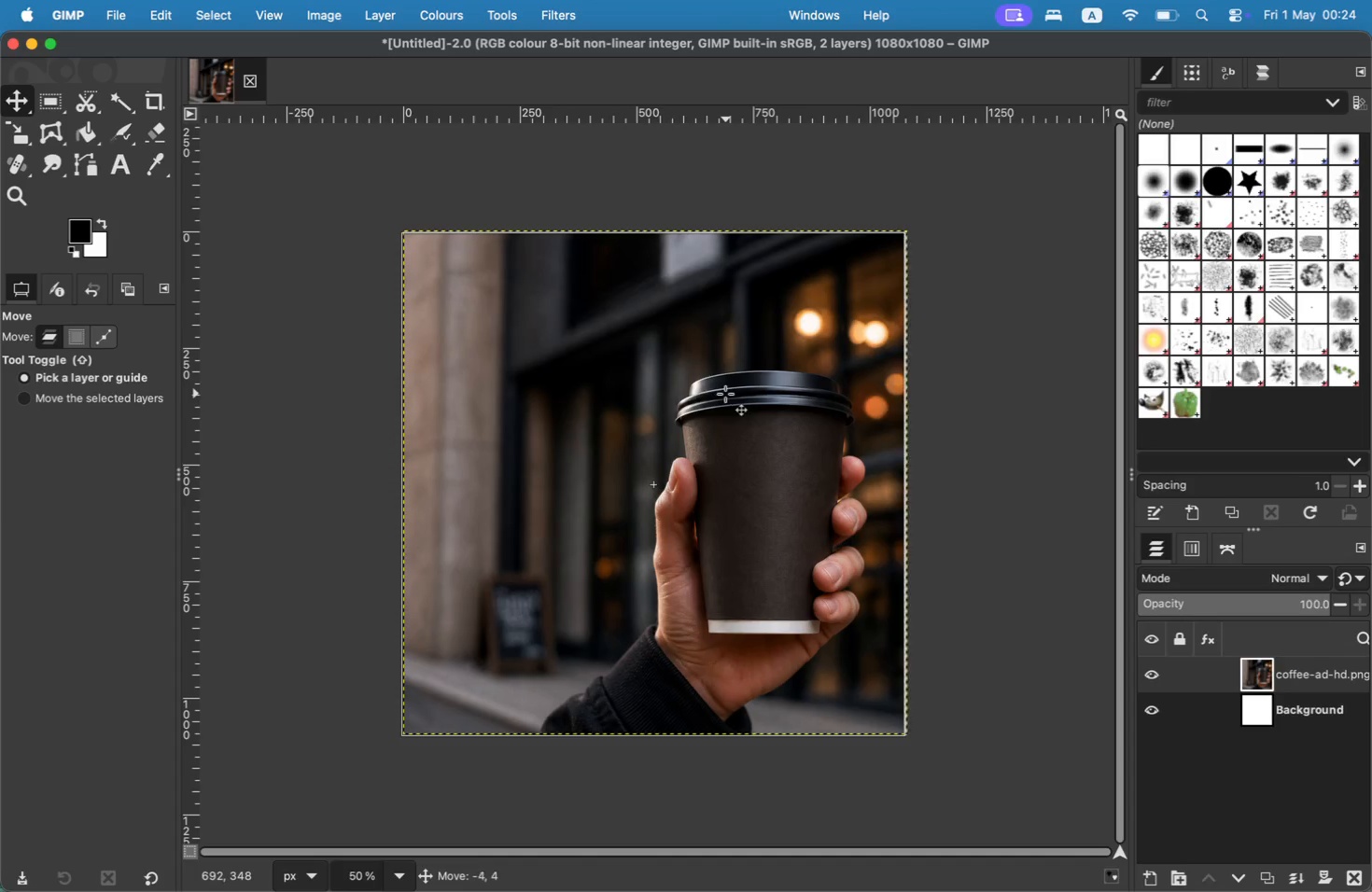 
left_click_drag(start_coordinate=[744, 373], to_coordinate=[785, 413])
 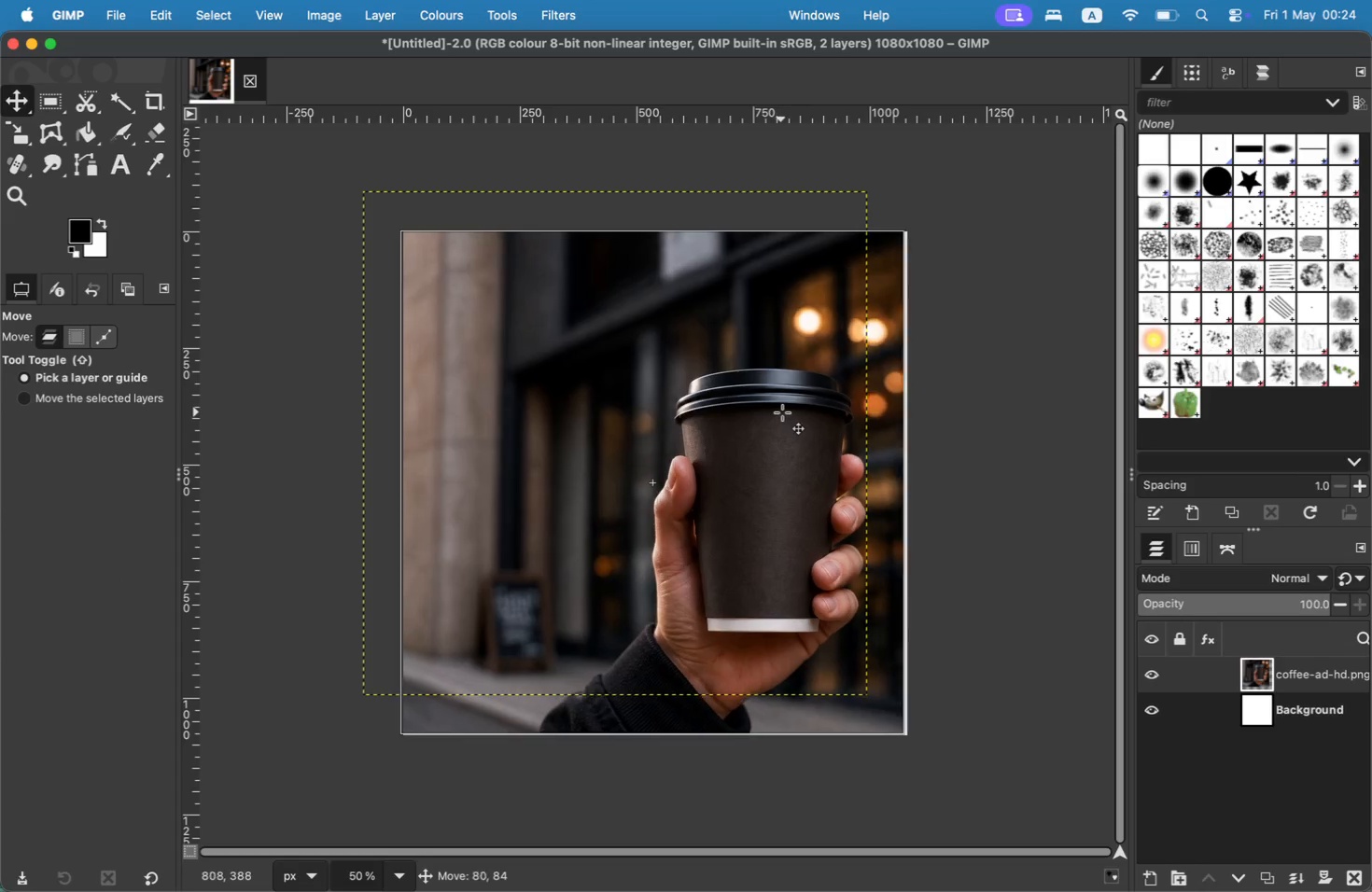 
wait(22.23)
 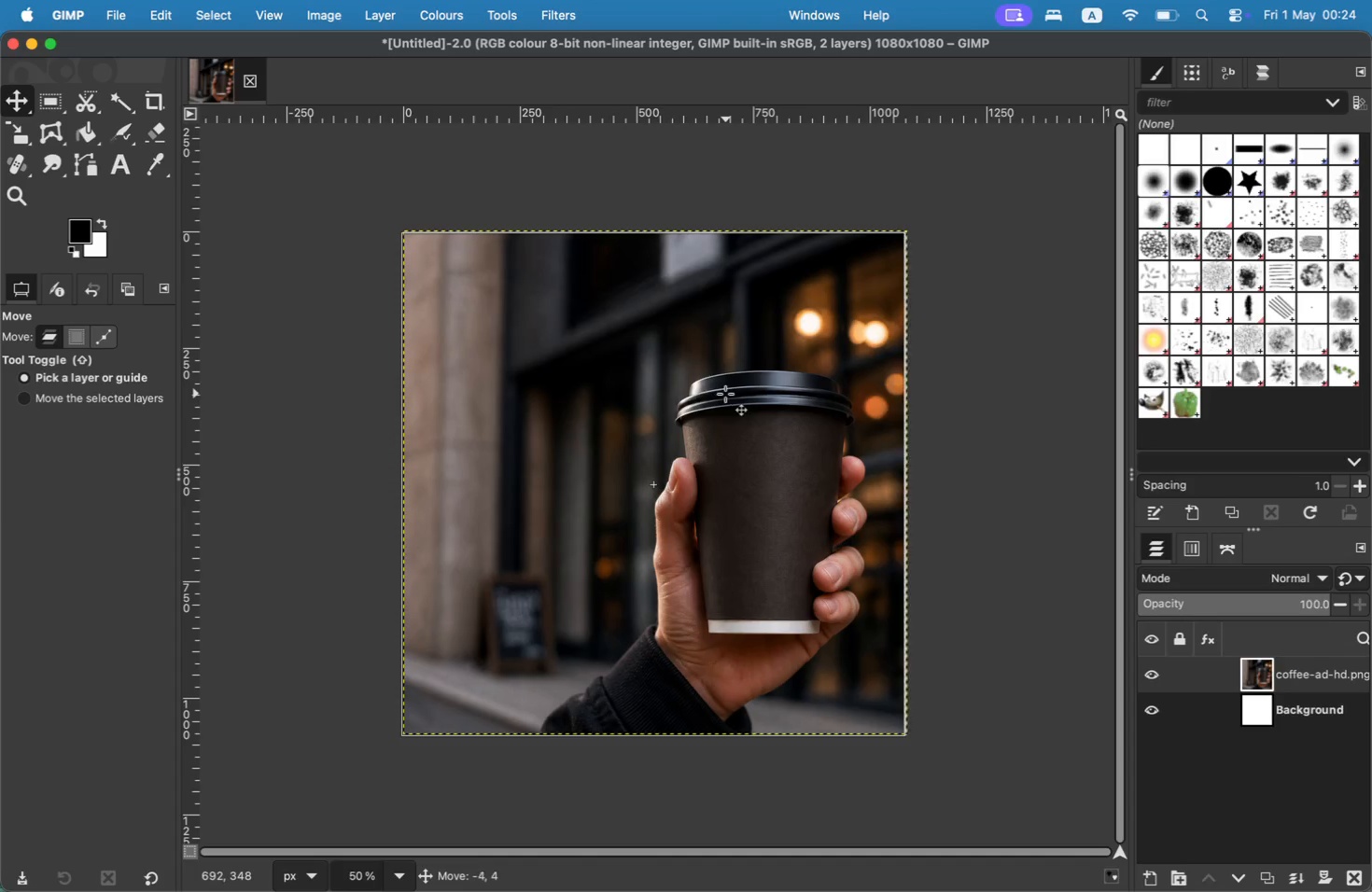 
right_click([1347, 674])
 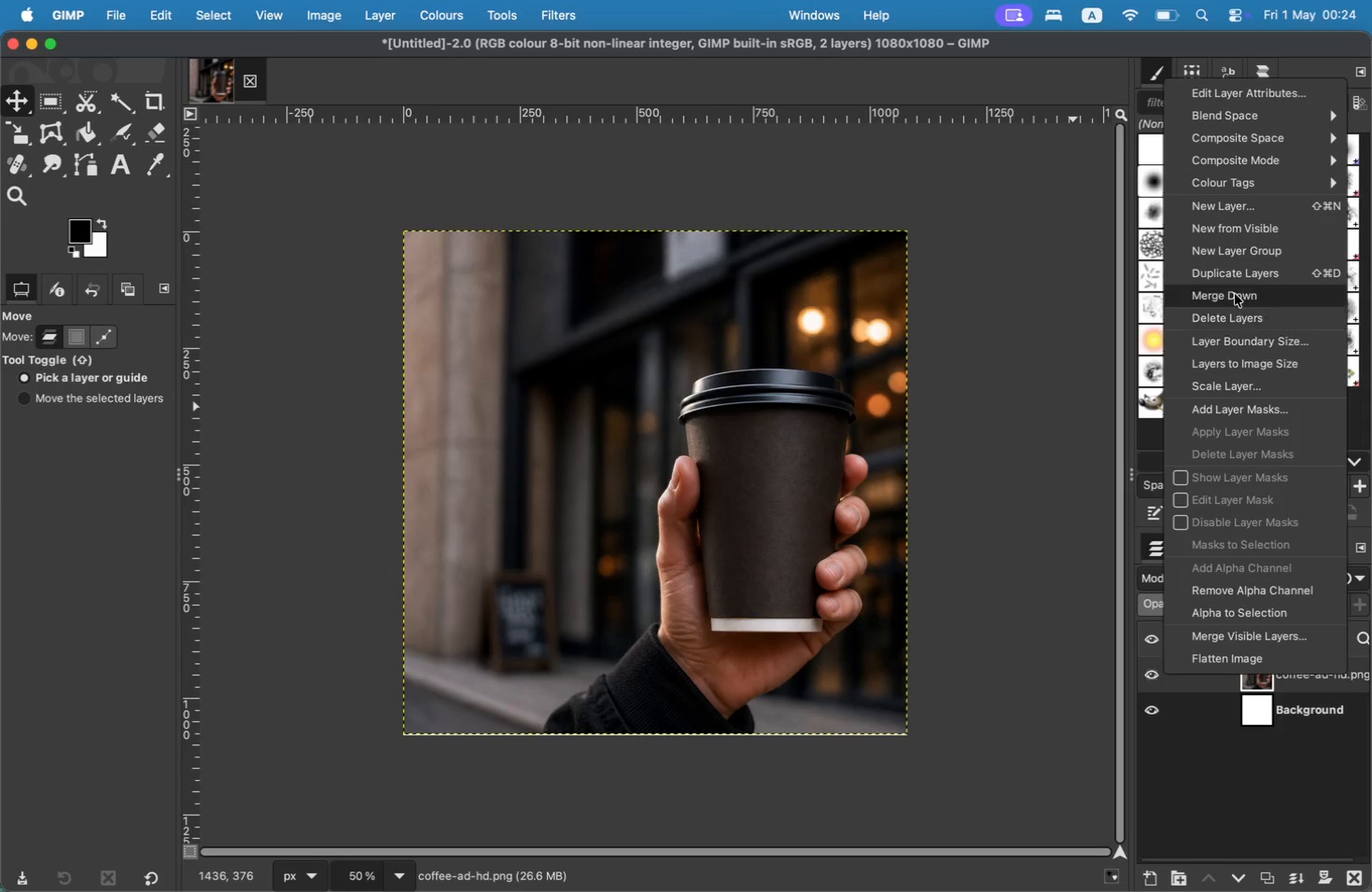 
left_click([1235, 272])
 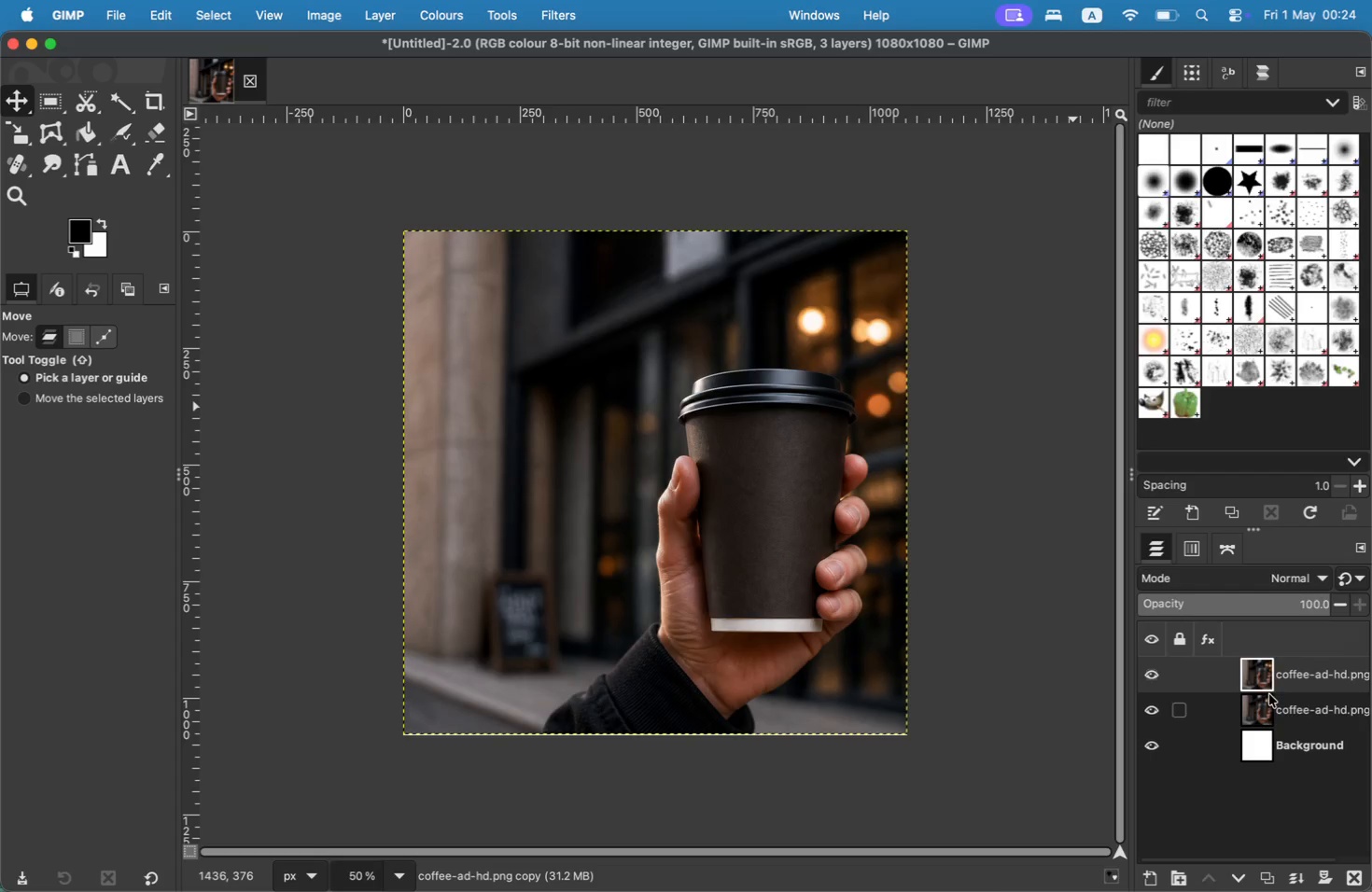 
mouse_move([1307, 709])
 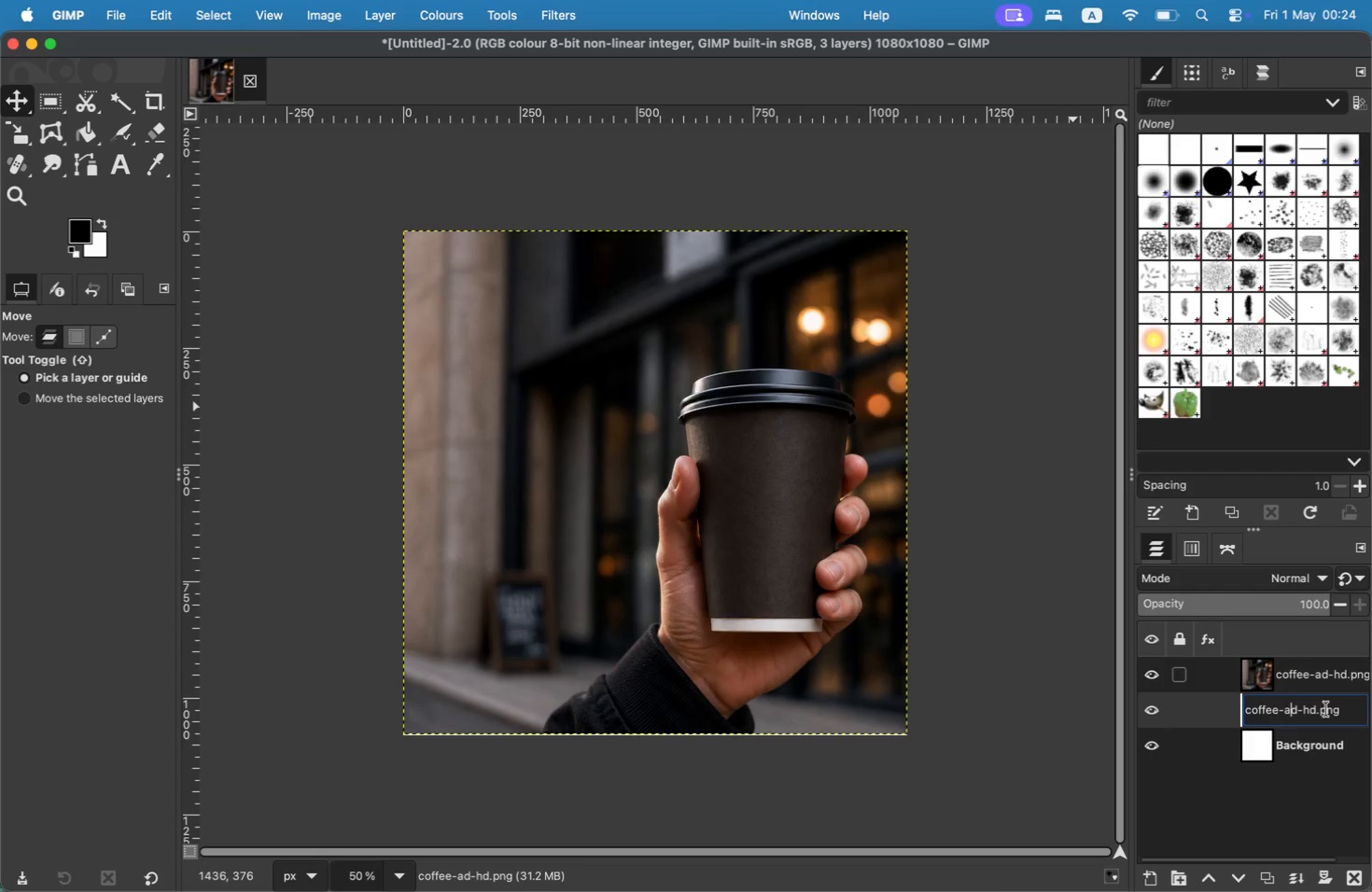 
left_click_drag(start_coordinate=[1341, 707], to_coordinate=[1251, 698])
 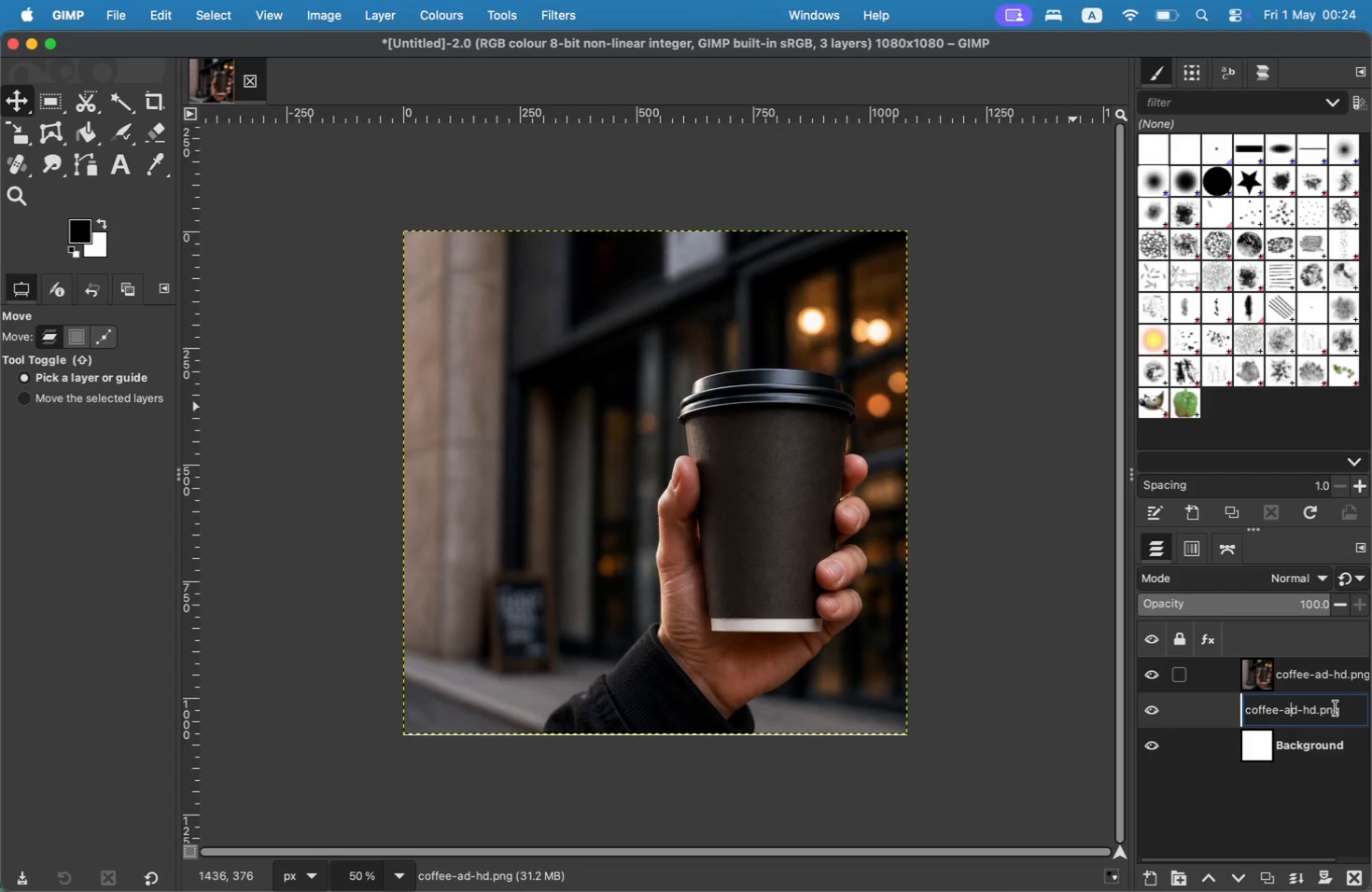 
type(Original)
 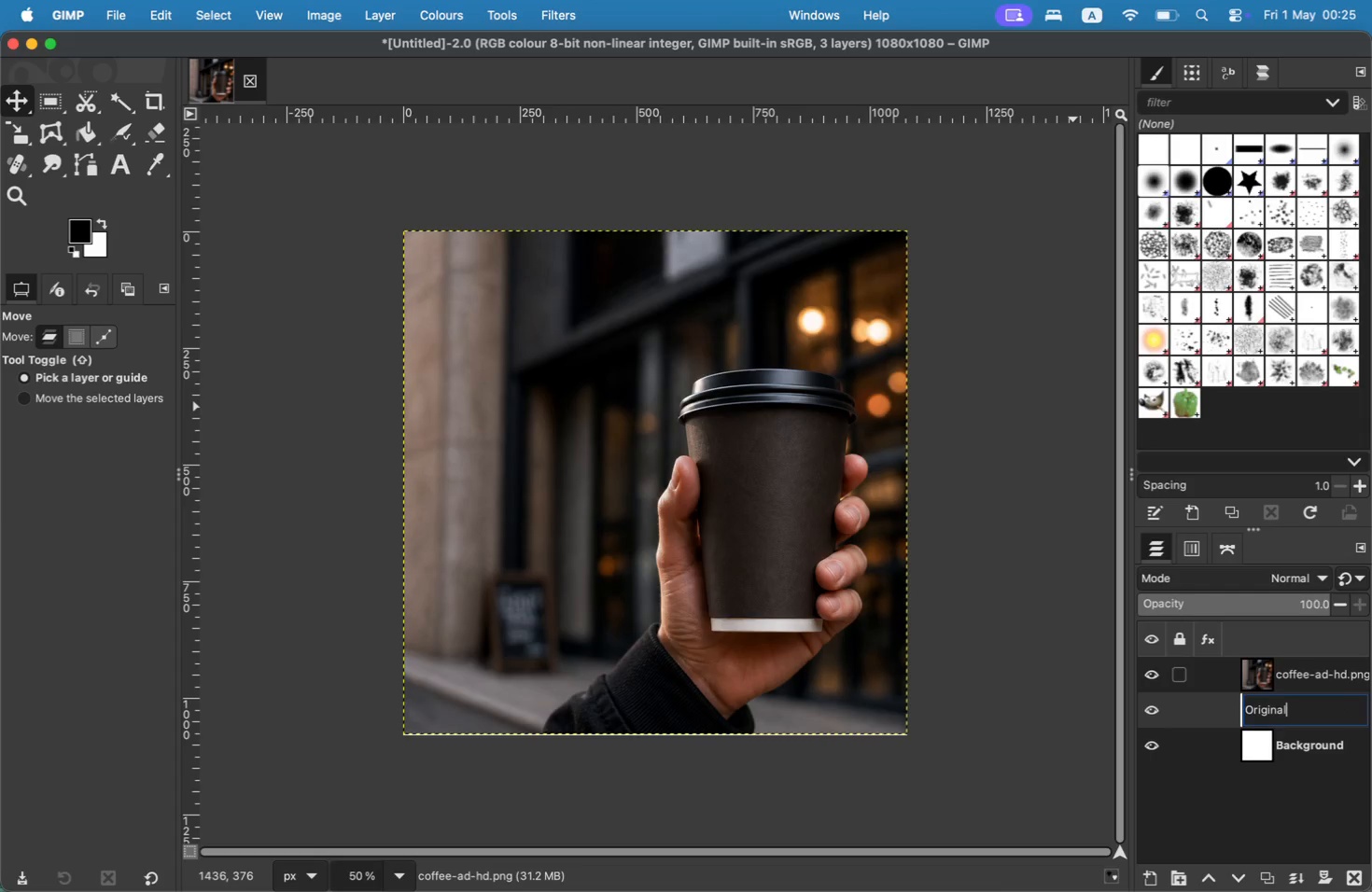 
left_click([1311, 681])
 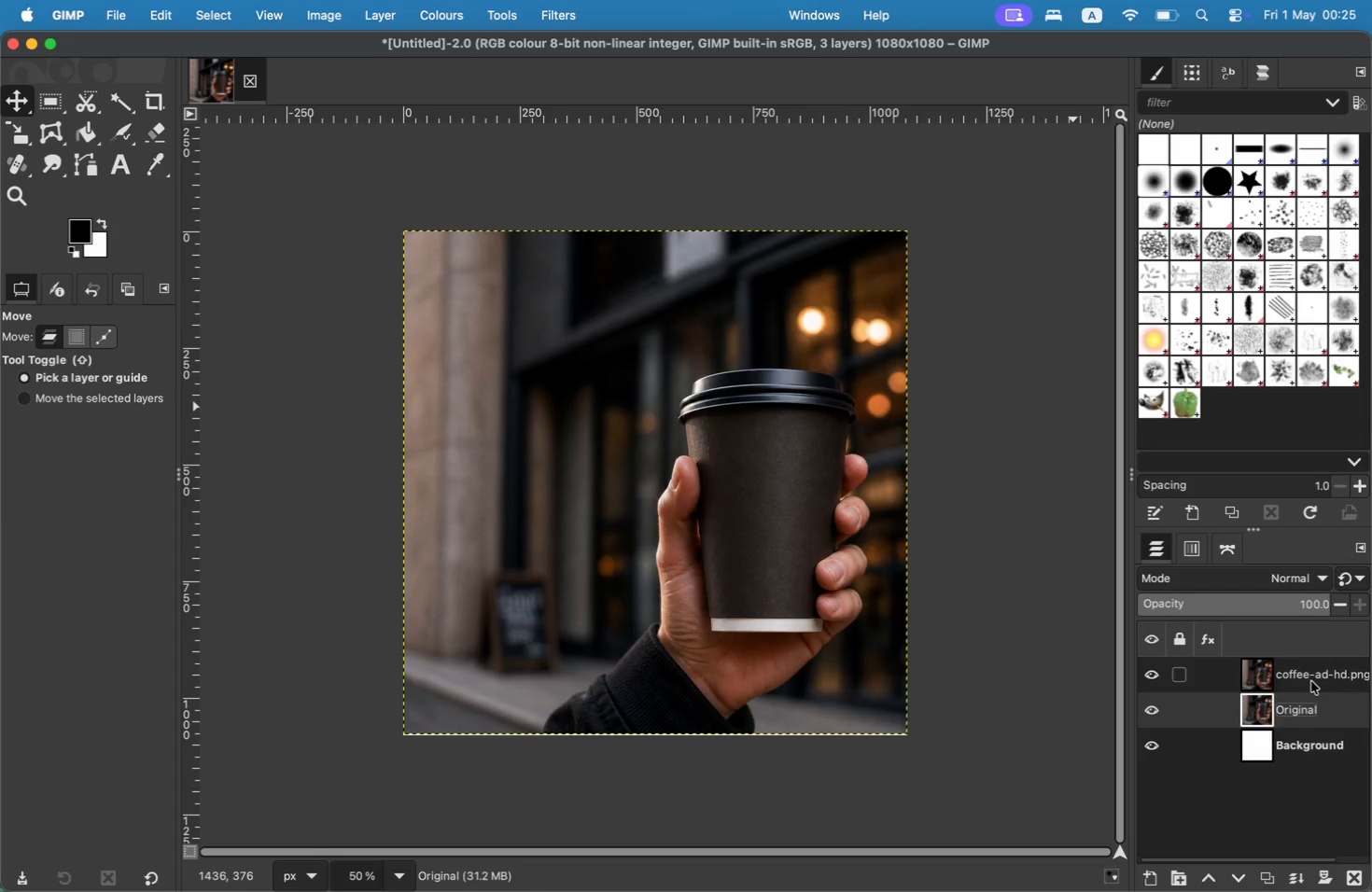 
double_click([1312, 677])
 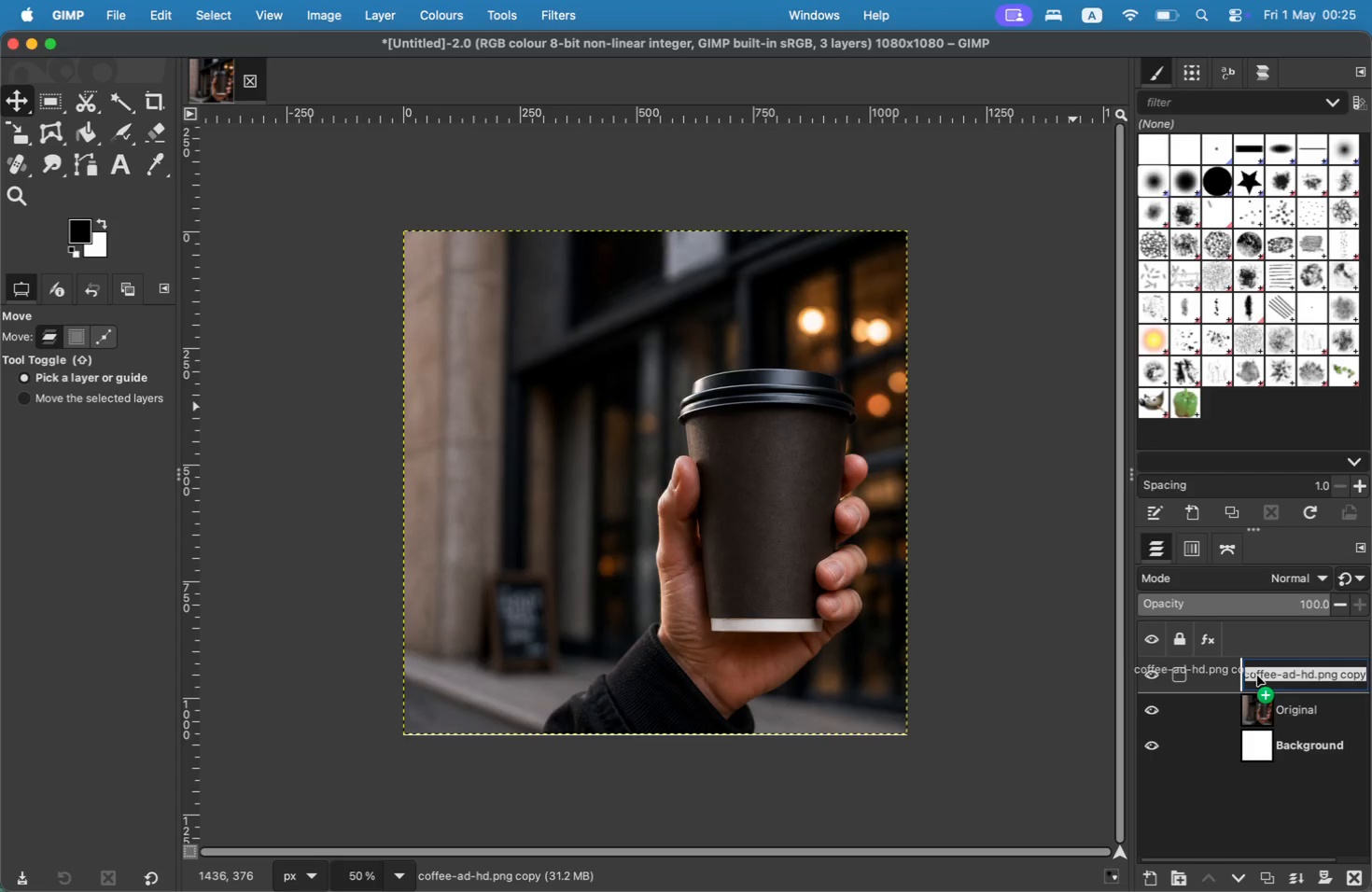 
left_click_drag(start_coordinate=[1347, 675], to_coordinate=[1295, 672])
 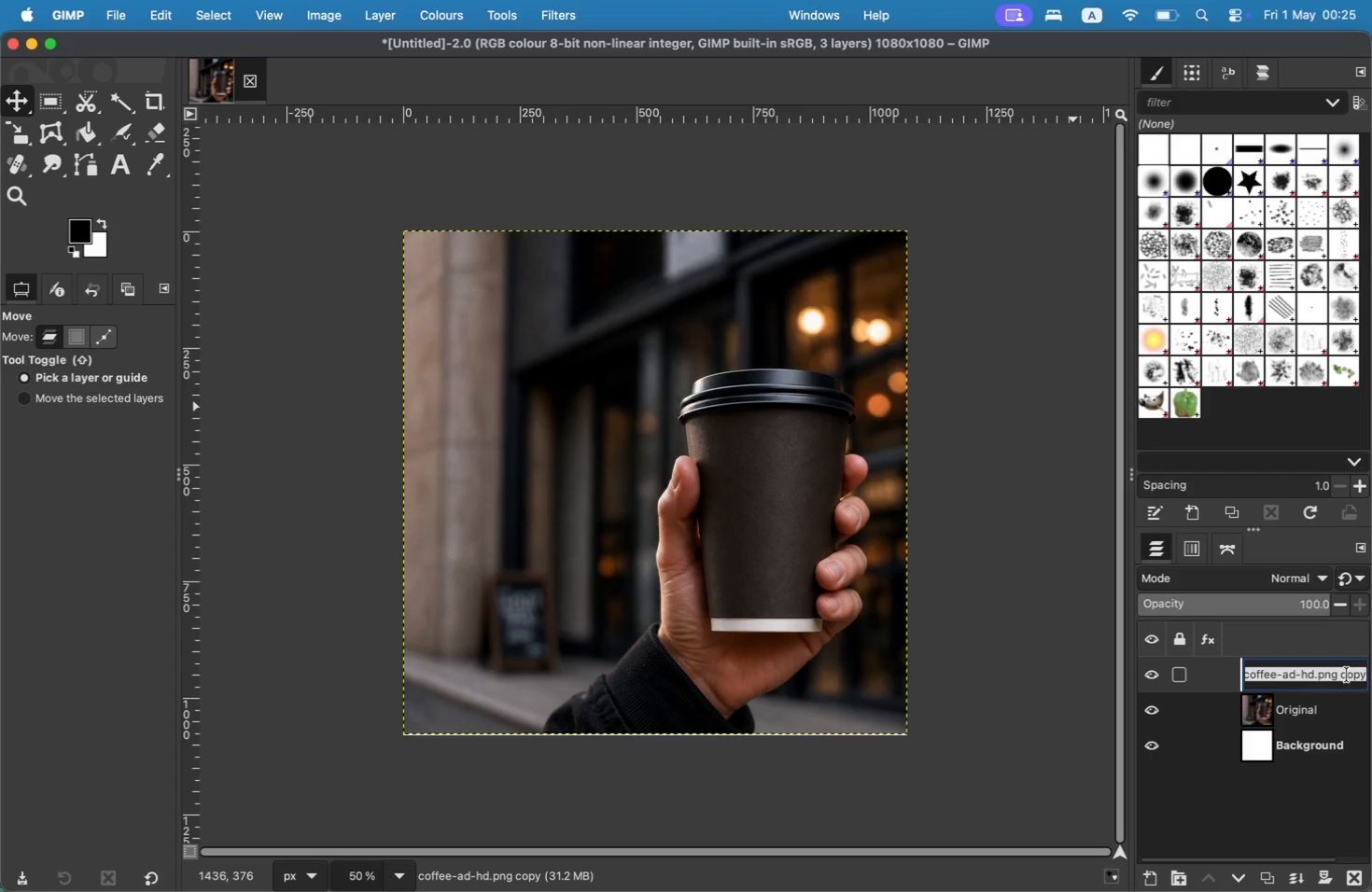 
left_click([1316, 670])
 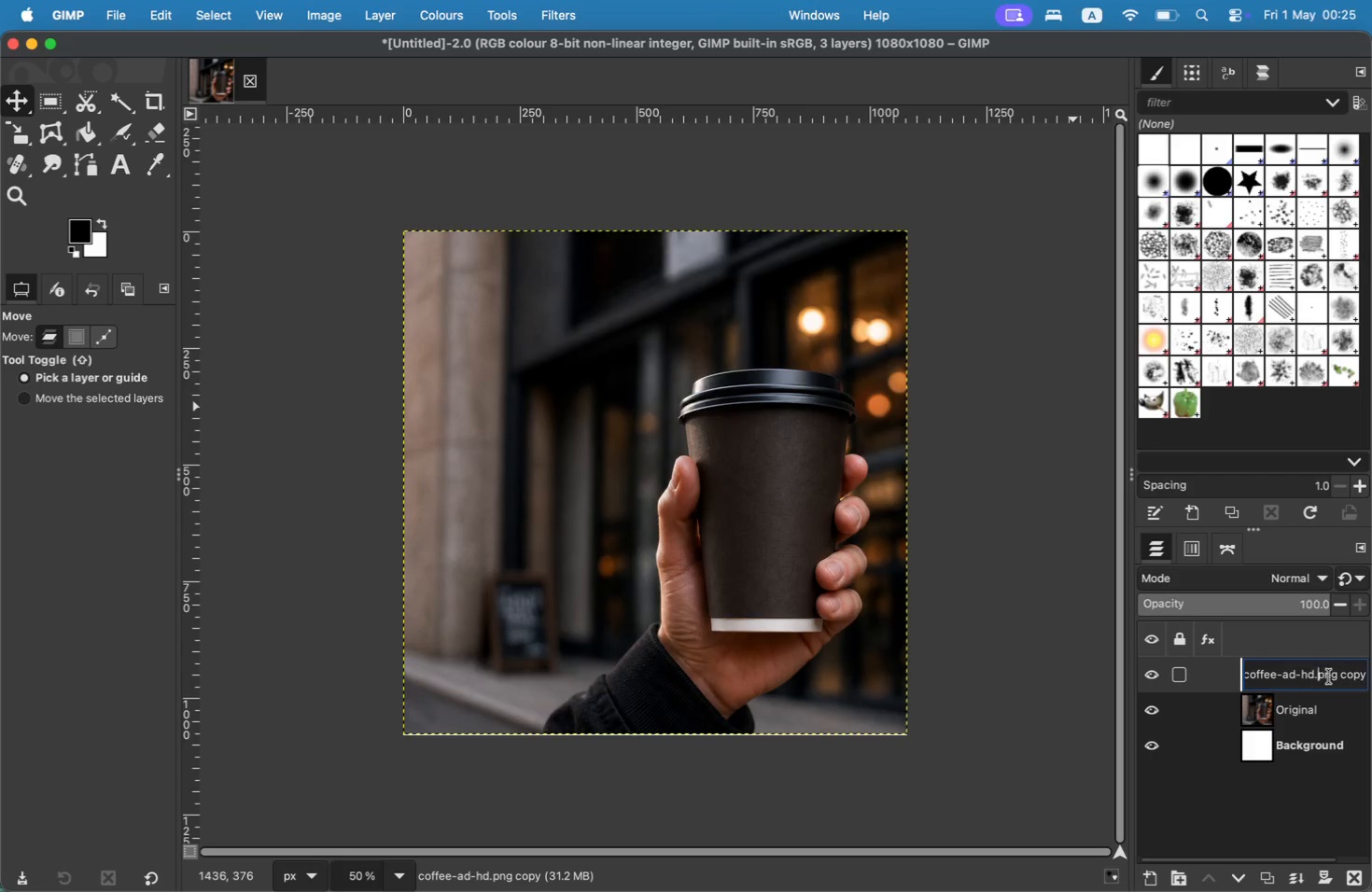 
left_click_drag(start_coordinate=[1365, 676], to_coordinate=[1203, 673])
 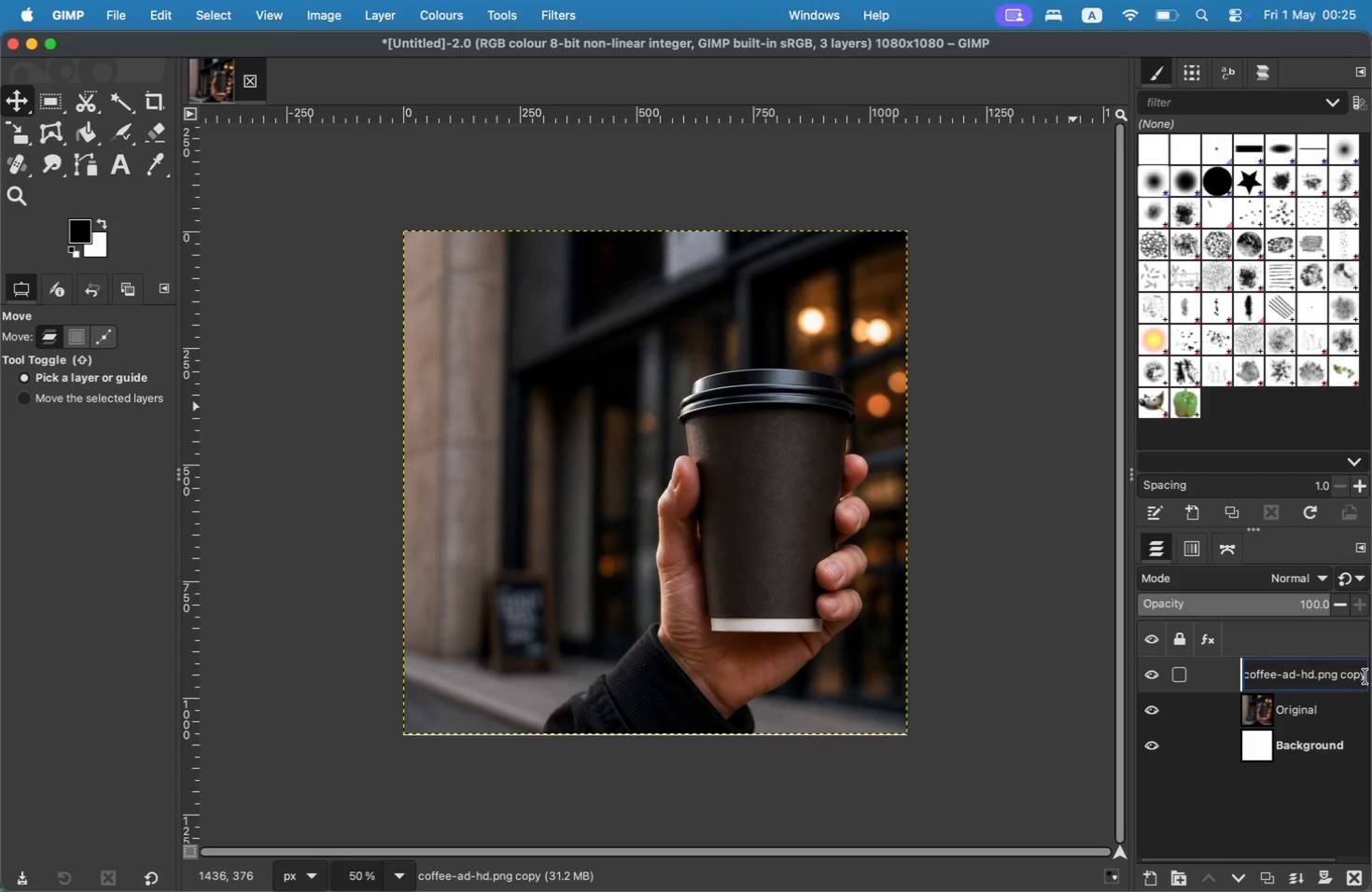 
type(Edit)
 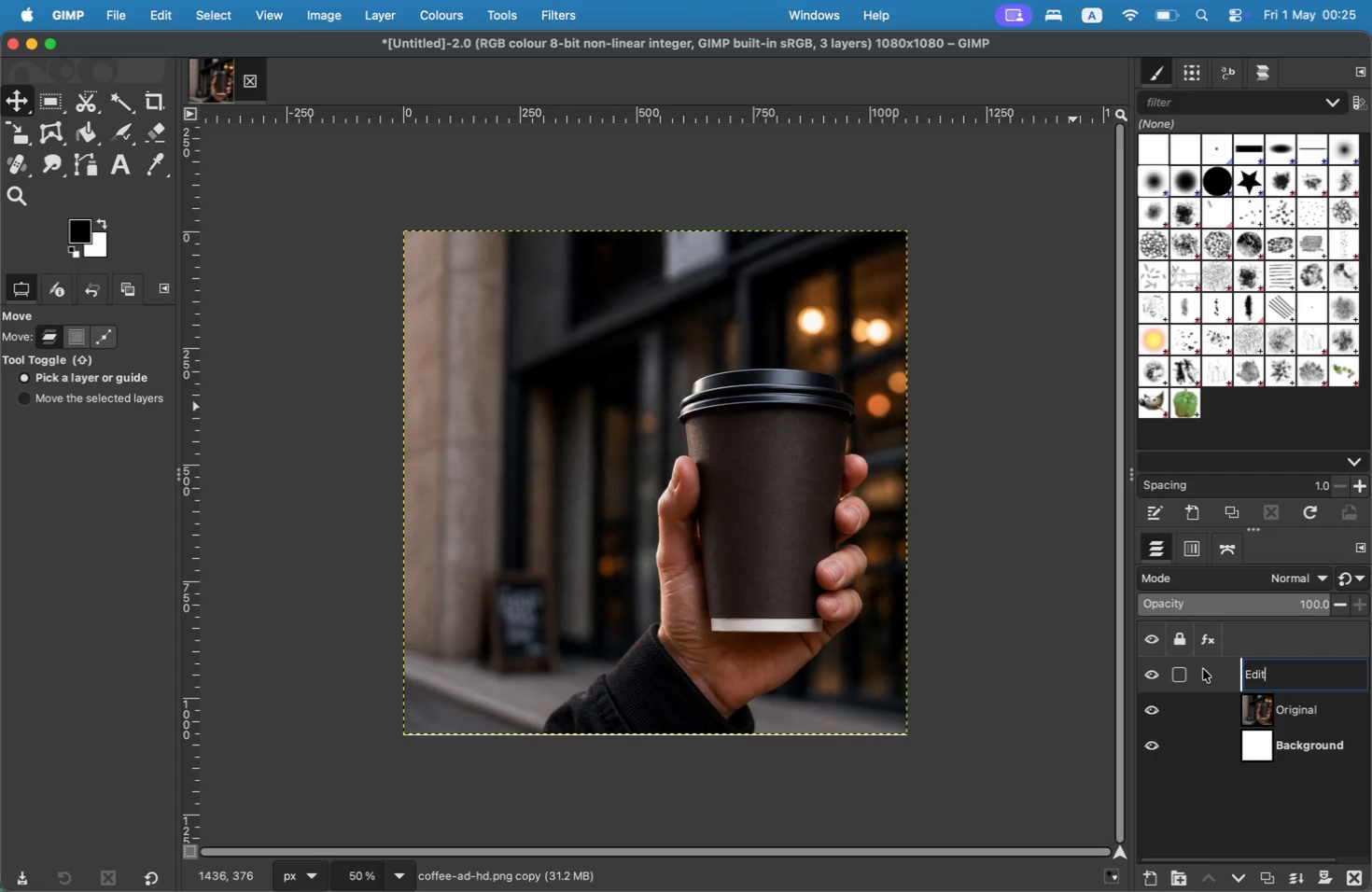 
key(Enter)
 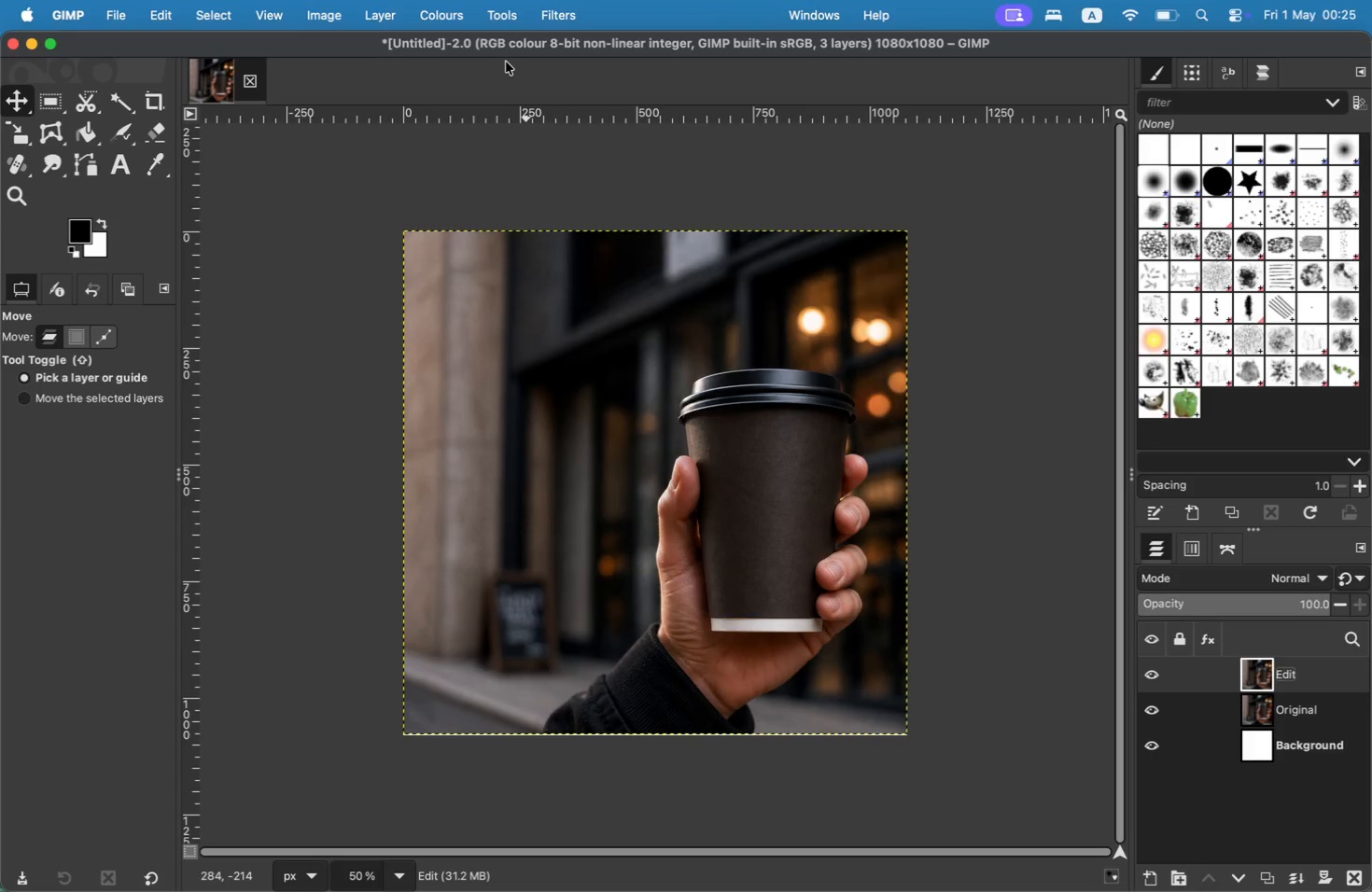 
wait(6.96)
 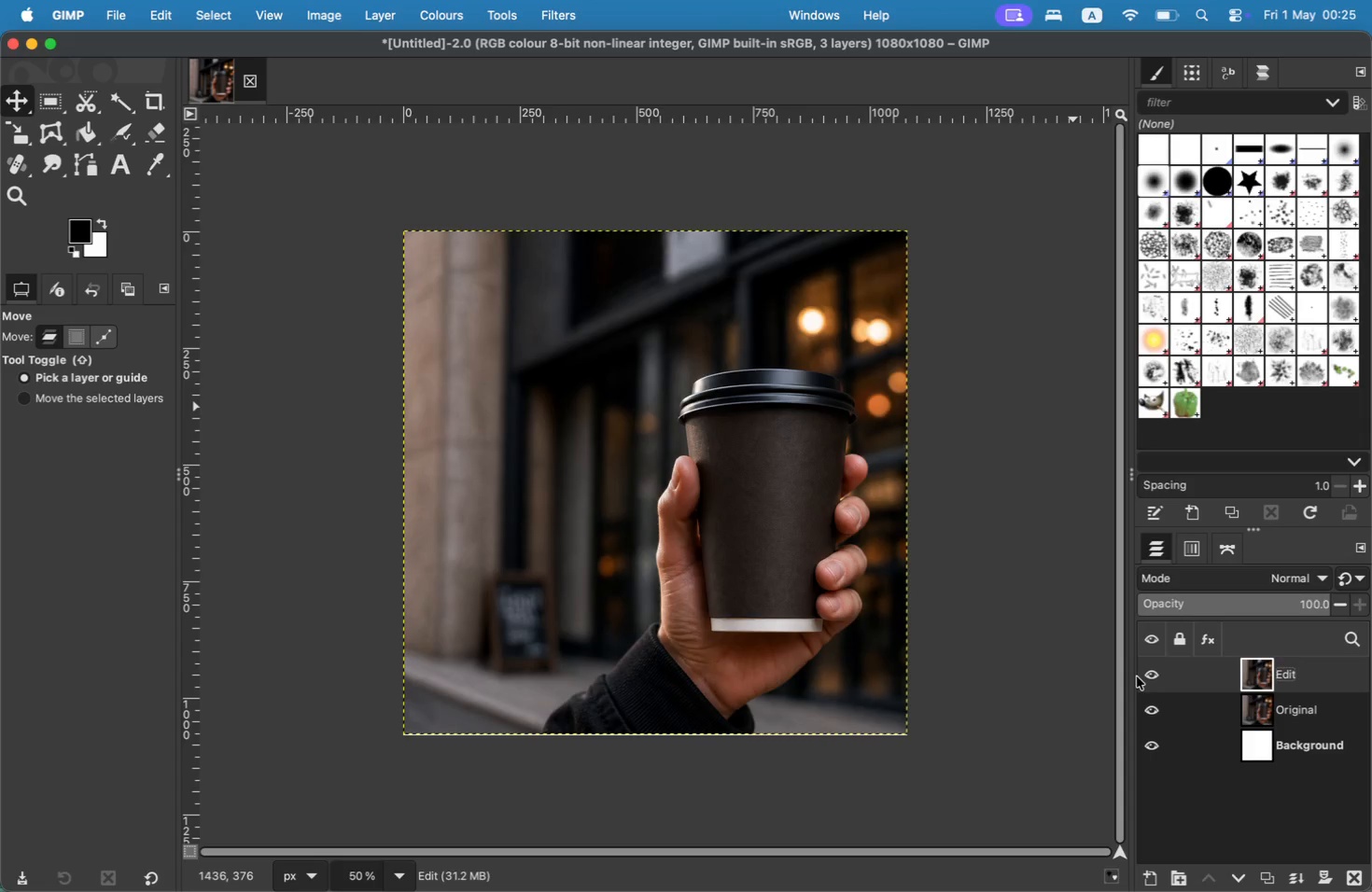 
left_click([1281, 678])
 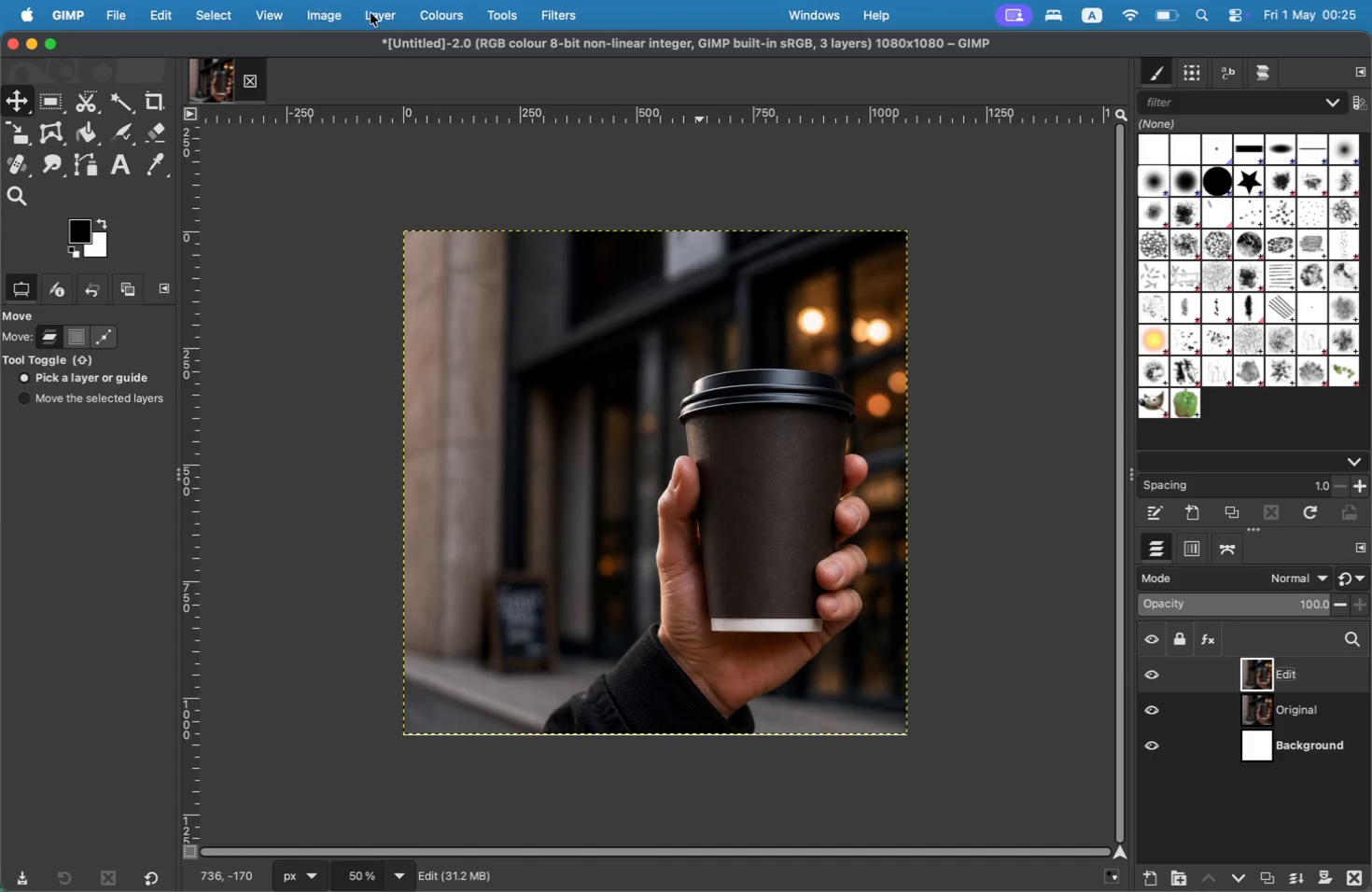 
left_click([432, 19])
 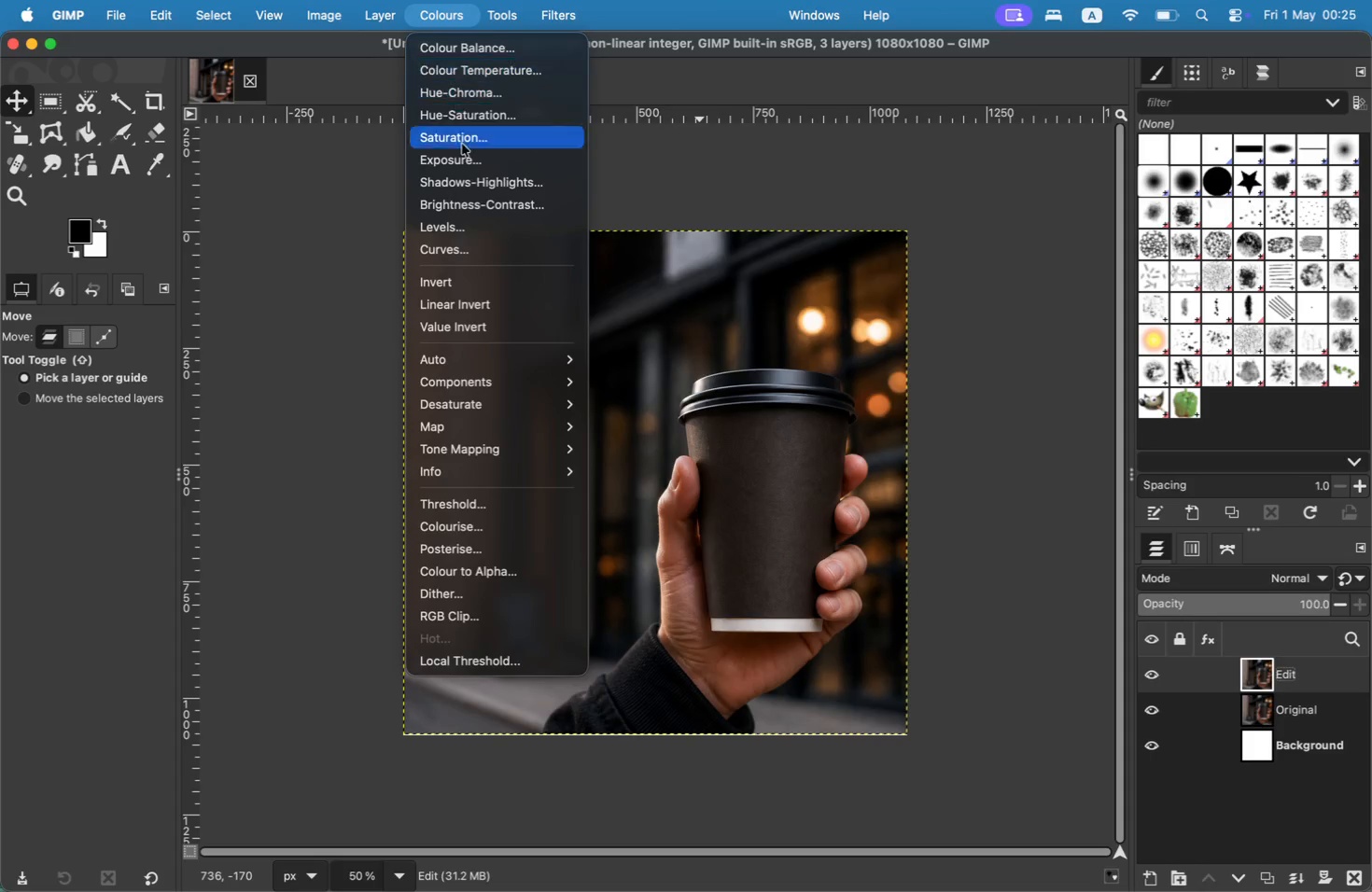 
wait(7.65)
 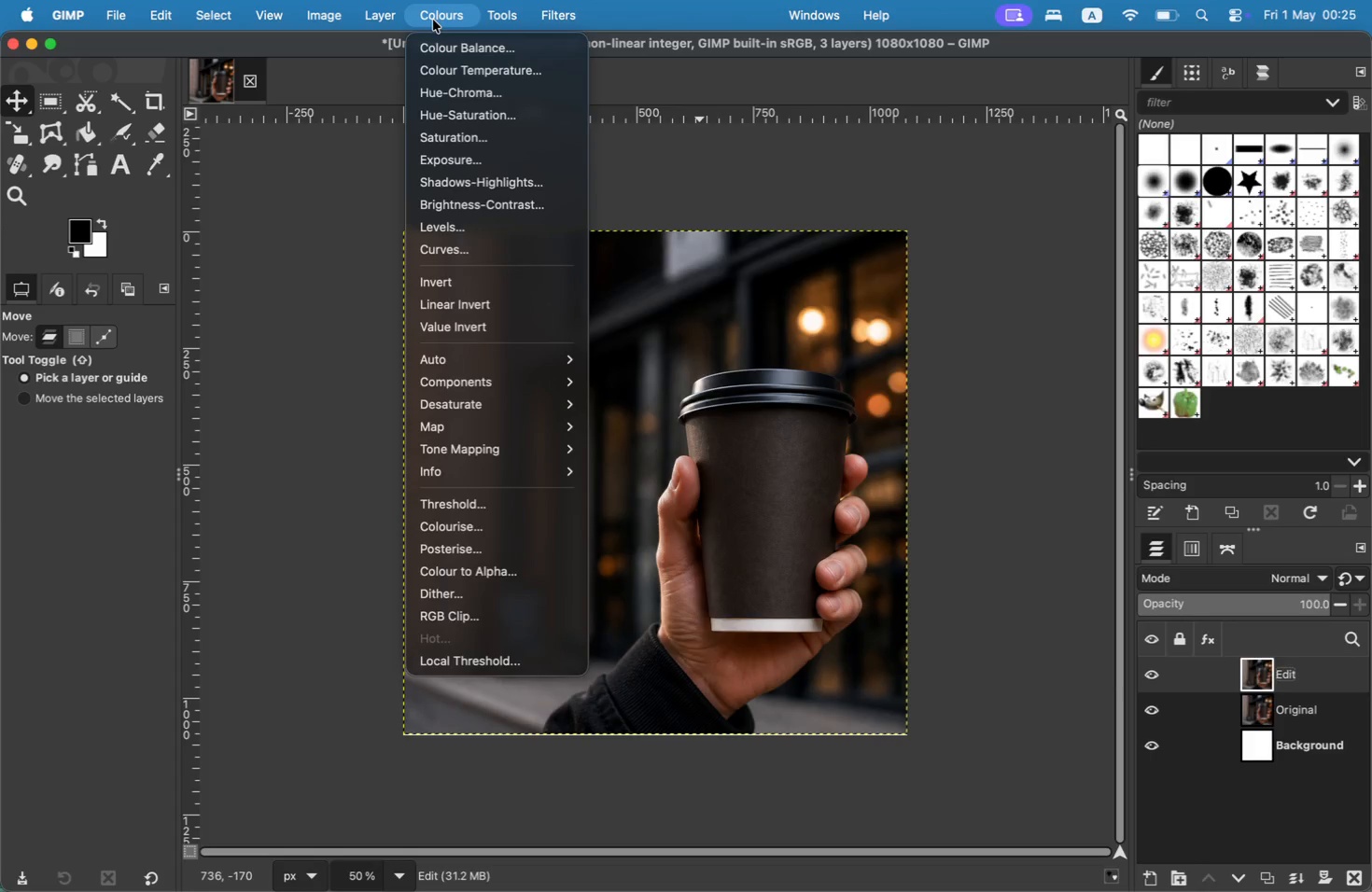 
mouse_move([466, 202])
 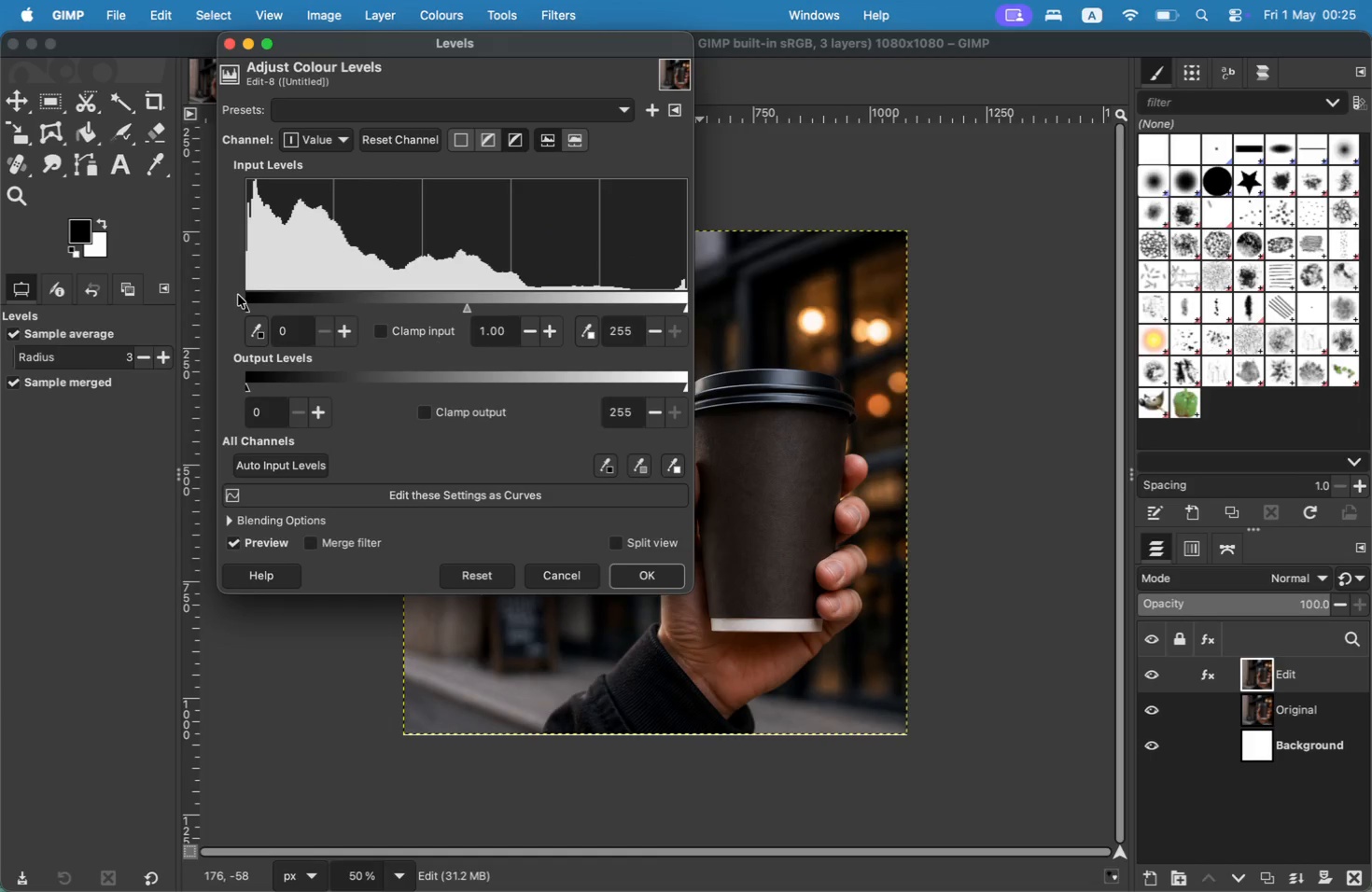 
left_click_drag(start_coordinate=[245, 300], to_coordinate=[259, 300])
 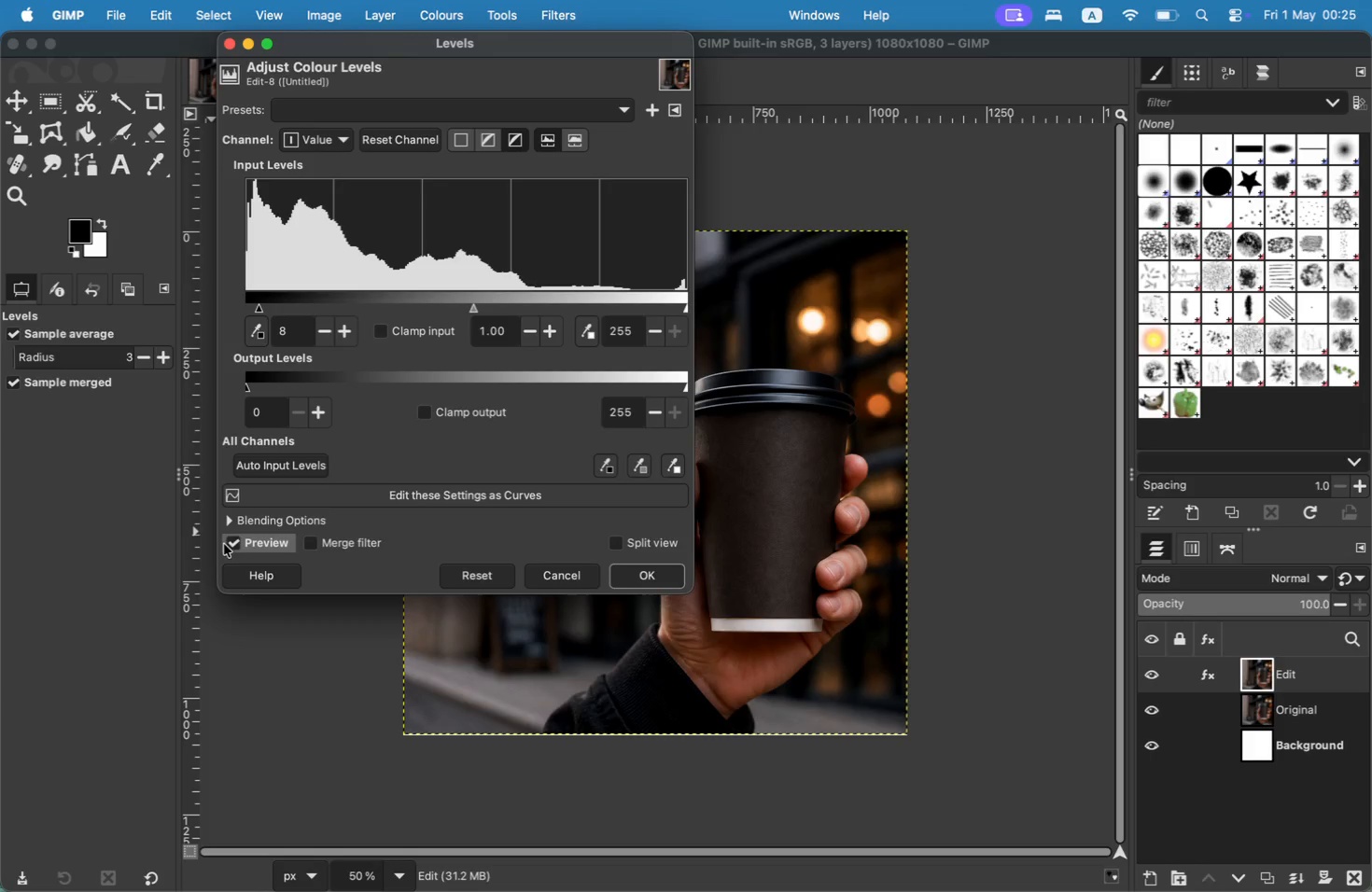 
left_click([231, 546])
 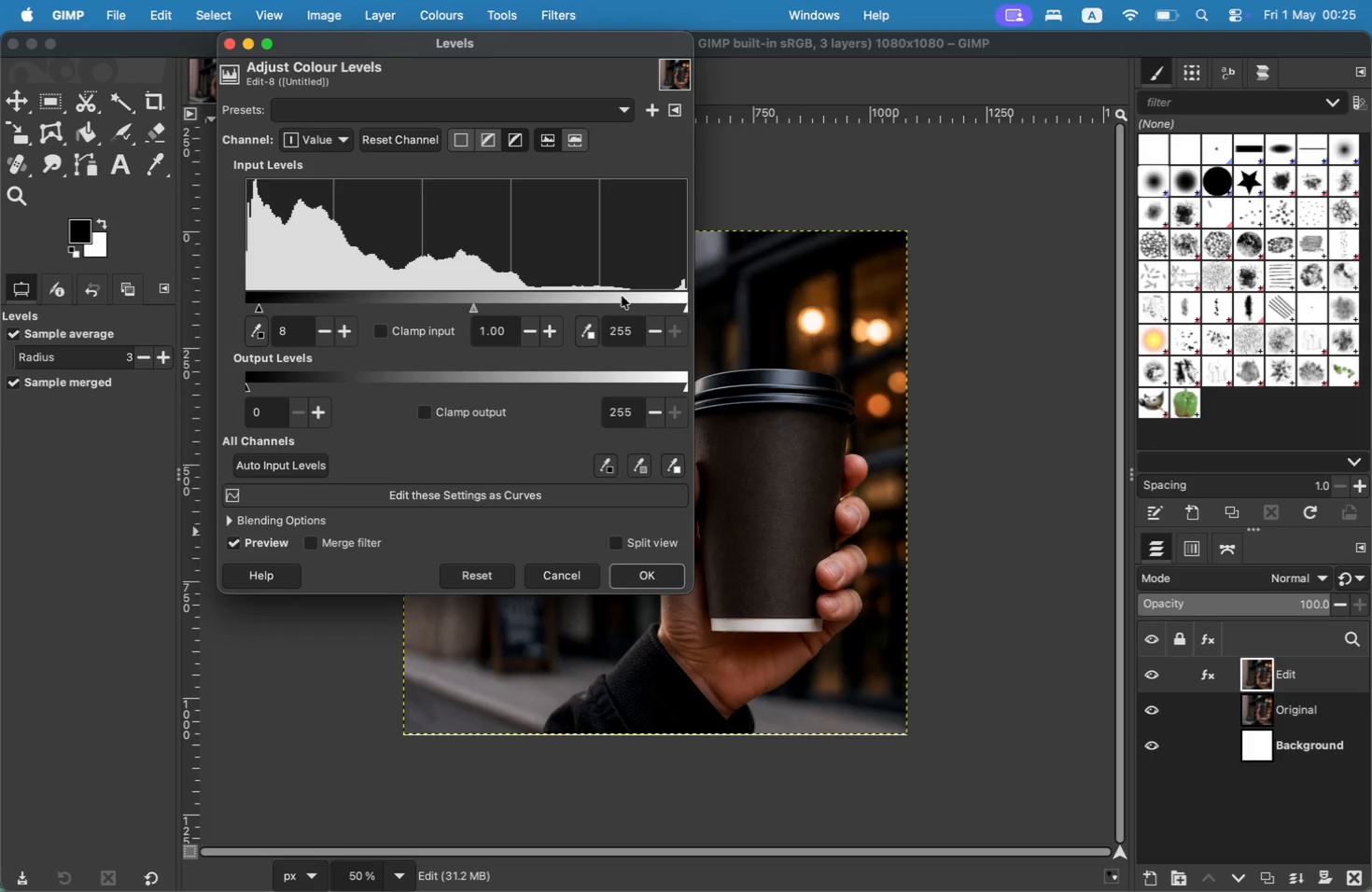 
left_click_drag(start_coordinate=[687, 306], to_coordinate=[673, 306])
 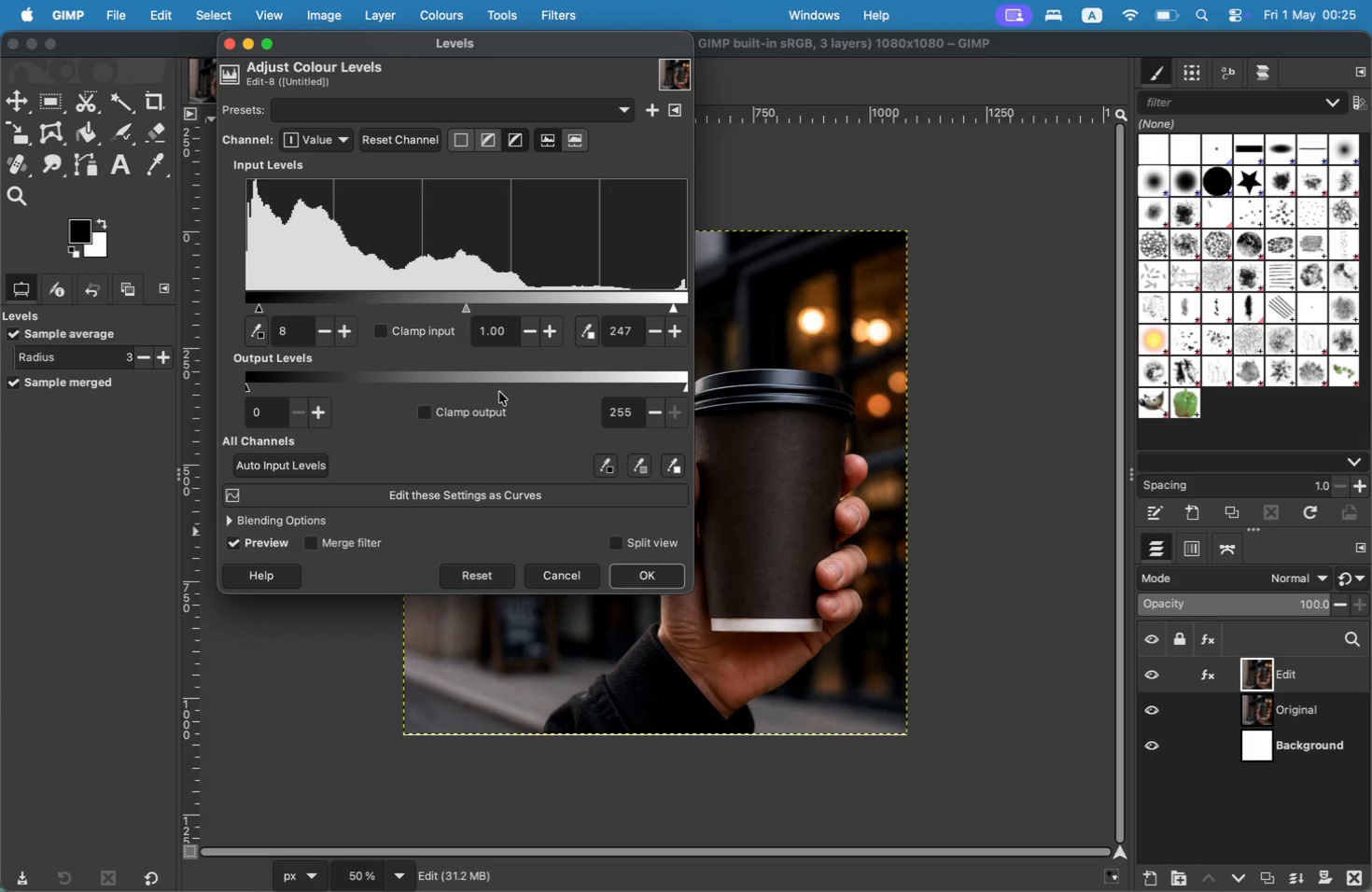 
left_click([285, 546])
 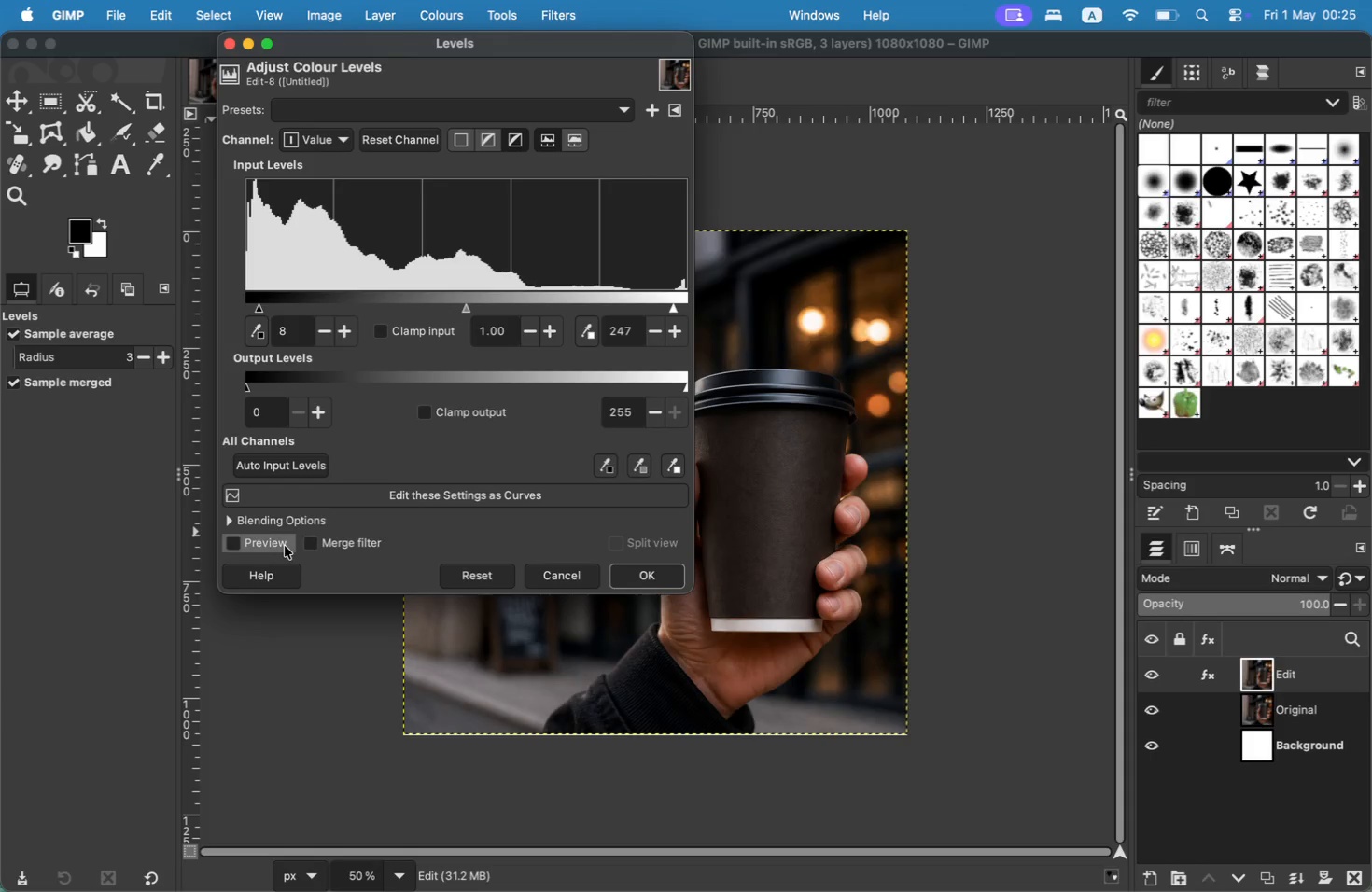 
left_click([285, 546])
 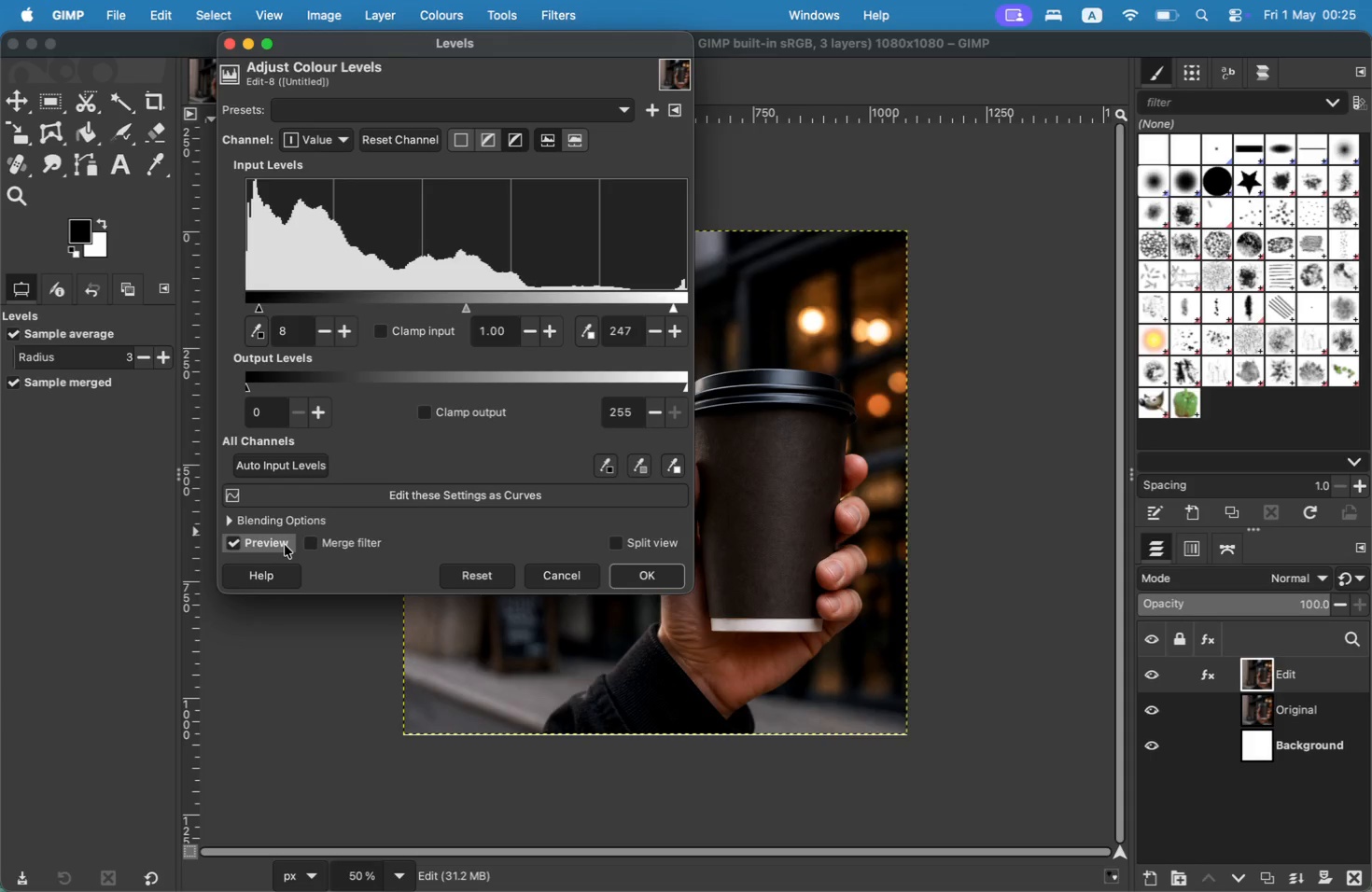 
left_click_drag(start_coordinate=[468, 311], to_coordinate=[462, 311])
 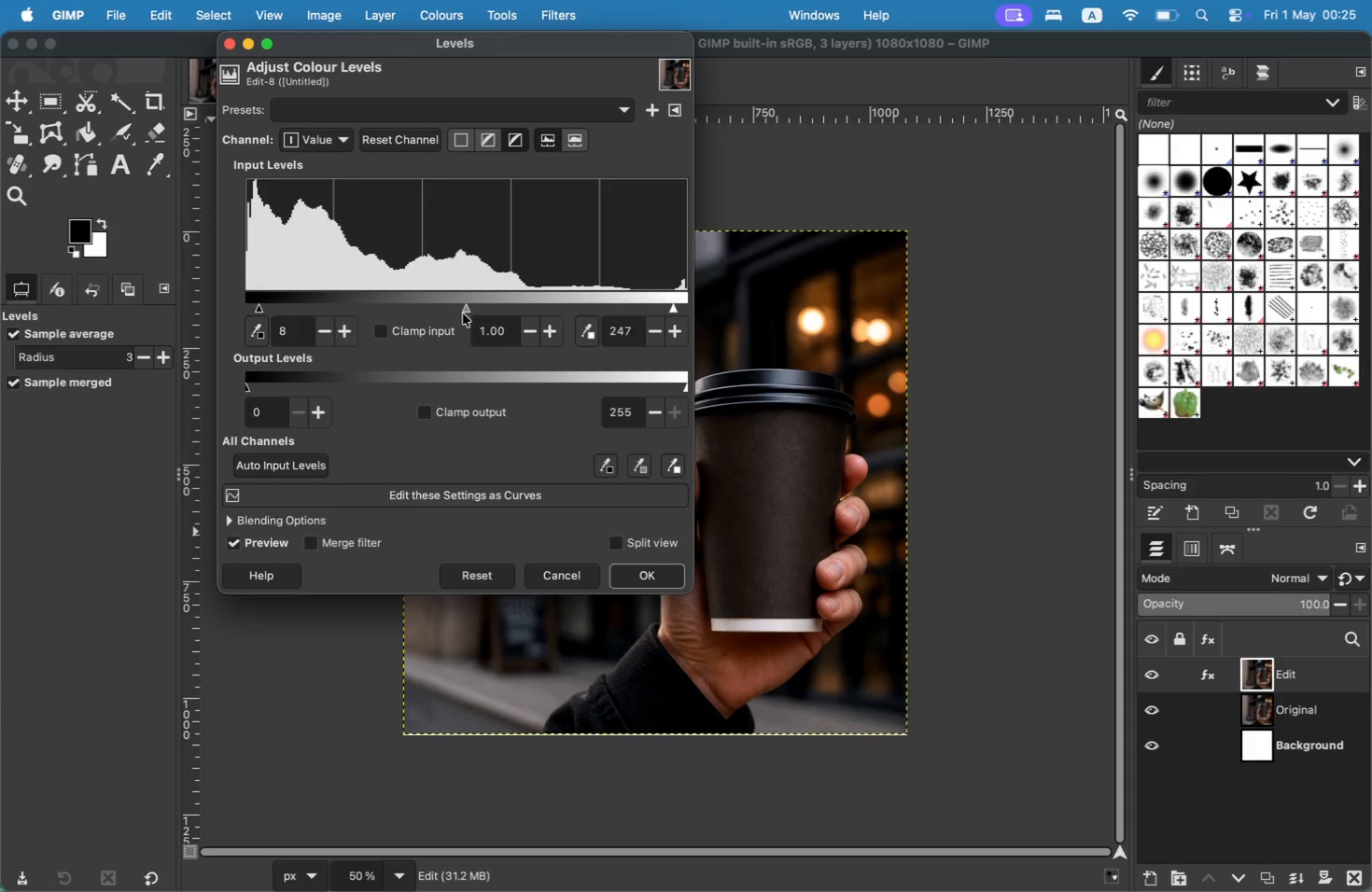 
left_click_drag(start_coordinate=[462, 309], to_coordinate=[473, 309])
 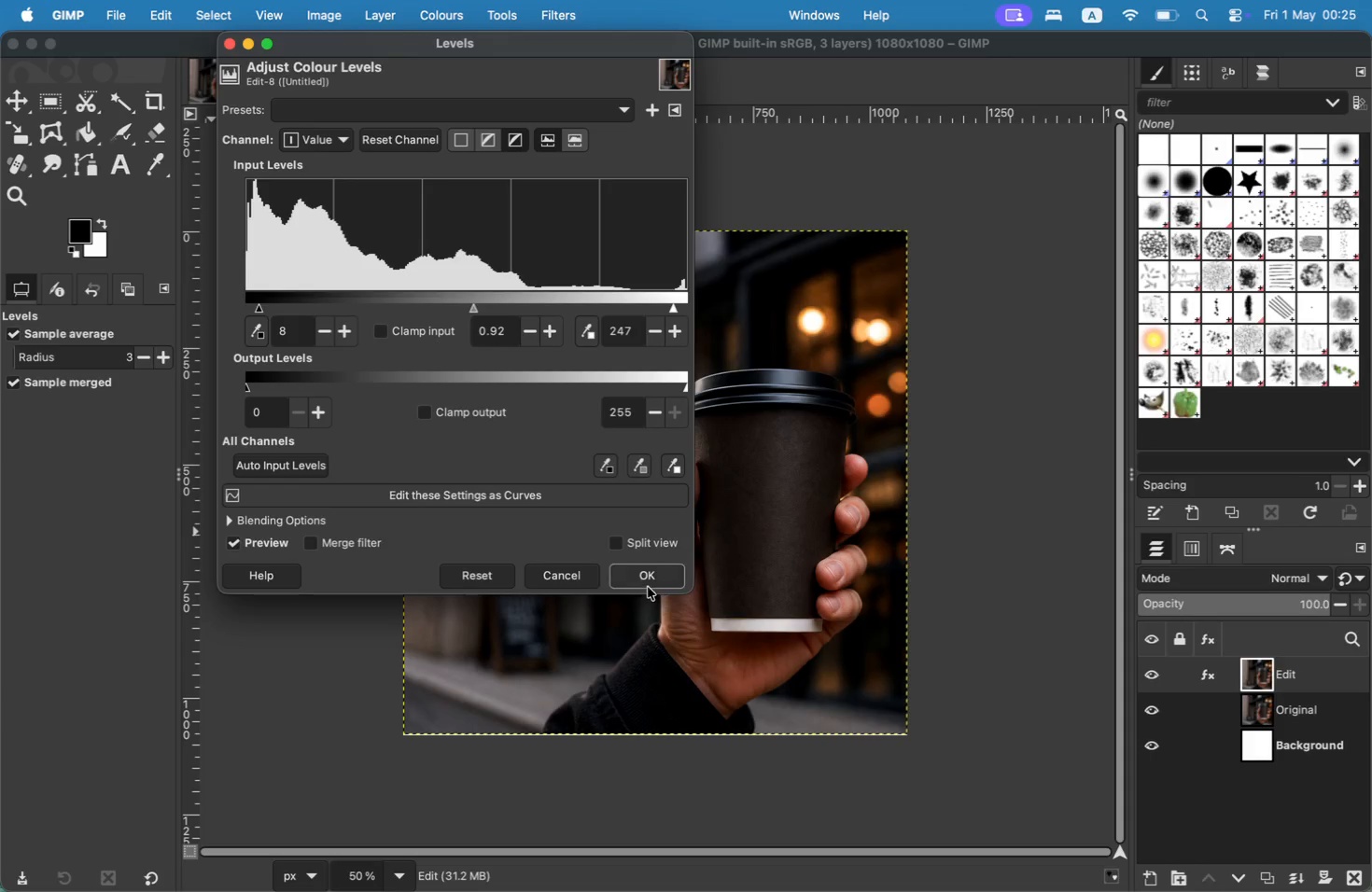 
left_click([641, 570])
 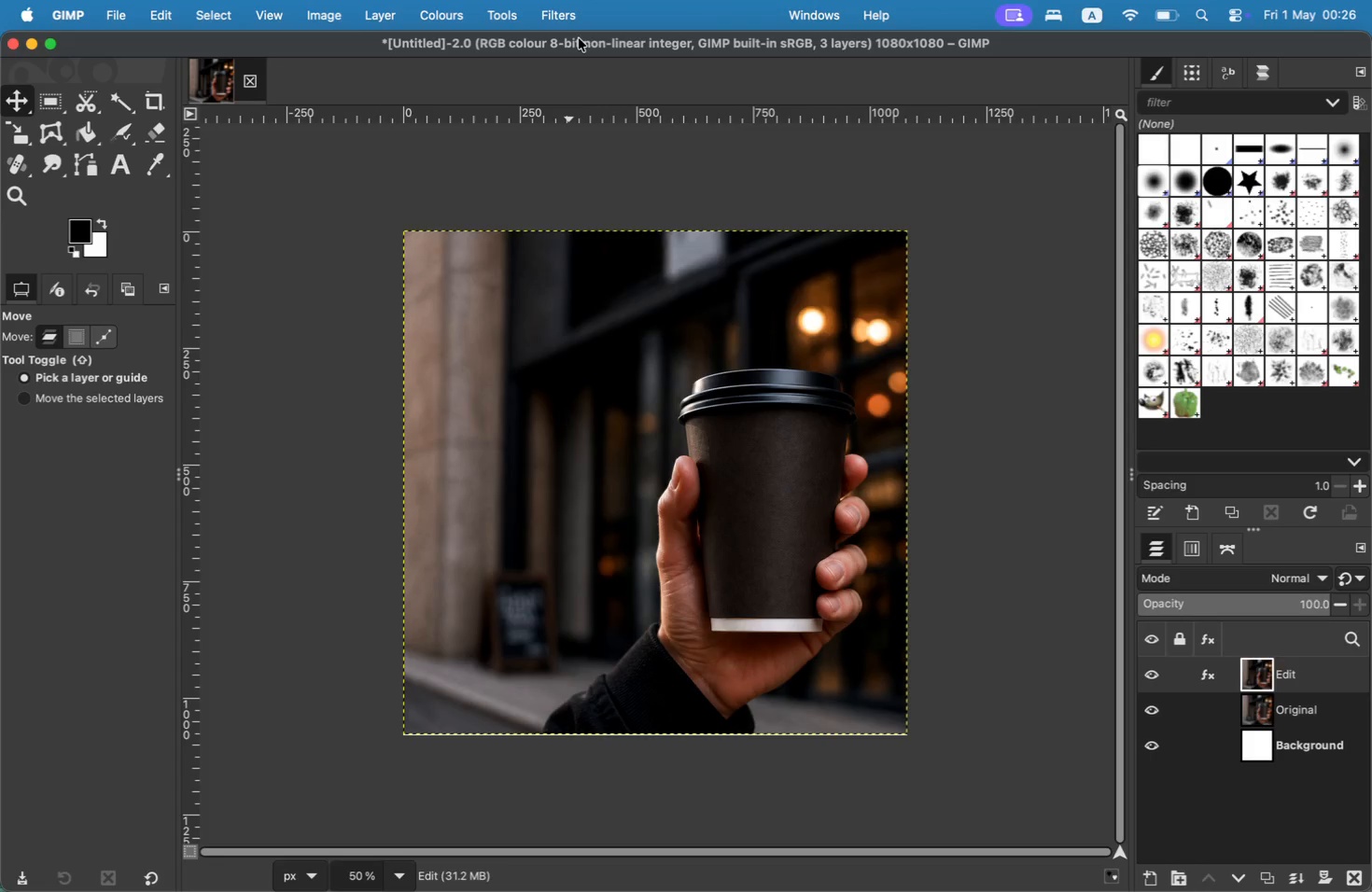 
wait(7.51)
 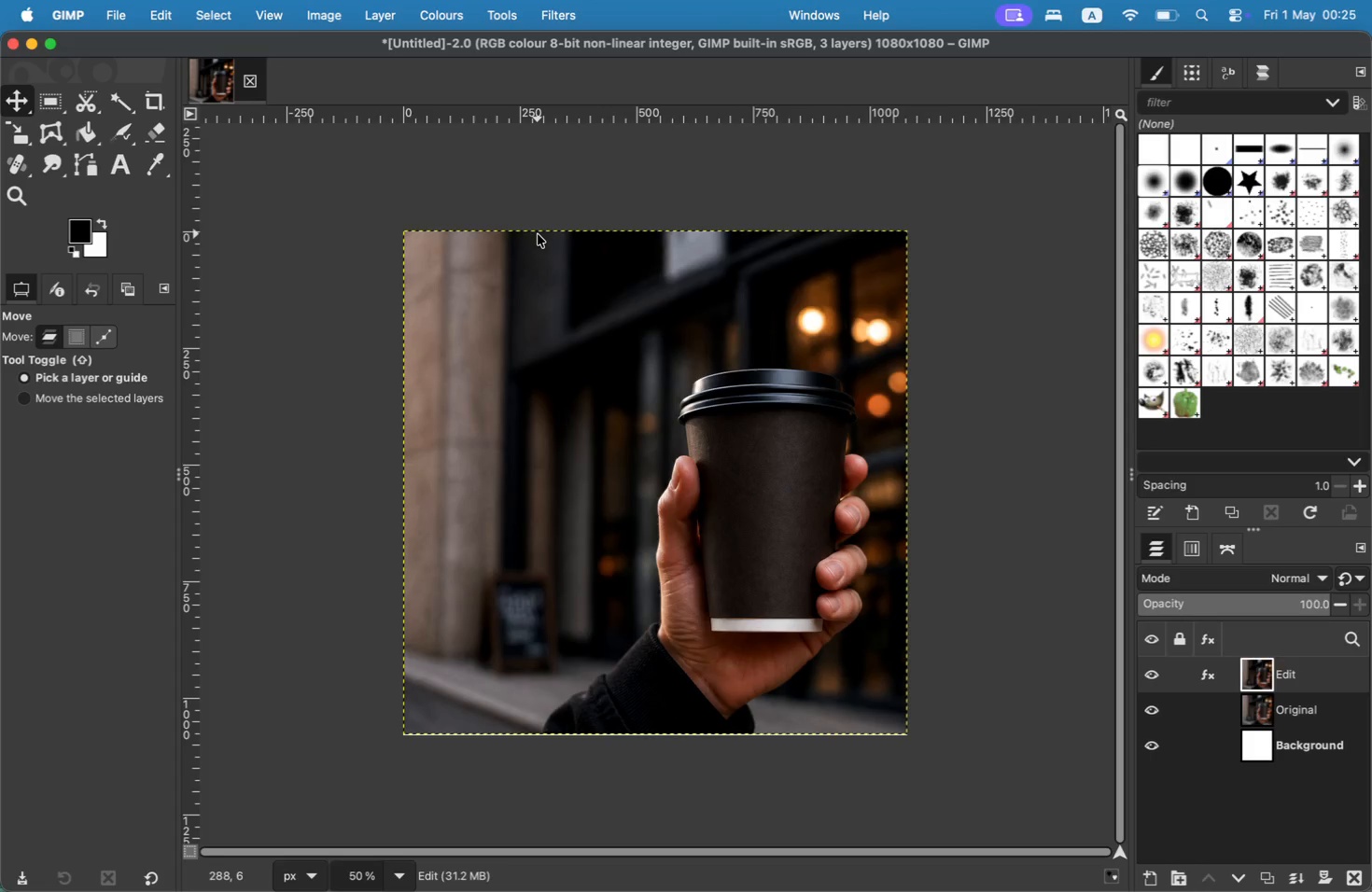 
left_click([455, 12])
 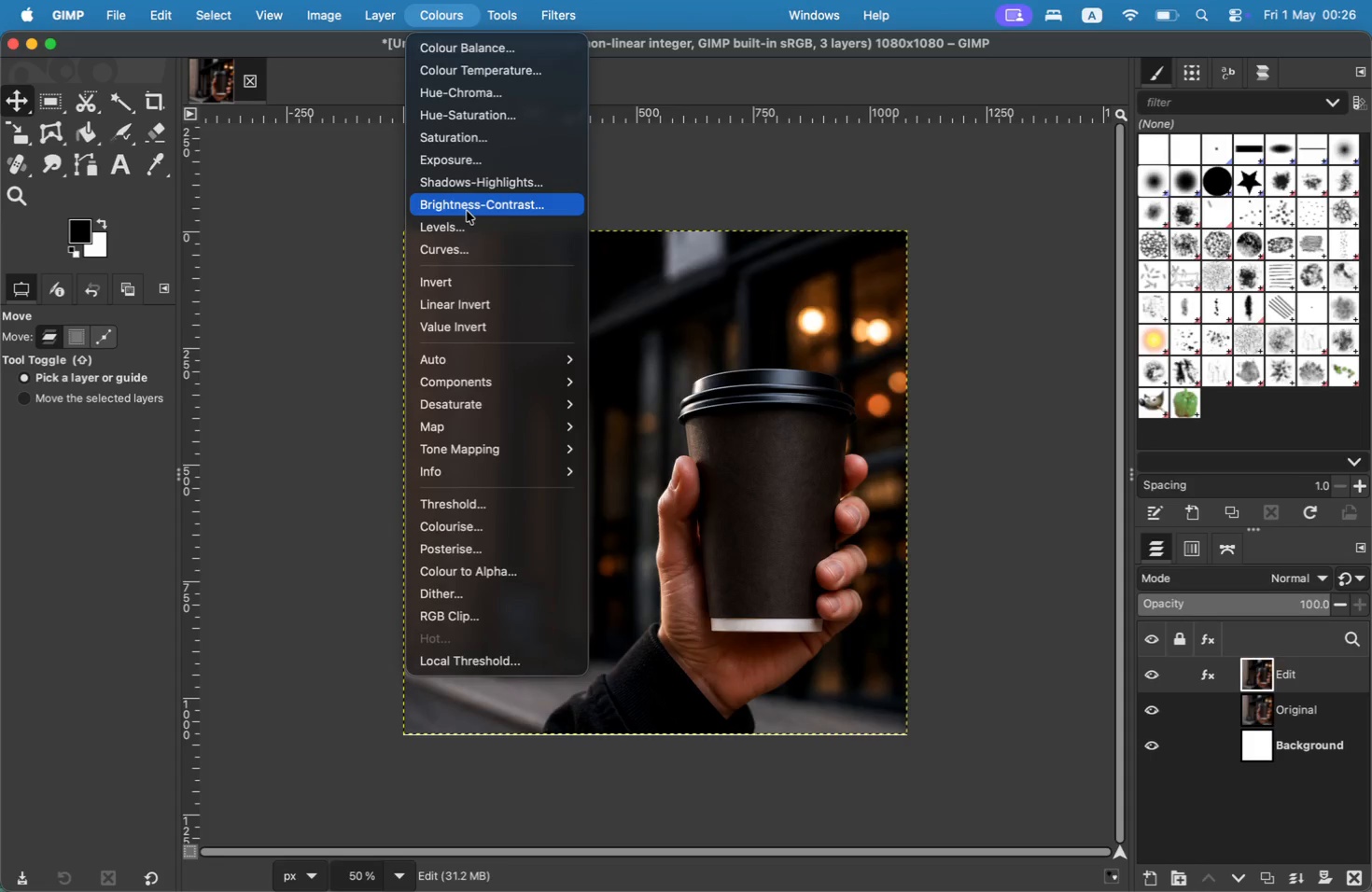 
wait(8.05)
 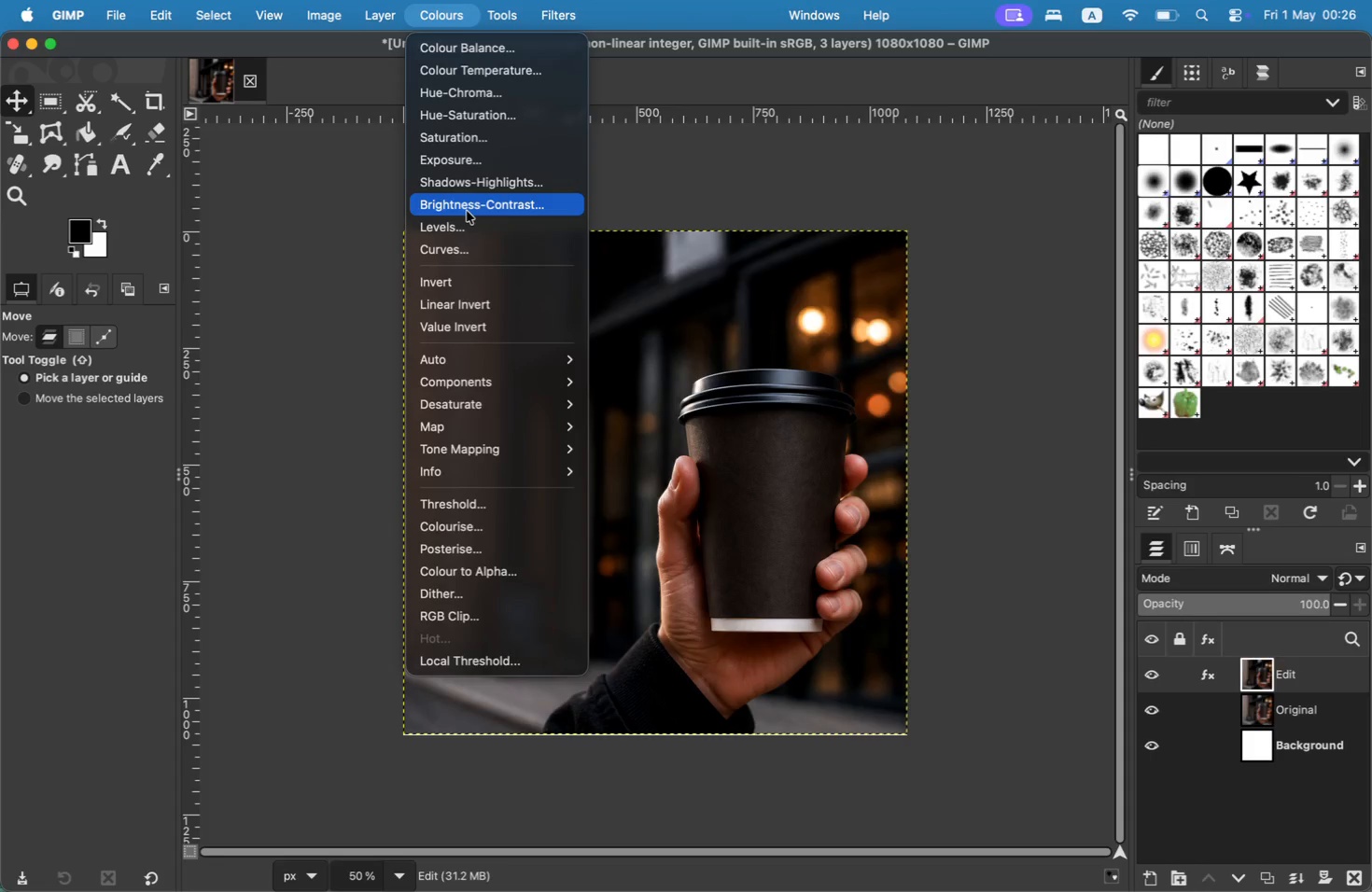 
left_click([463, 242])
 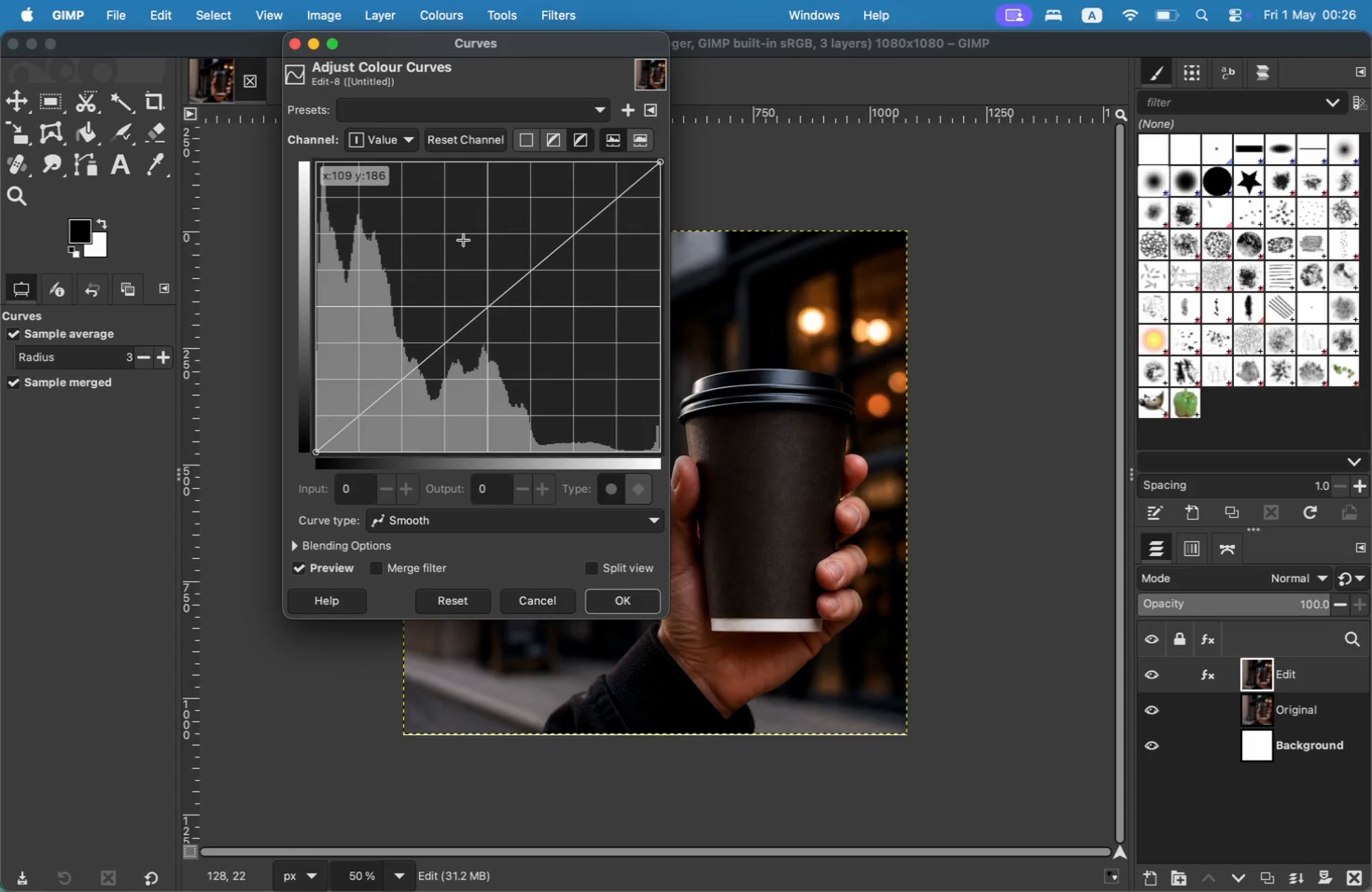 
wait(9.91)
 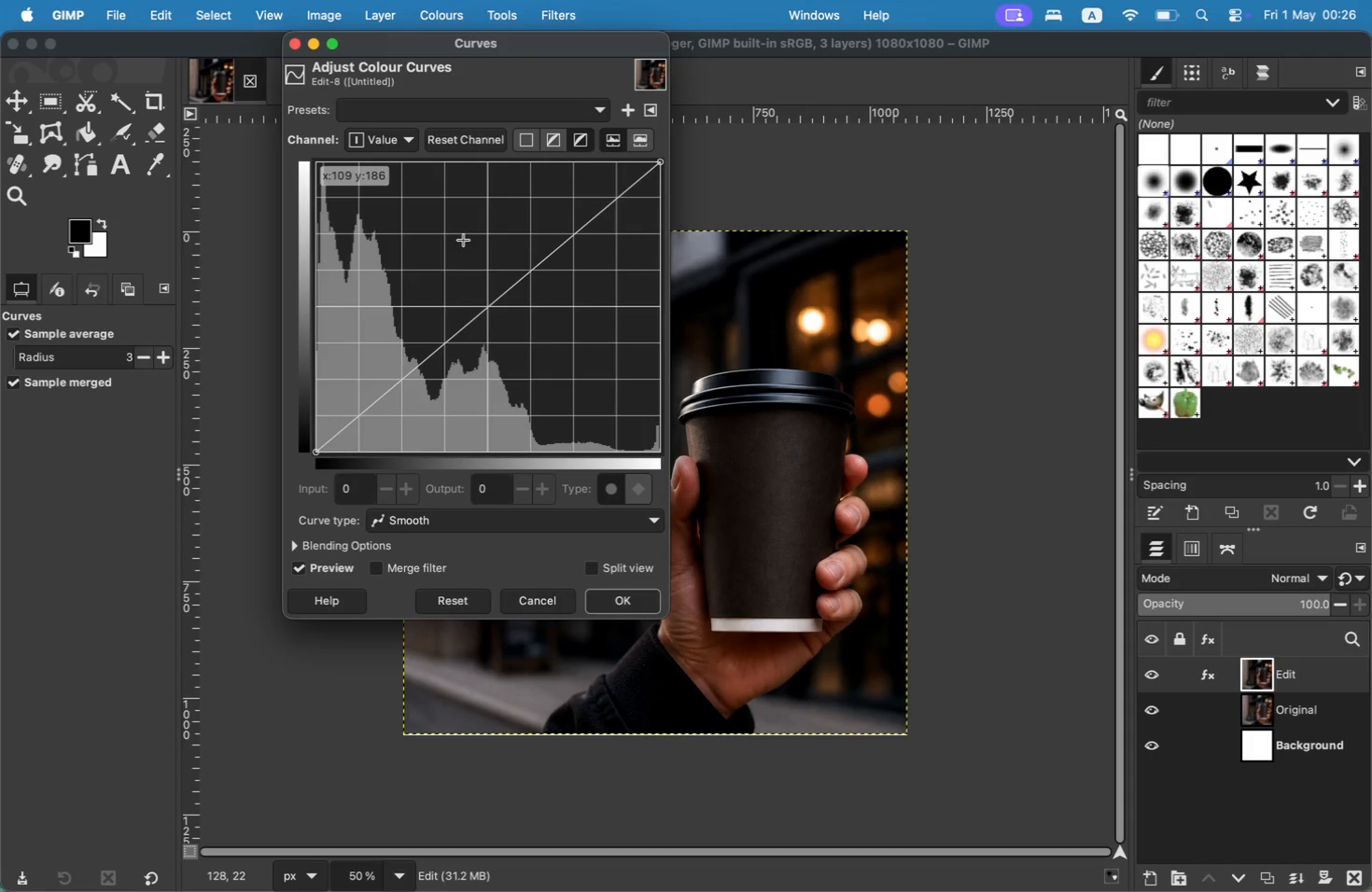 
left_click_drag(start_coordinate=[354, 422], to_coordinate=[362, 425])
 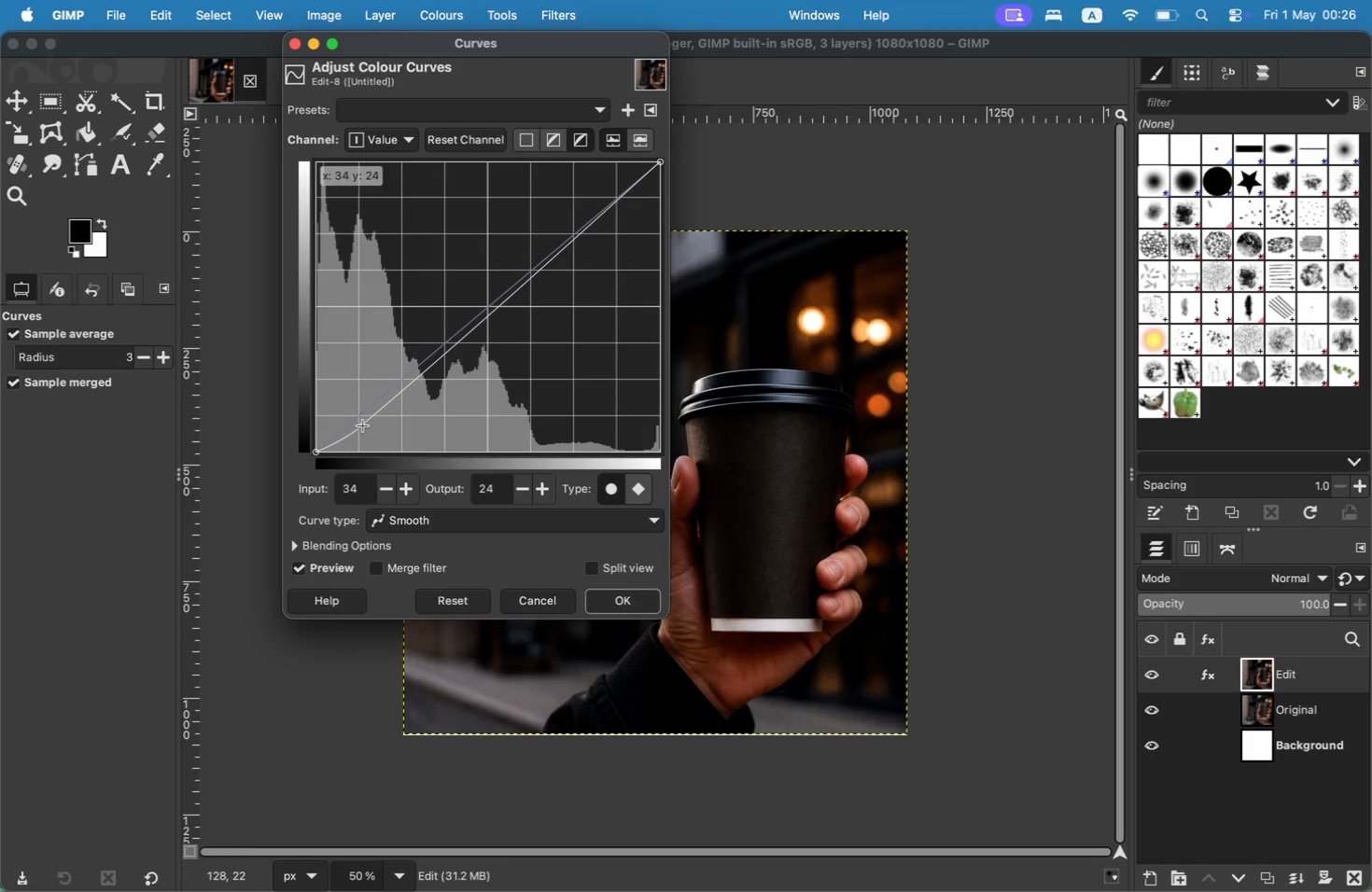 
left_click_drag(start_coordinate=[597, 219], to_coordinate=[586, 208])
 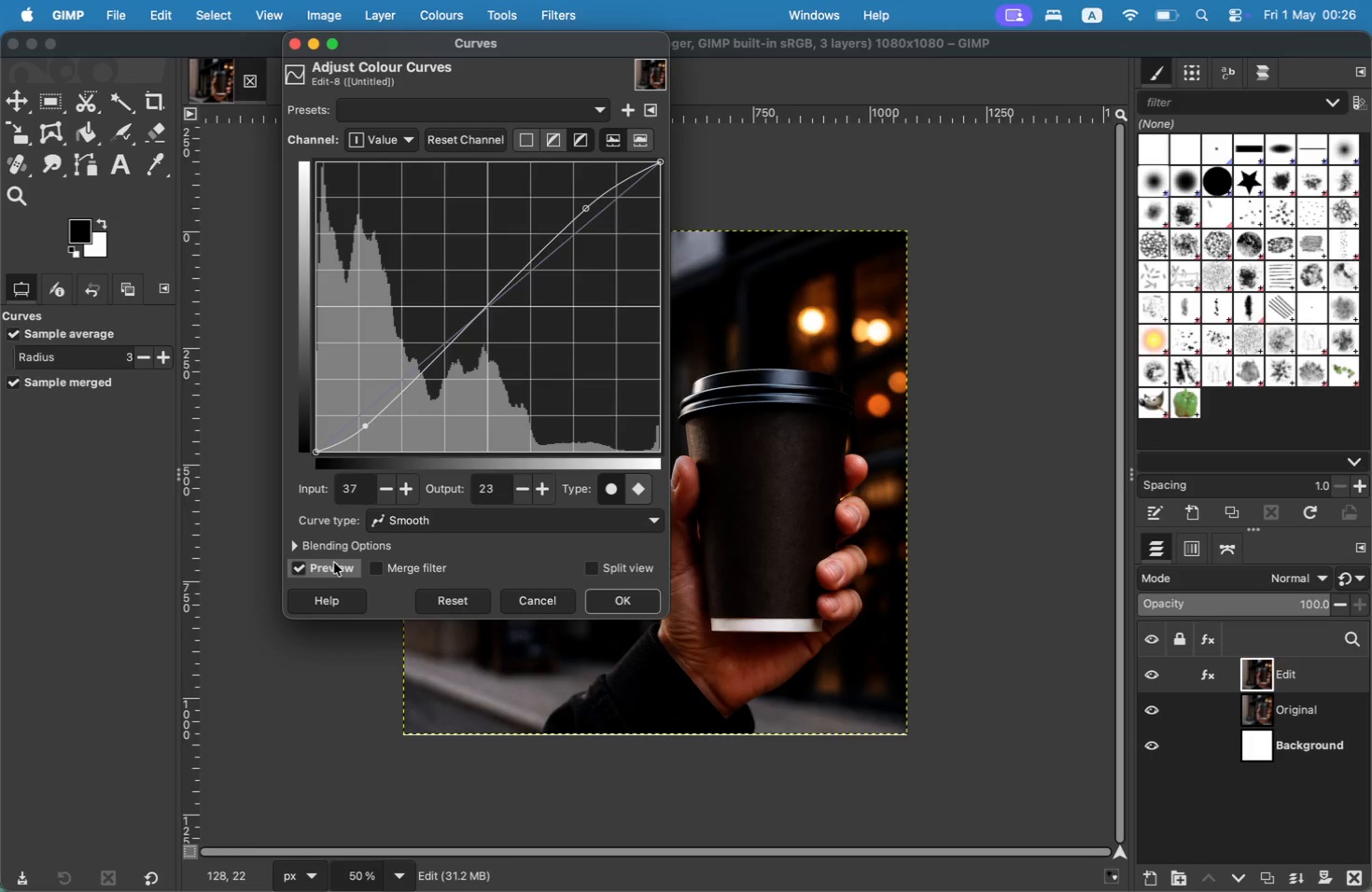 
wait(10.76)
 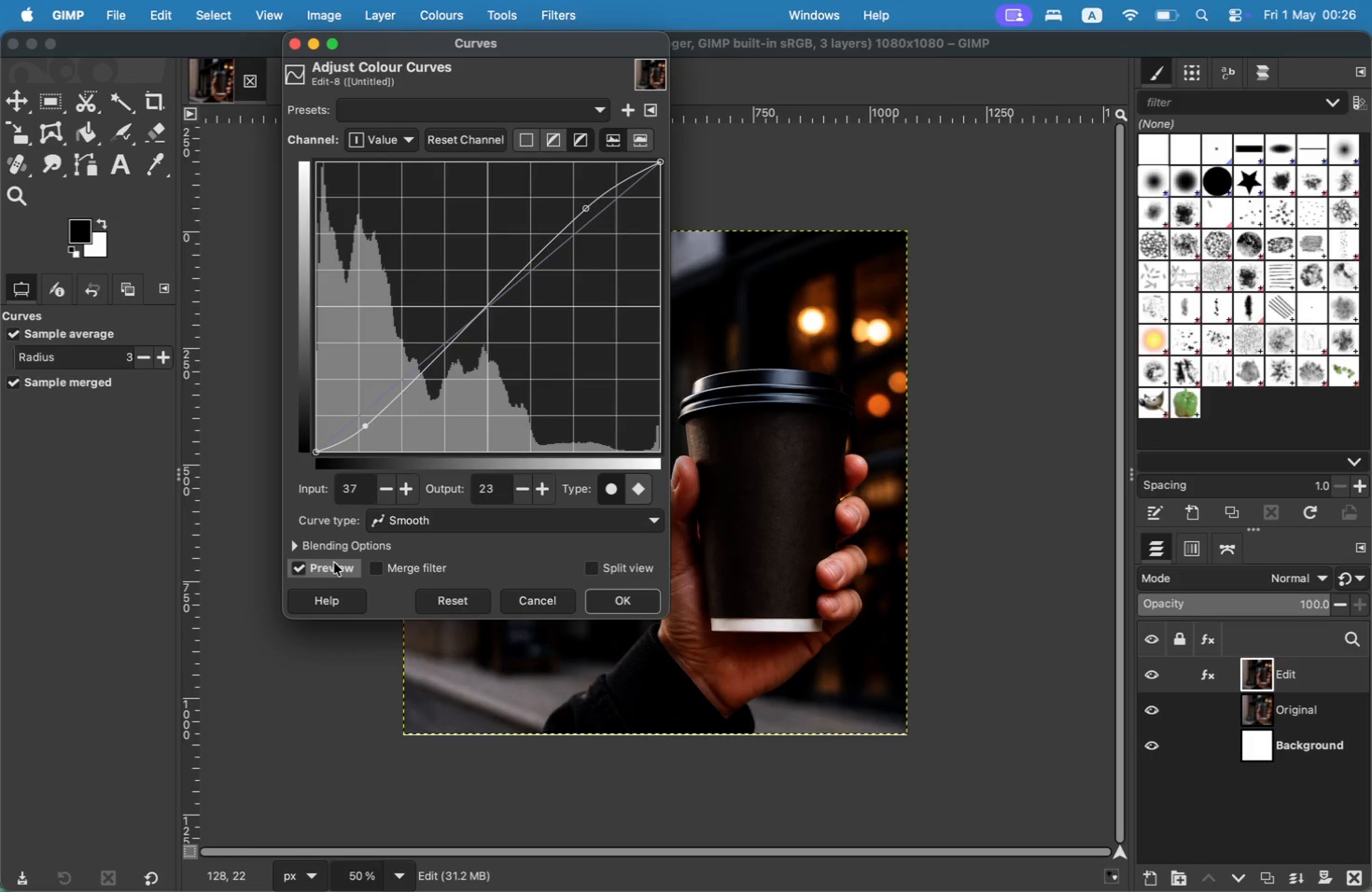 
left_click([458, 16])
 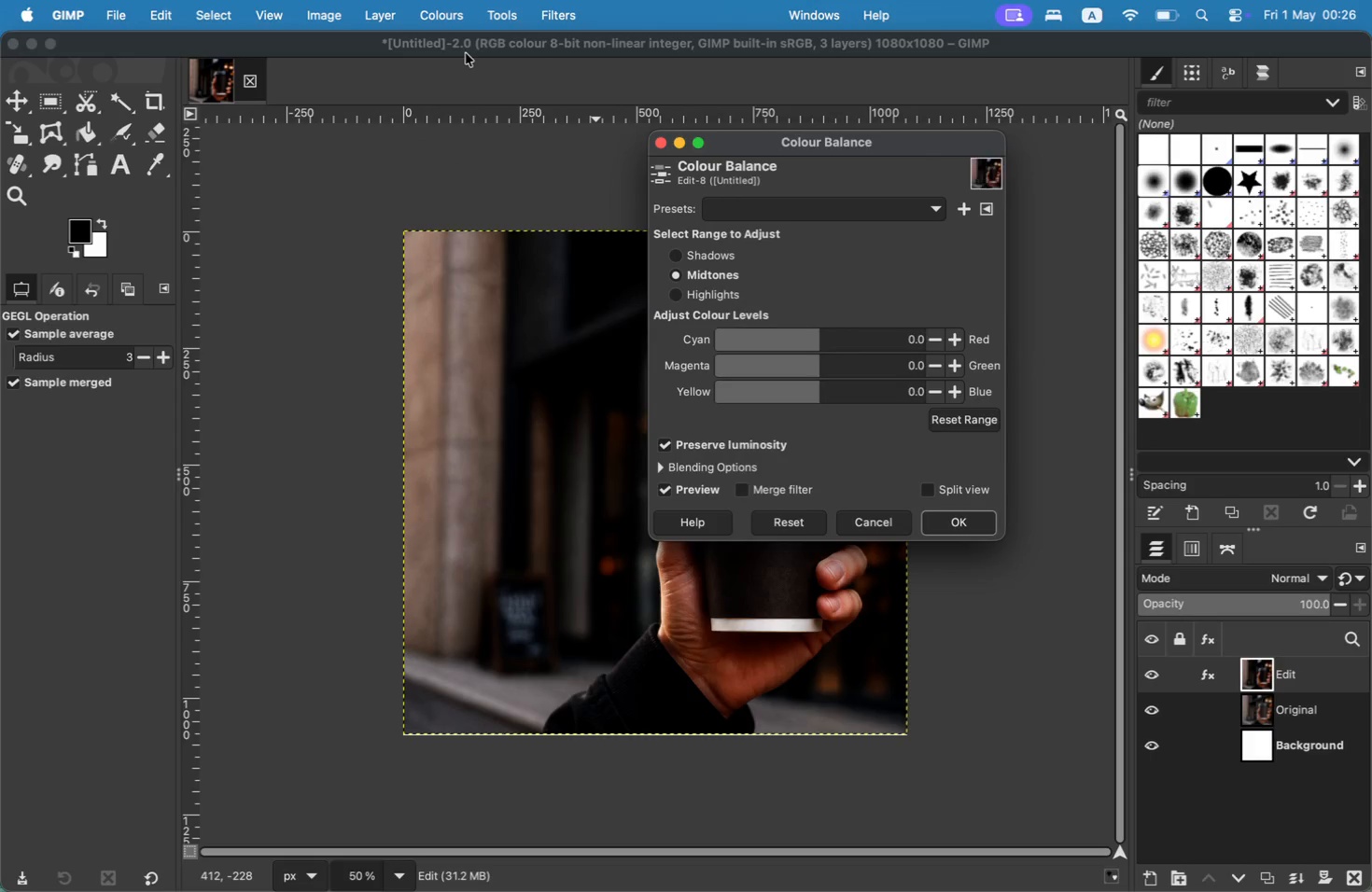 
wait(9.21)
 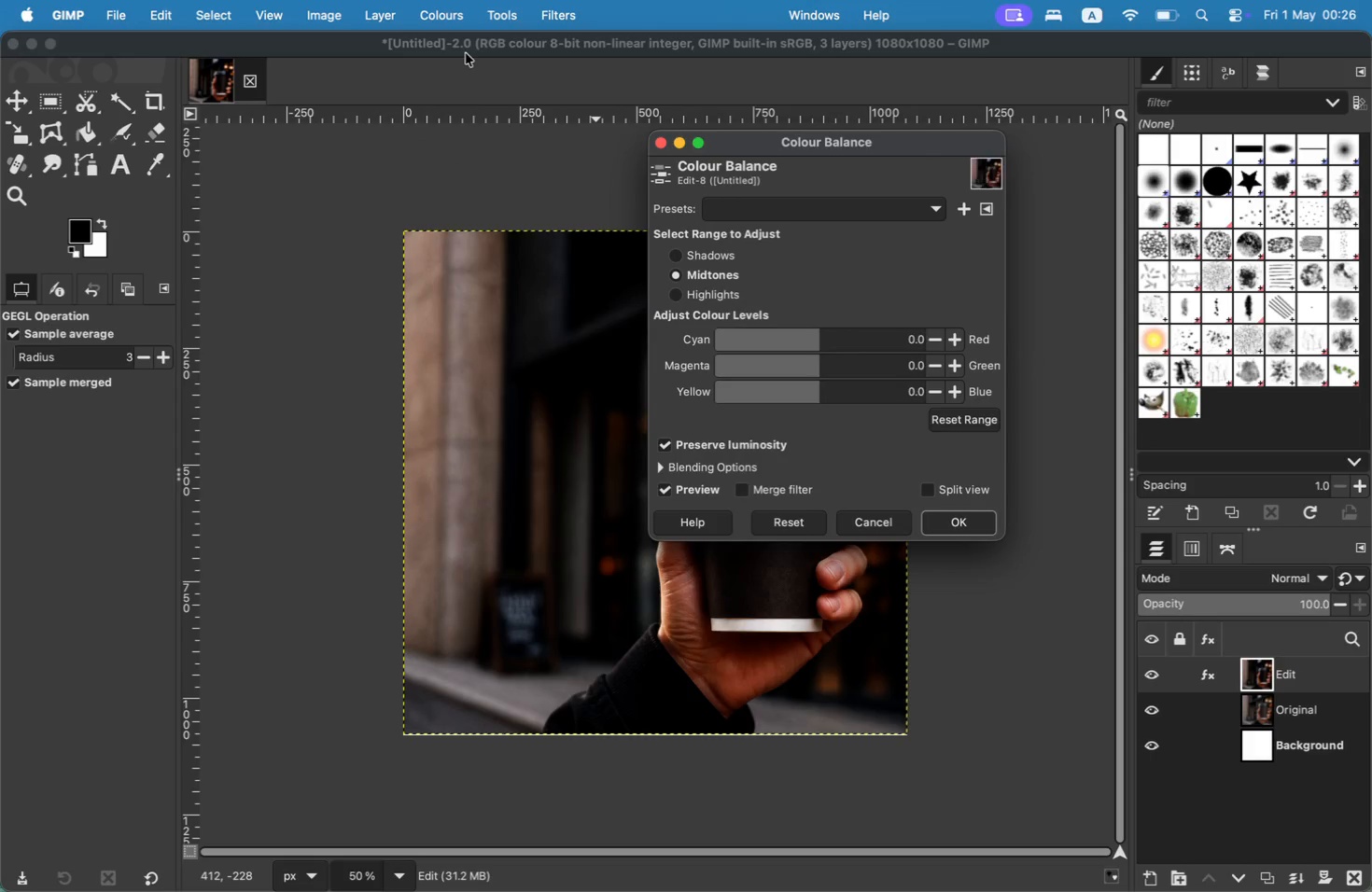 
left_click([715, 255])
 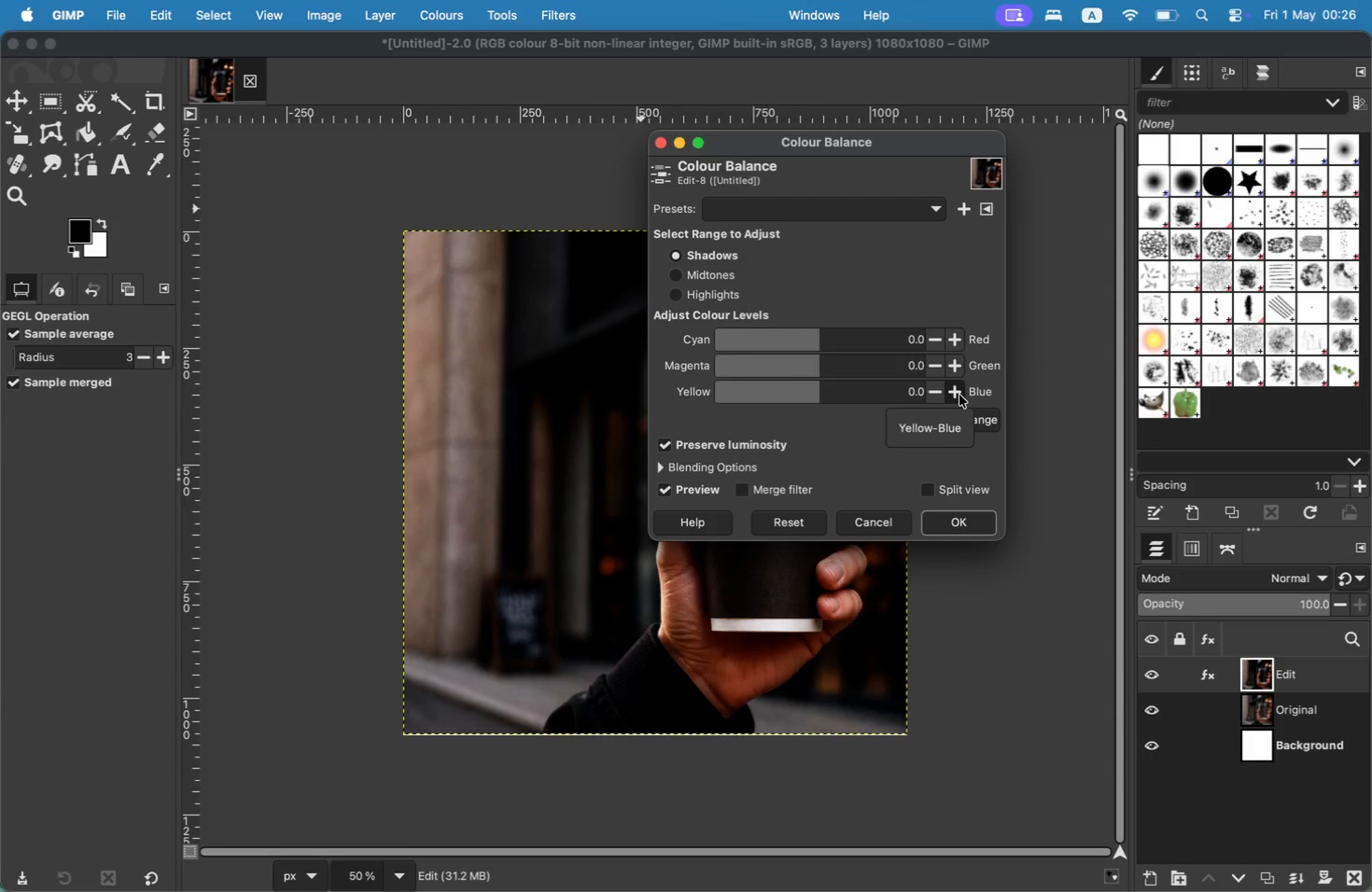 
wait(5.43)
 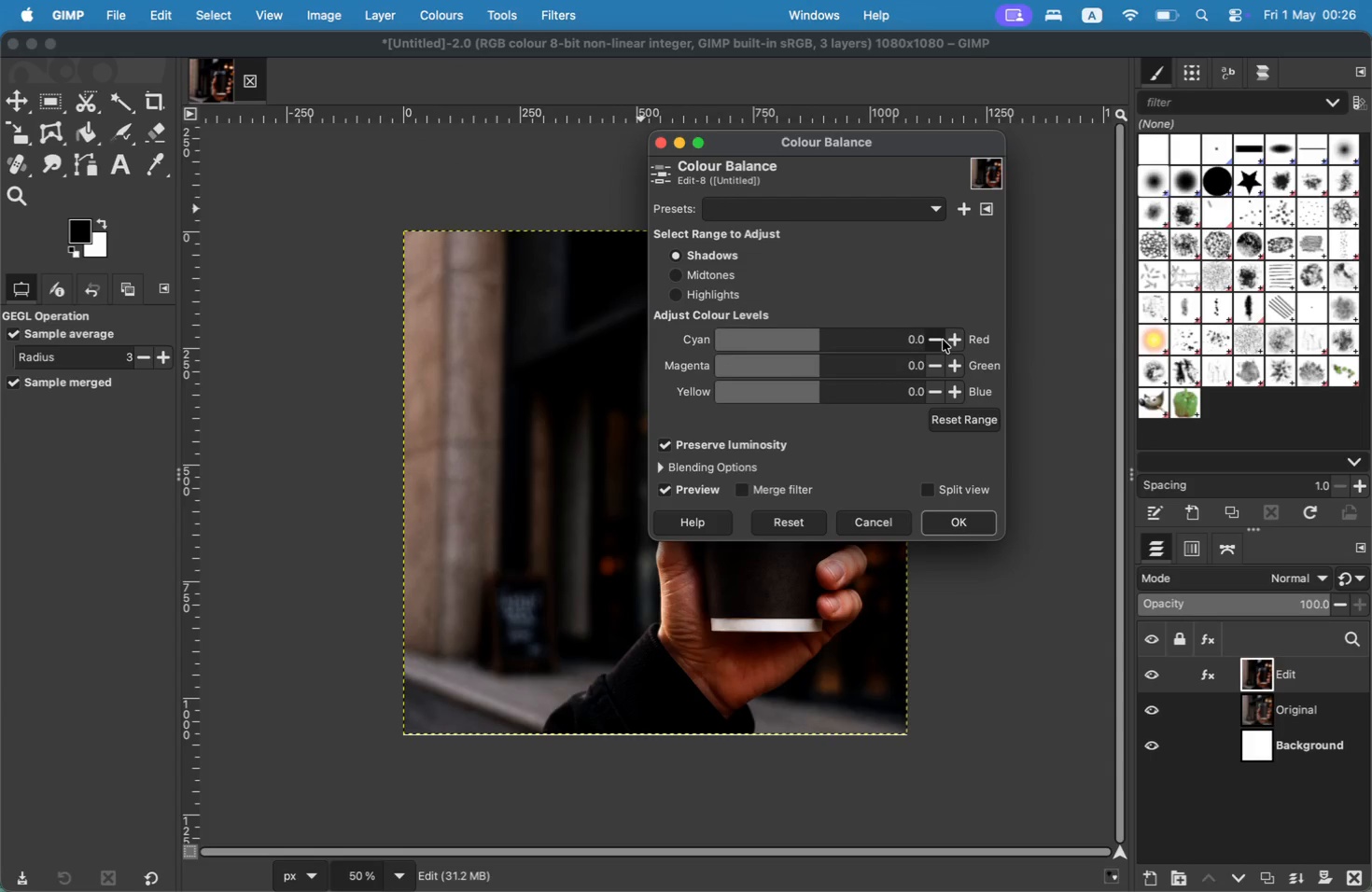 
double_click([959, 395])
 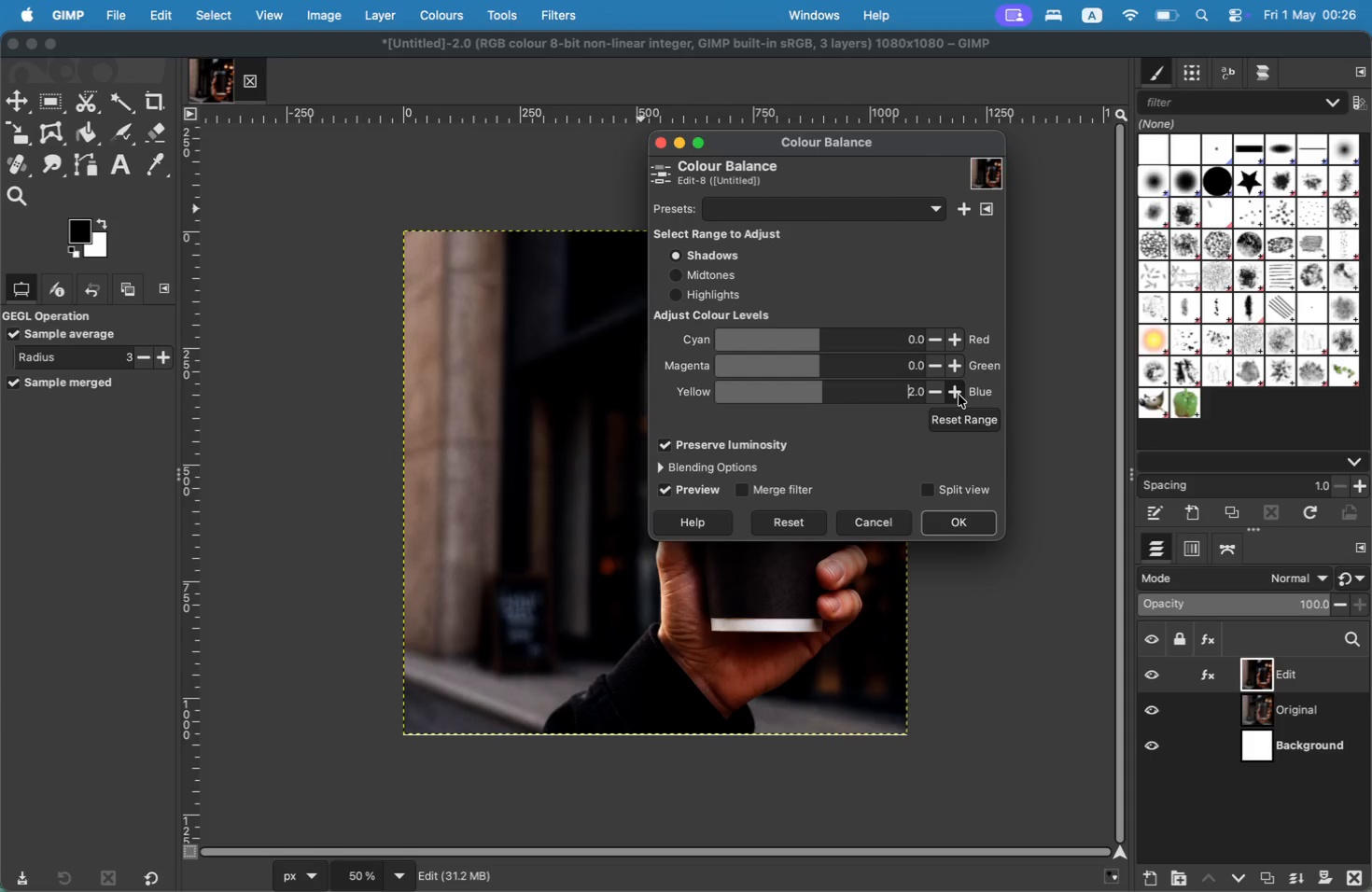 
double_click([959, 395])
 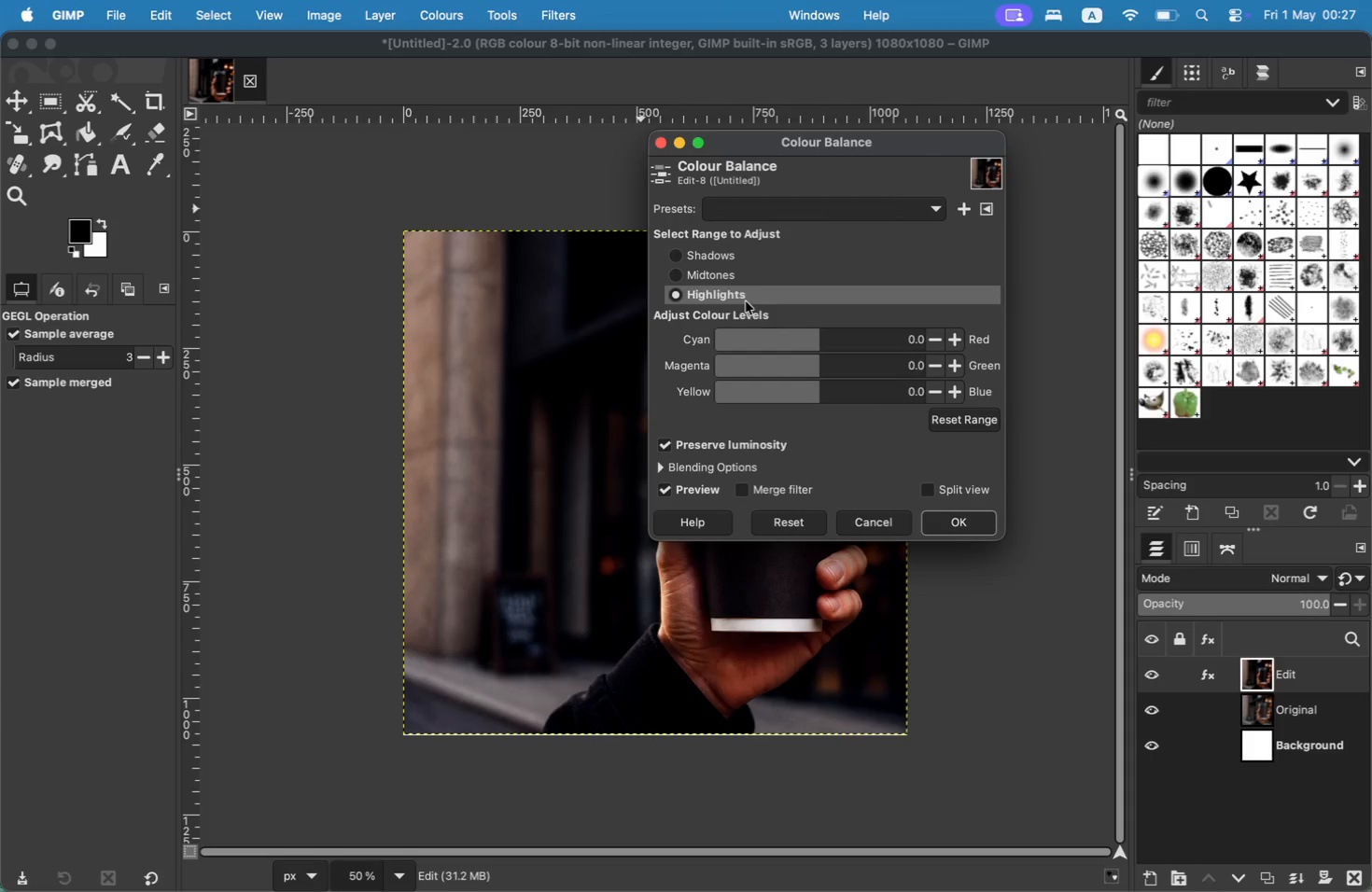 
wait(6.39)
 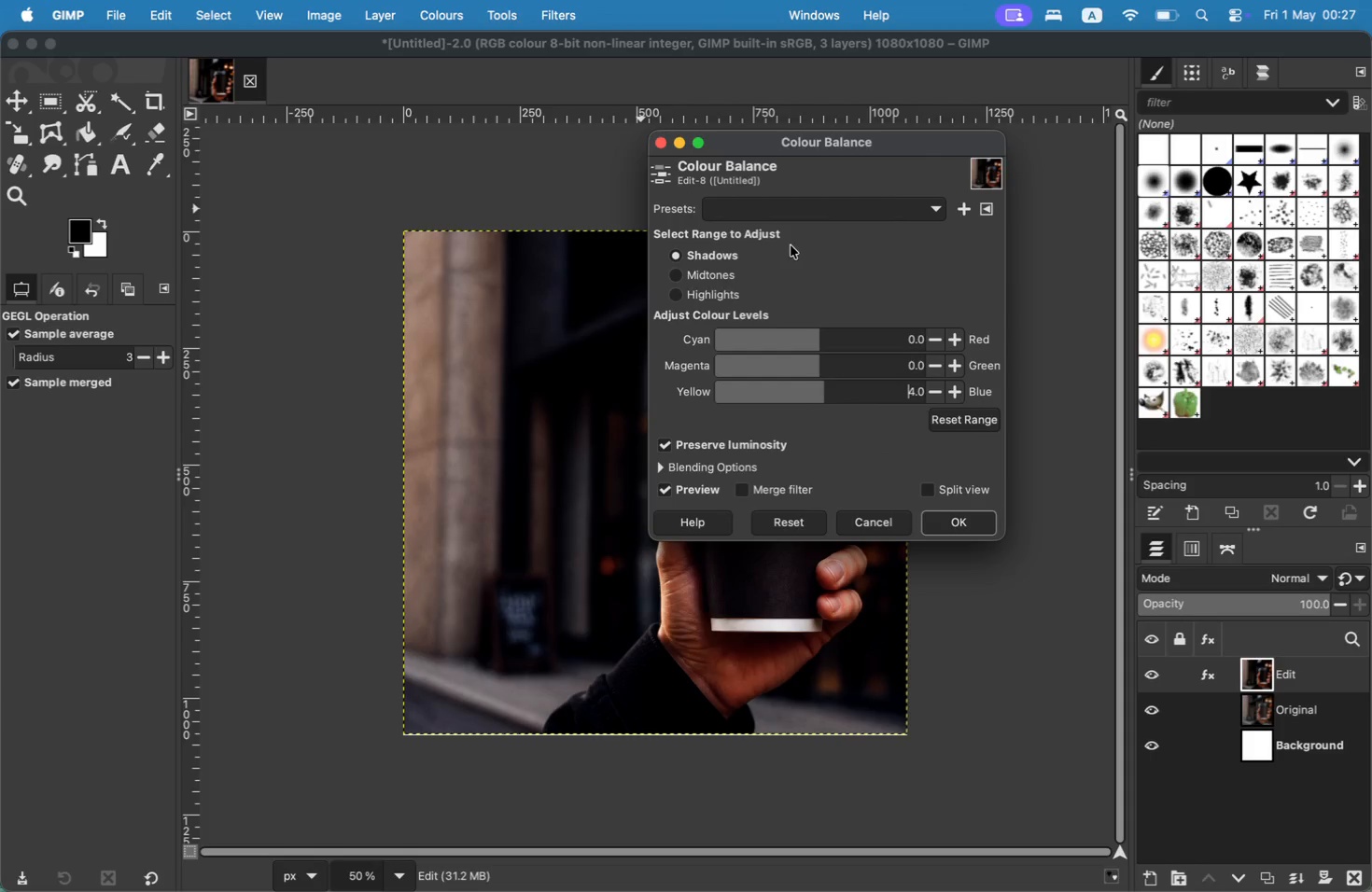 
double_click([957, 348])
 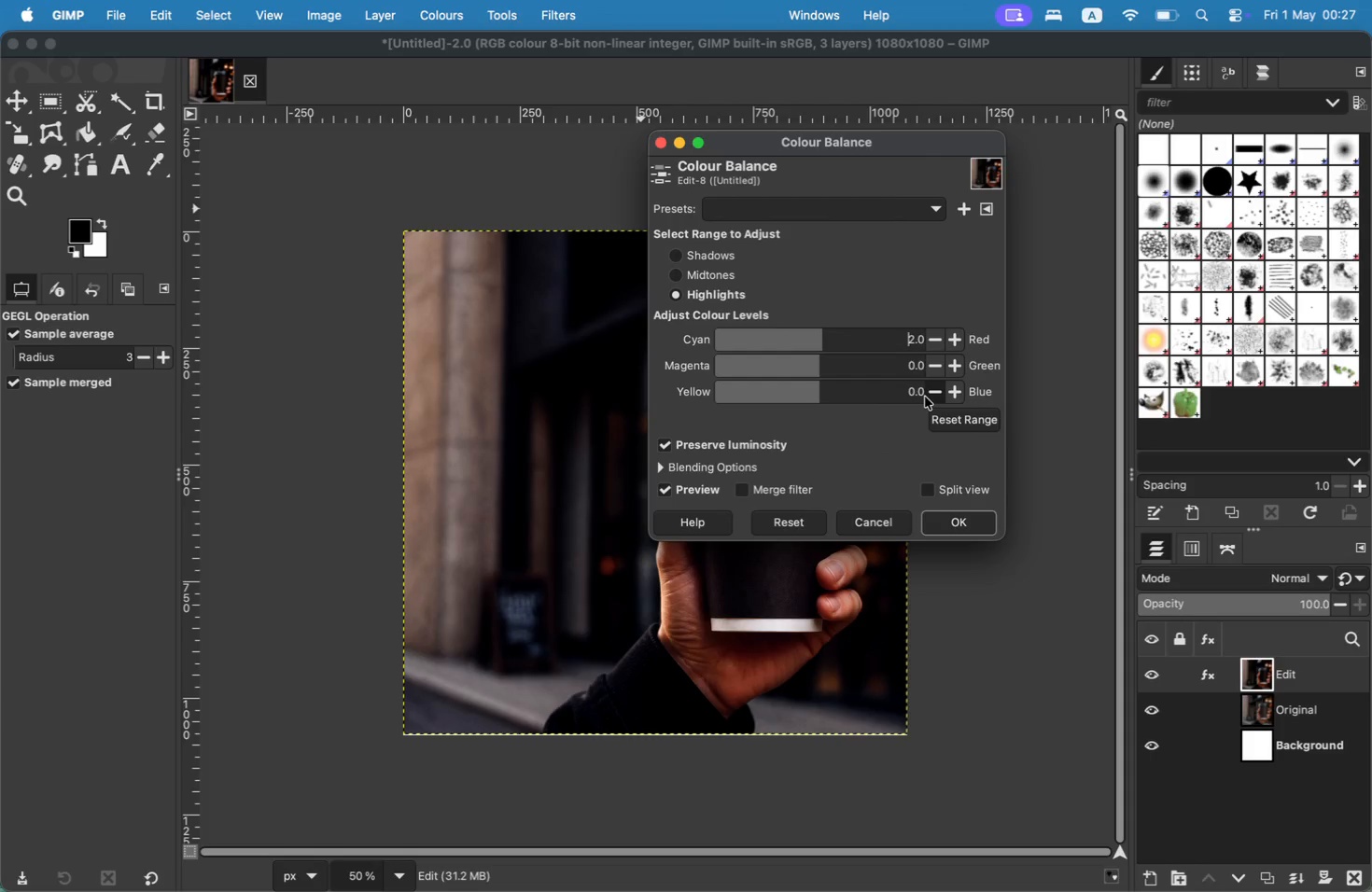 
double_click([928, 395])
 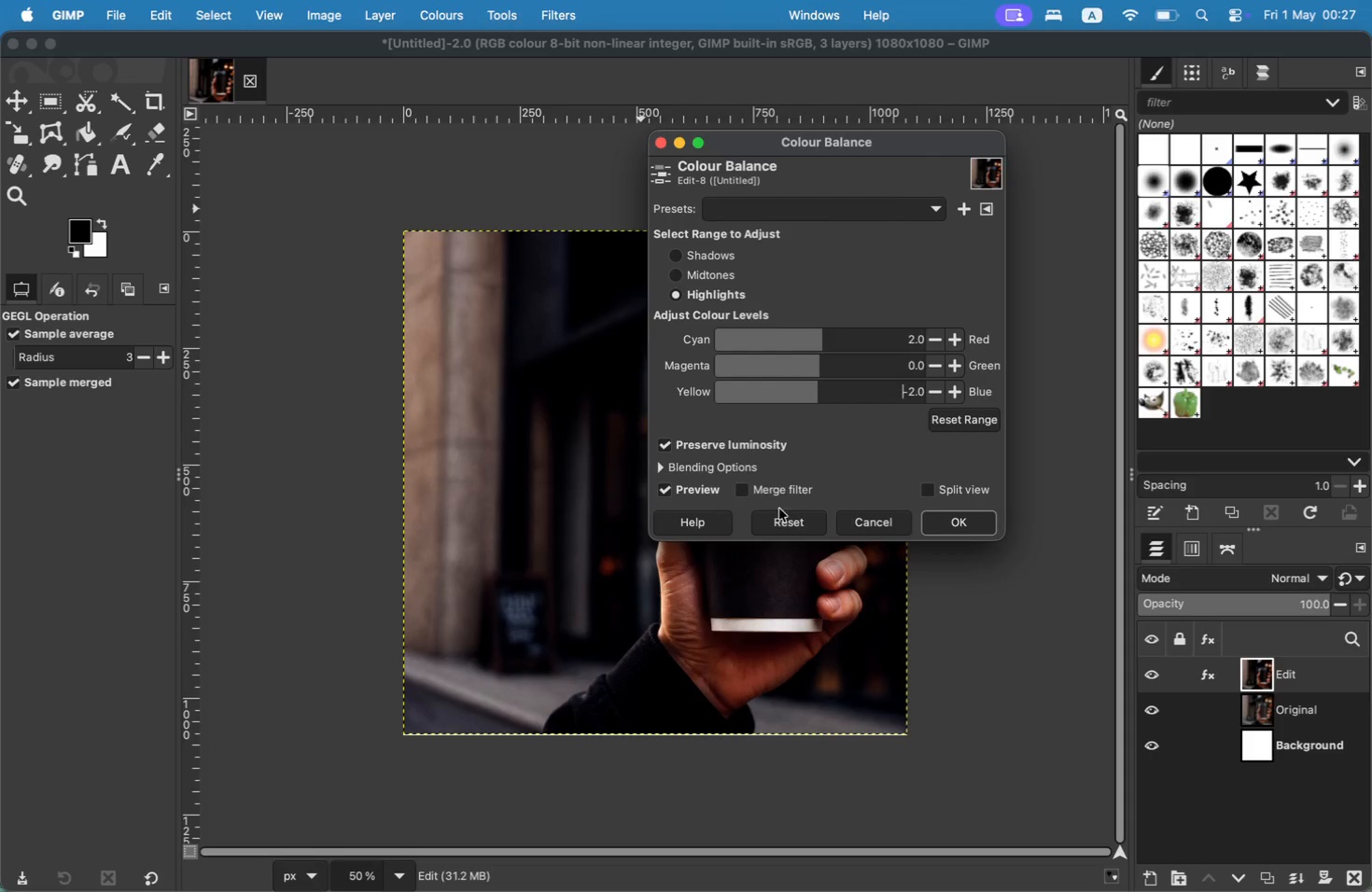 
left_click([716, 492])
 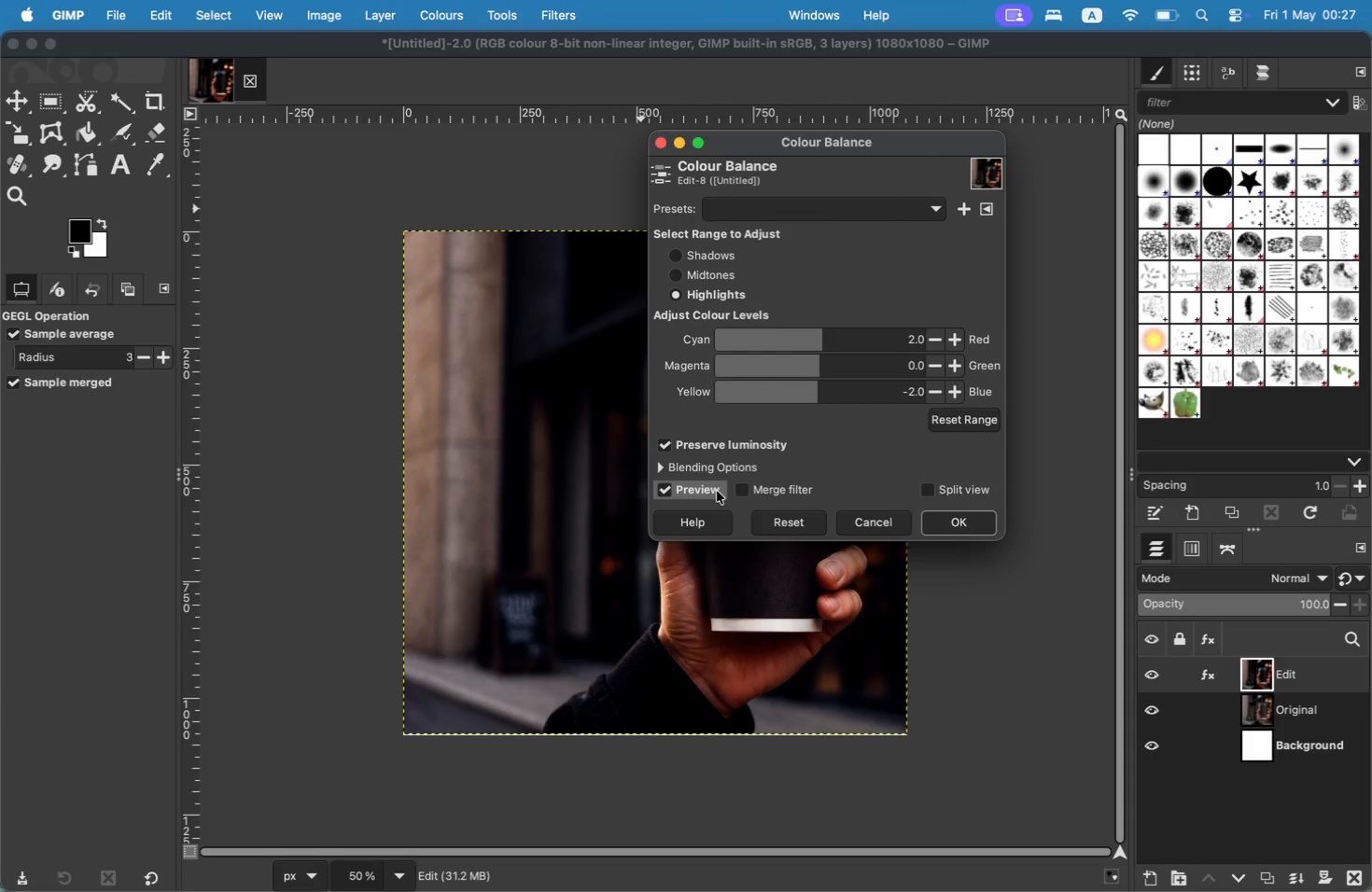 
left_click([948, 522])
 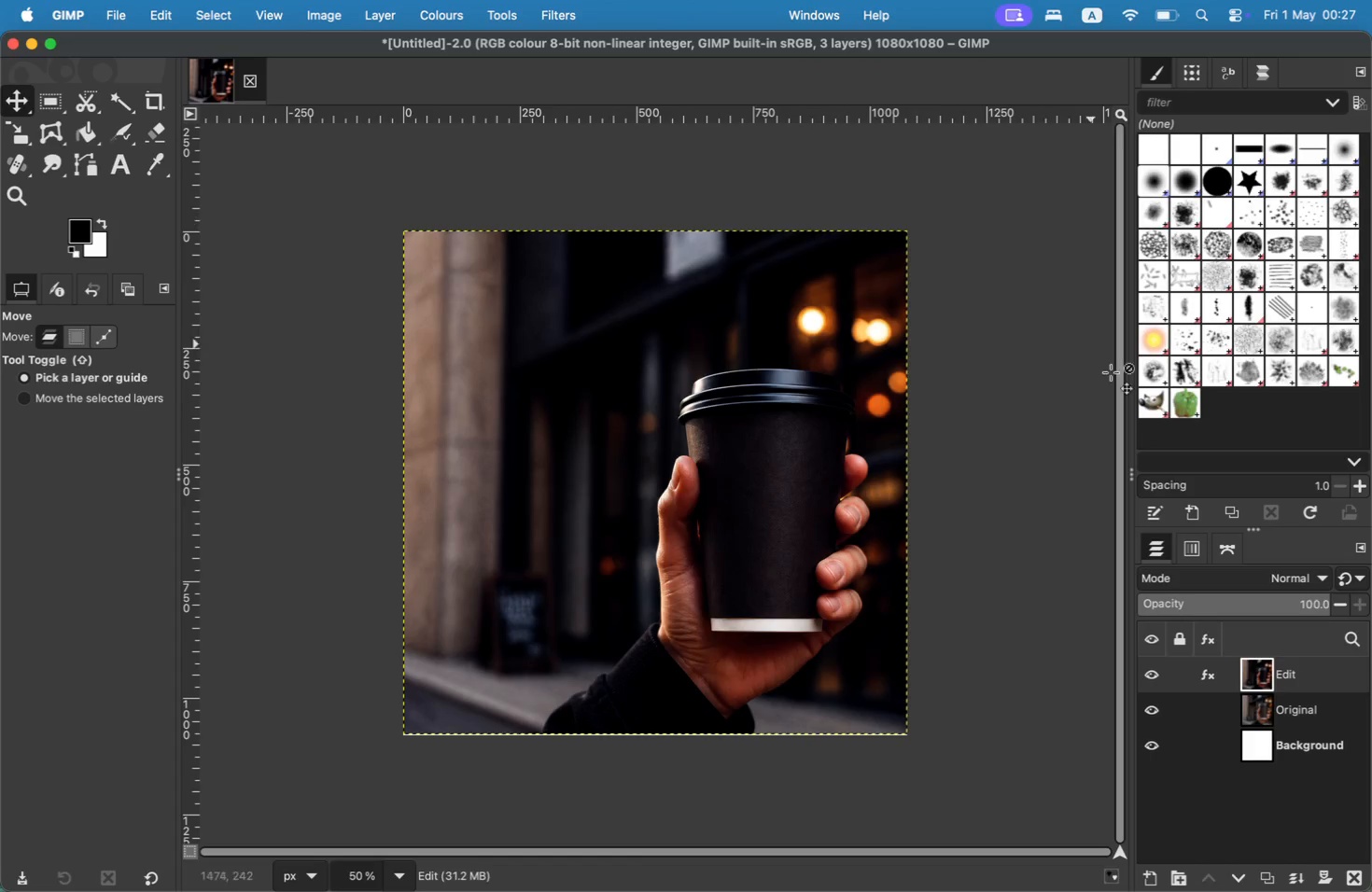 
wait(6.79)
 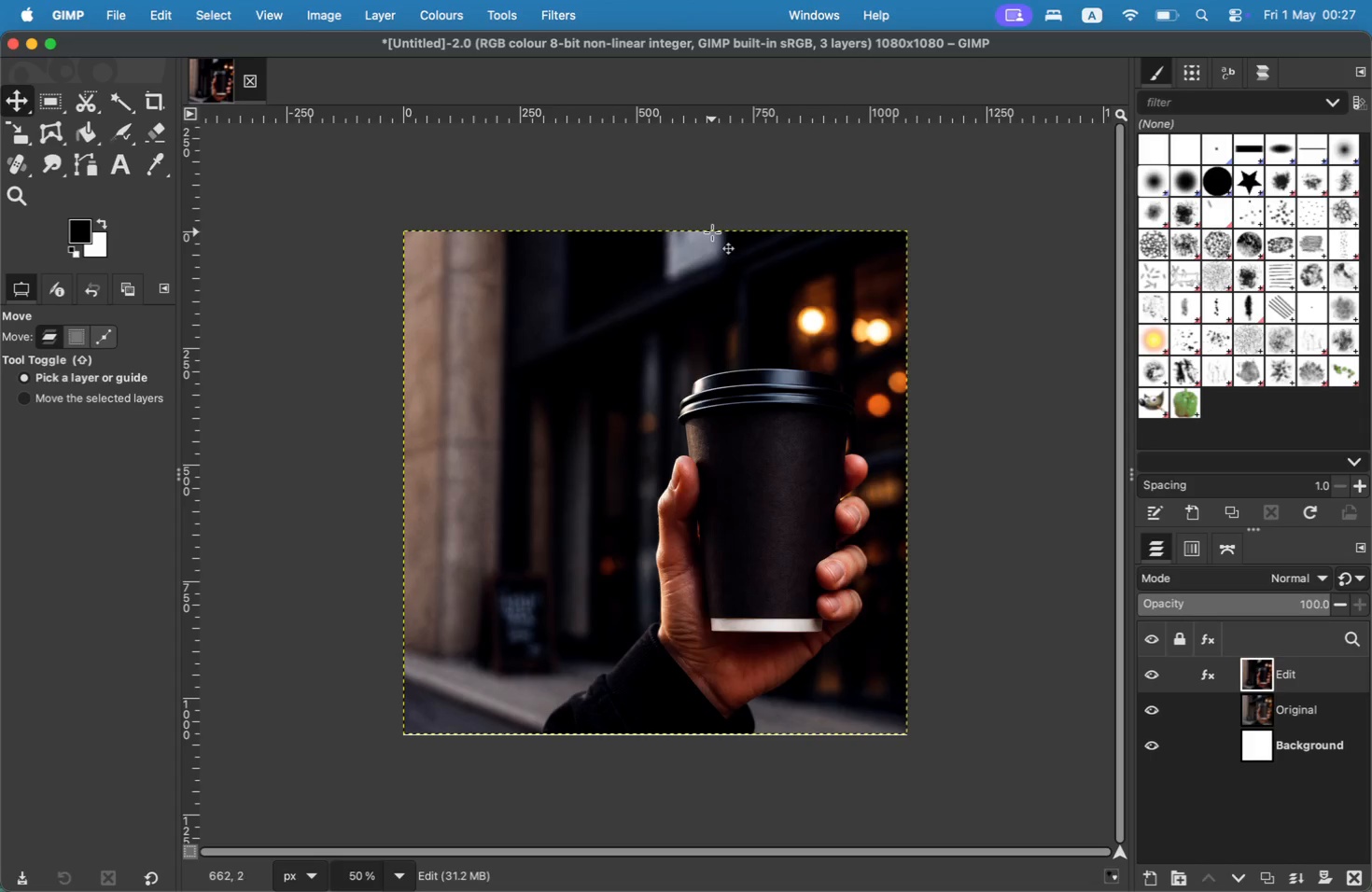 
left_click([1159, 885])
 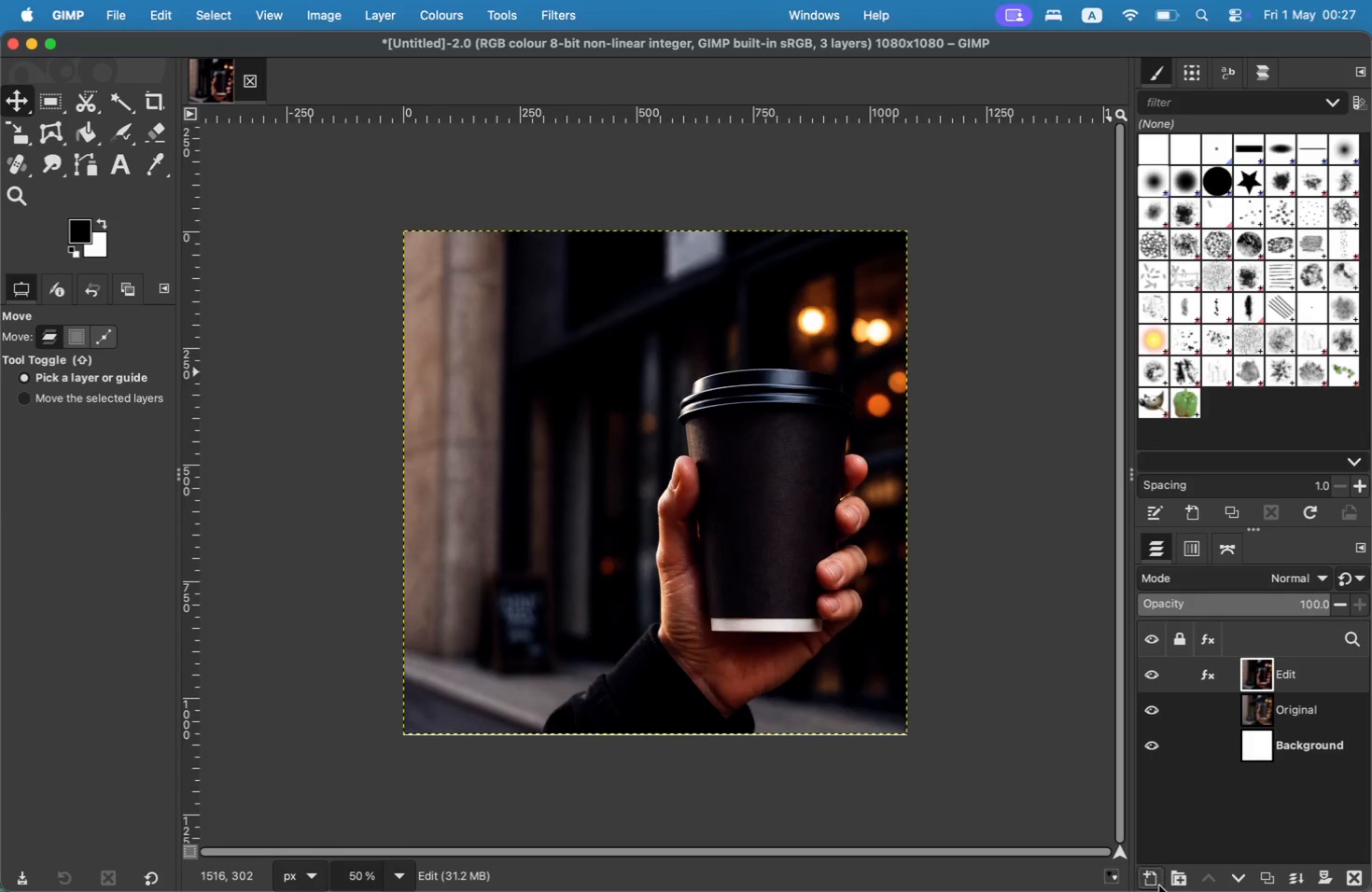 
type(Overlay)
 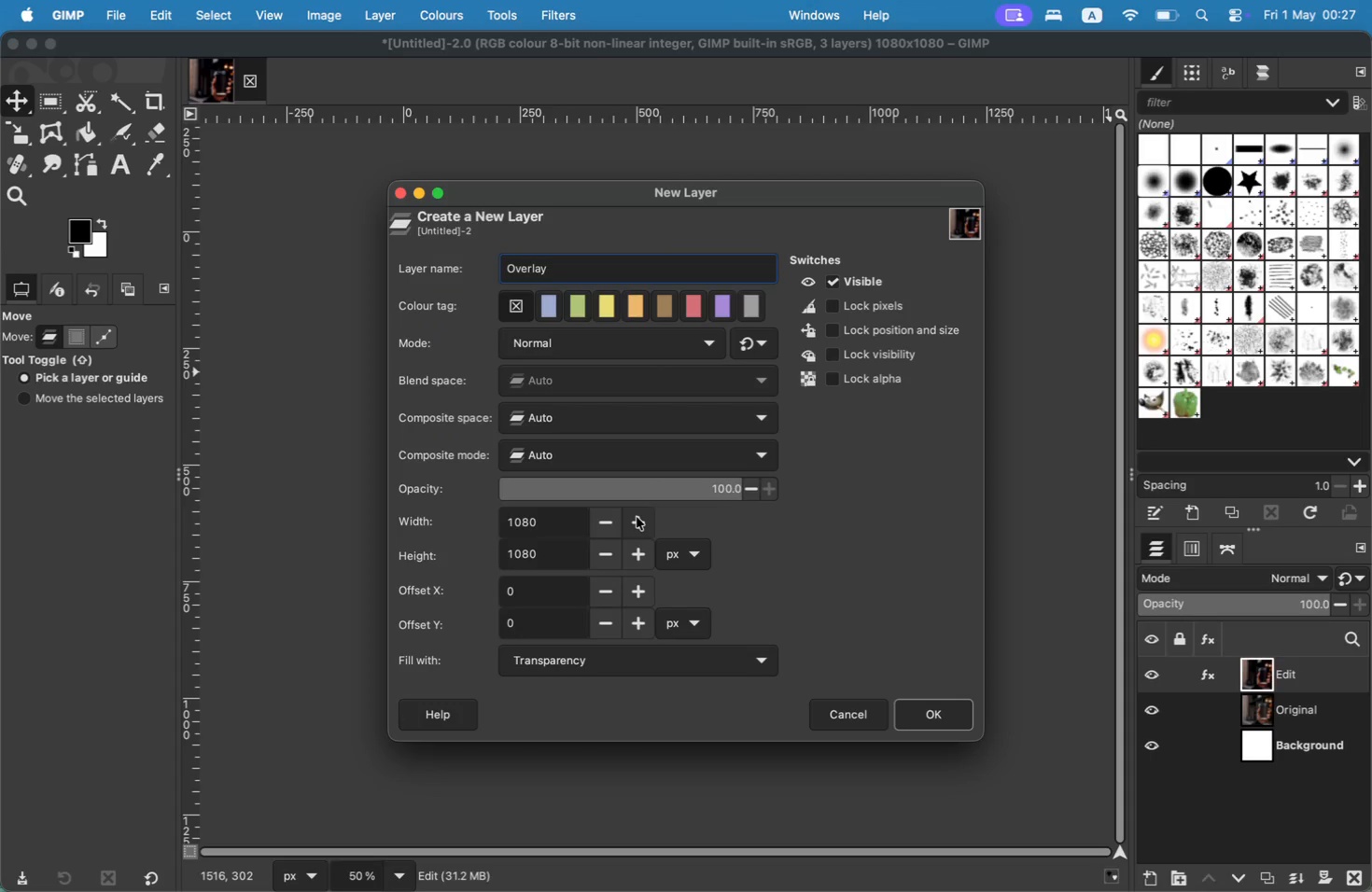 
left_click([920, 723])
 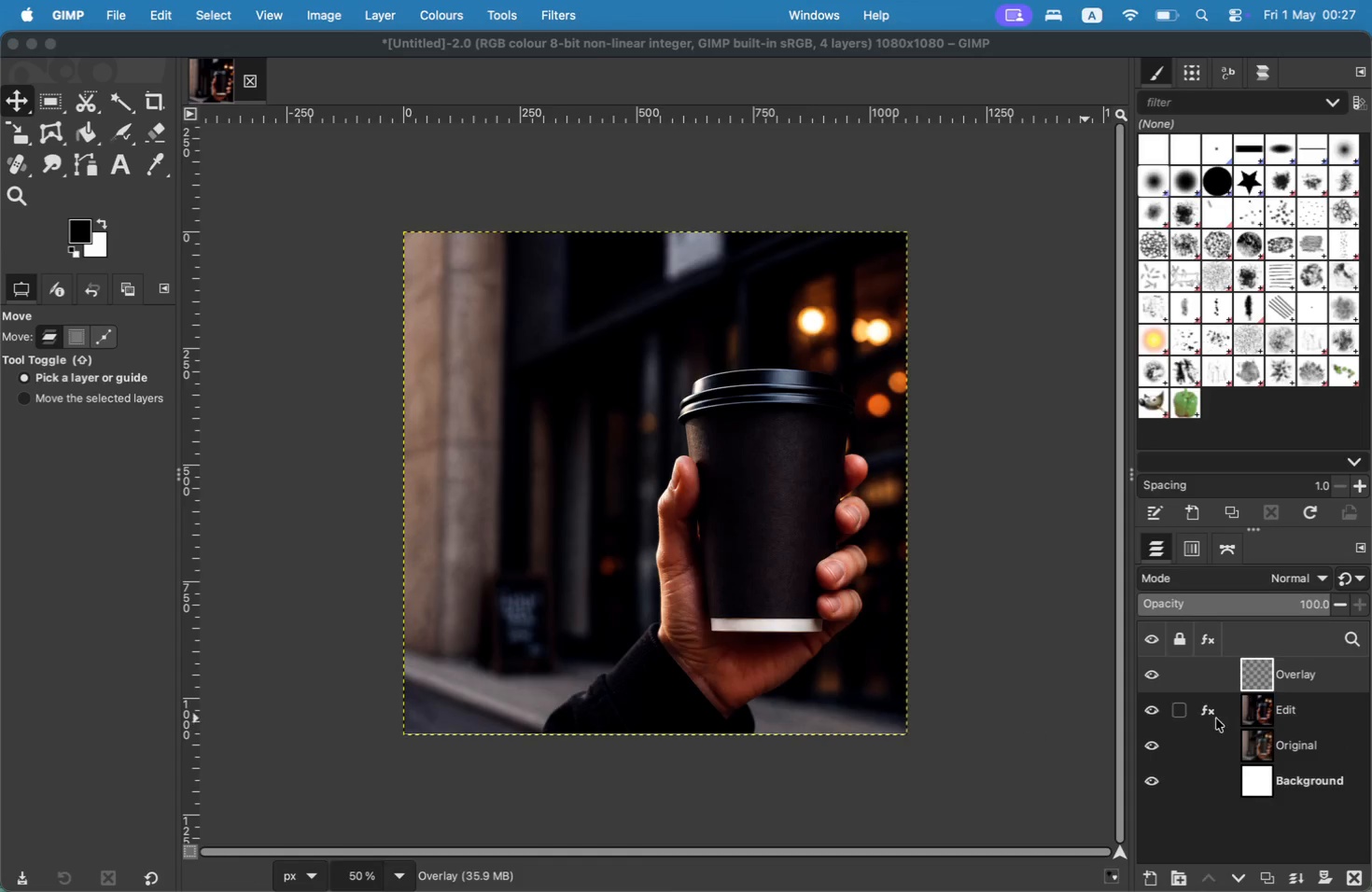 
key(Shift+B)
 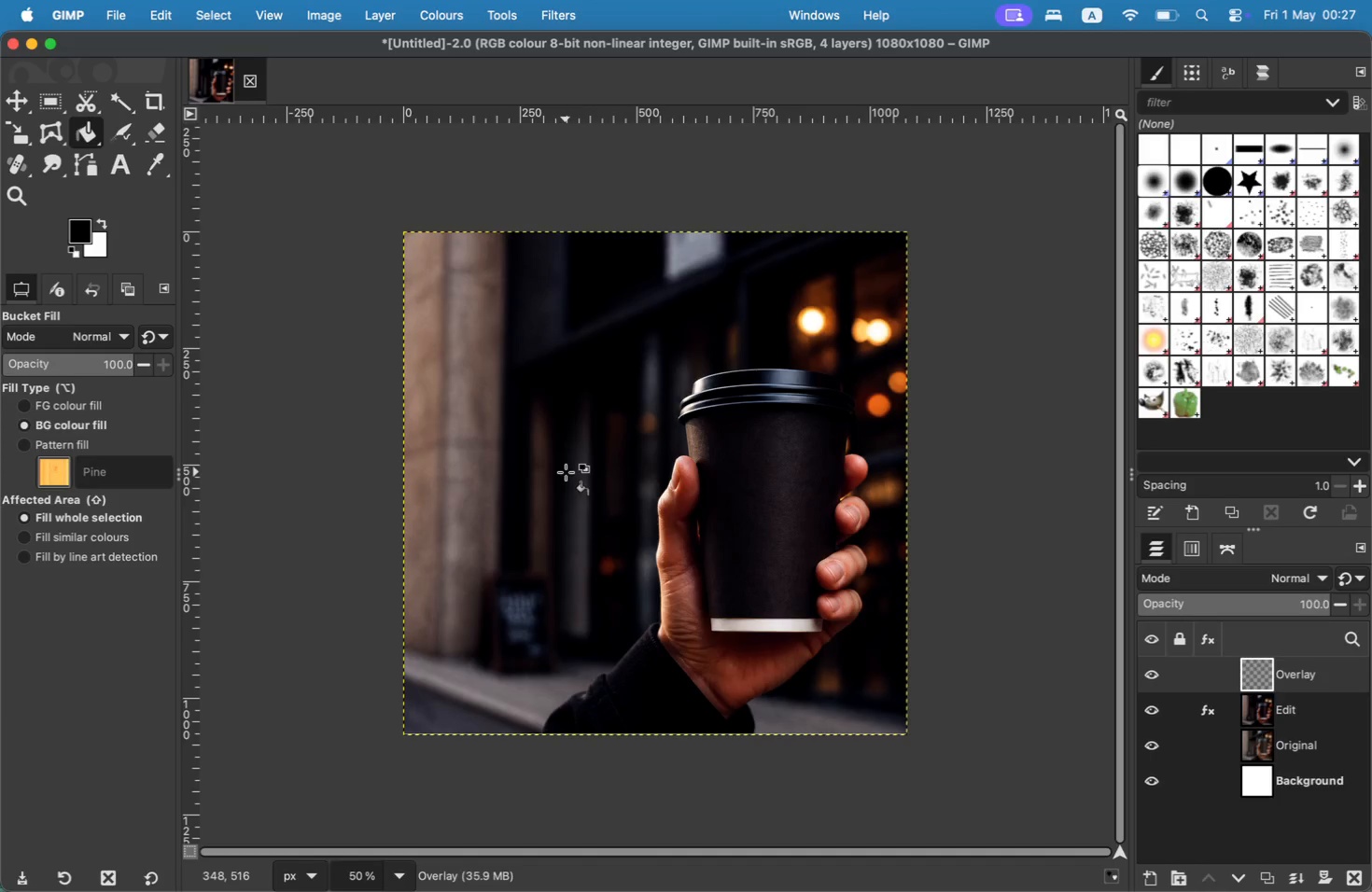 
left_click([556, 462])
 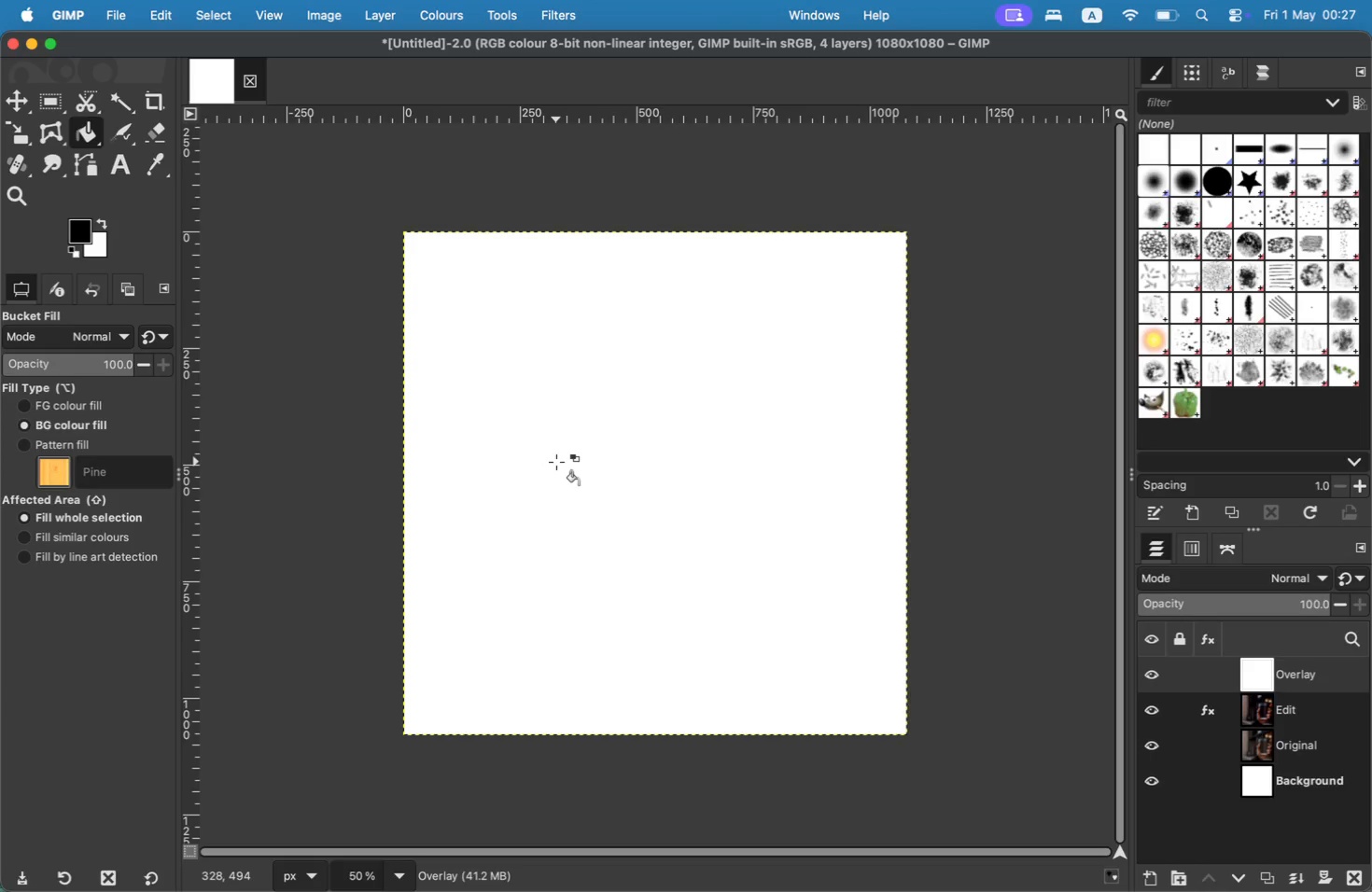 
key(Meta+CommandLeft)
 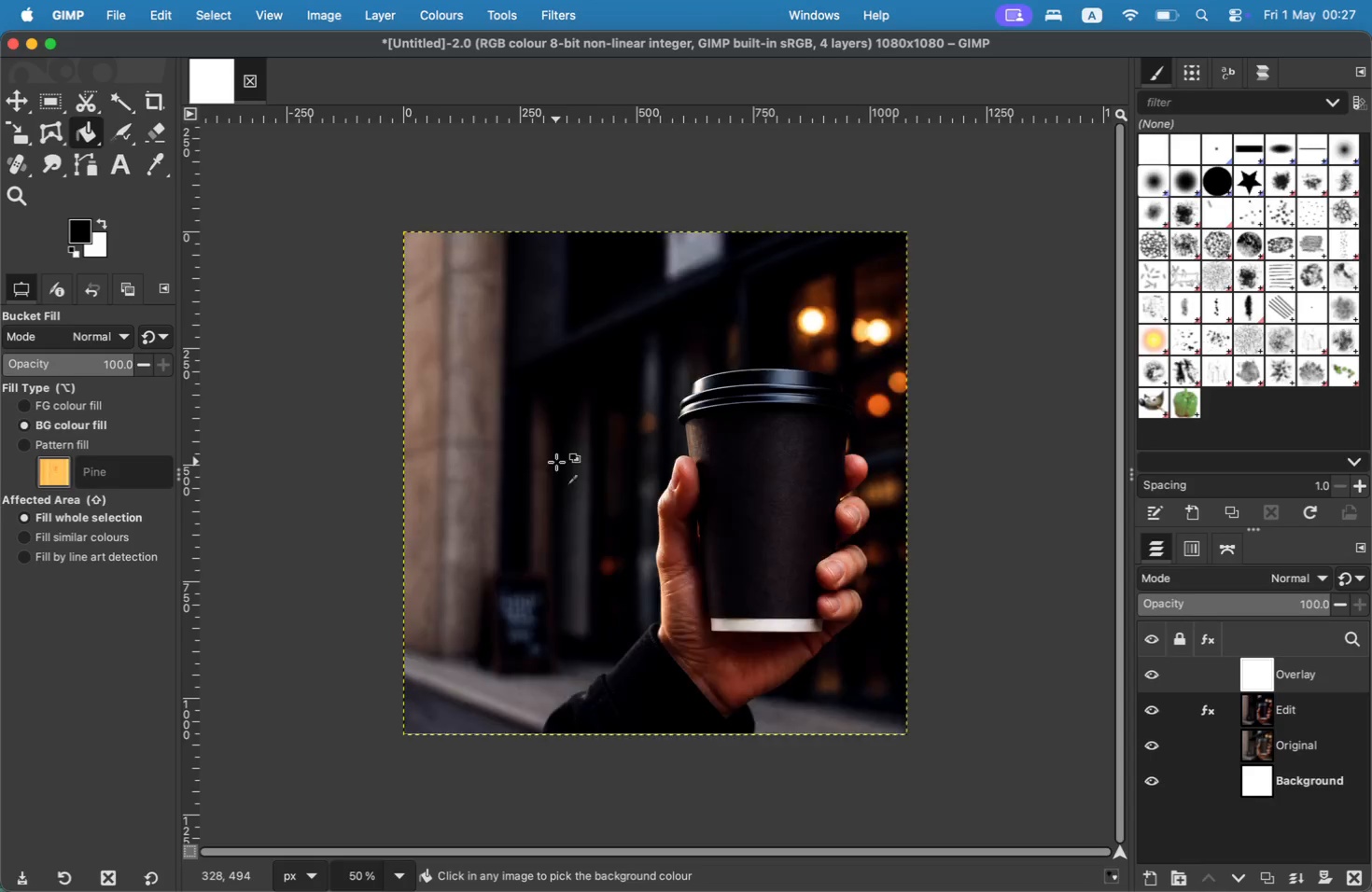 
key(Meta+Z)
 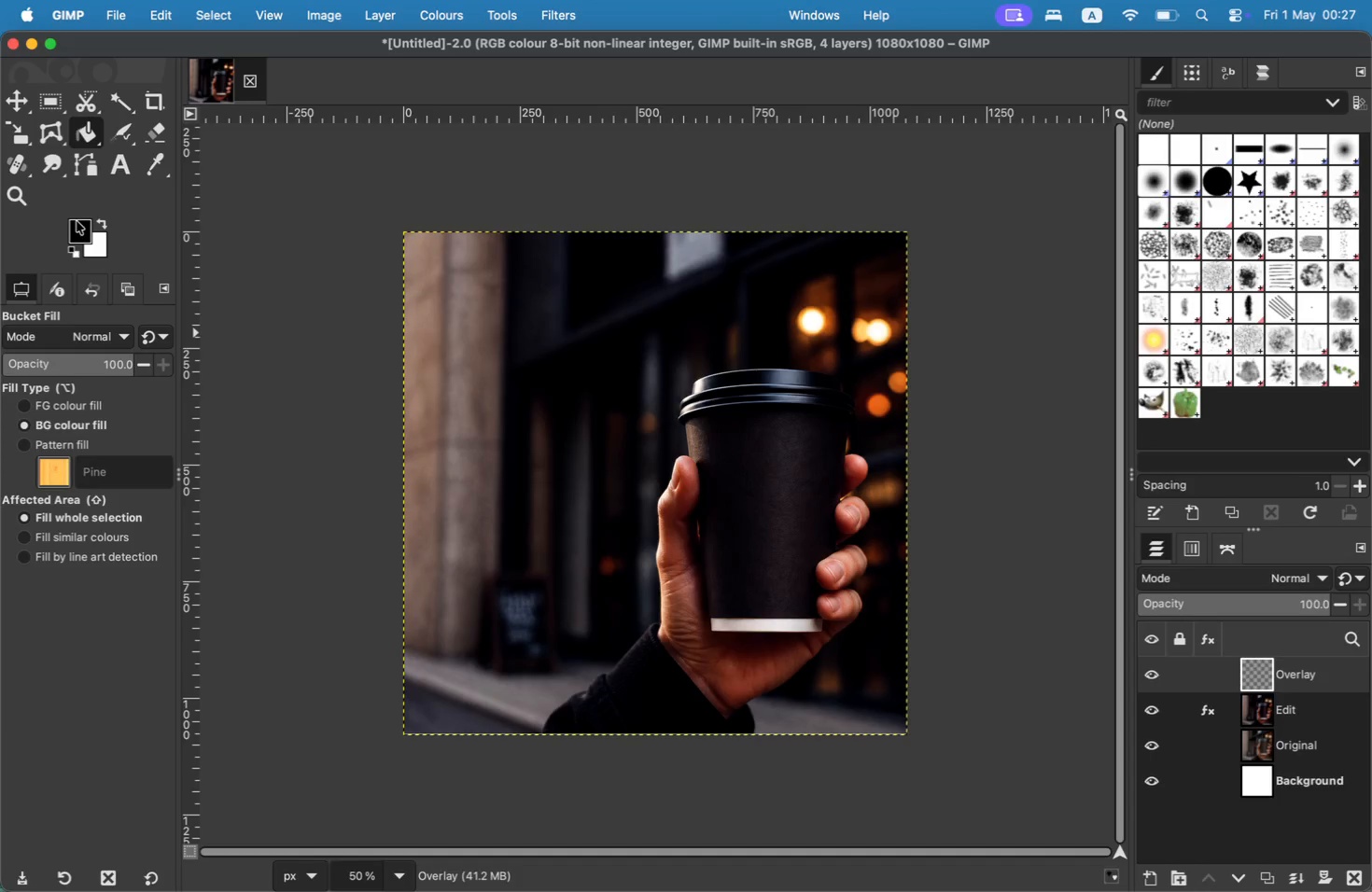 
left_click([101, 225])
 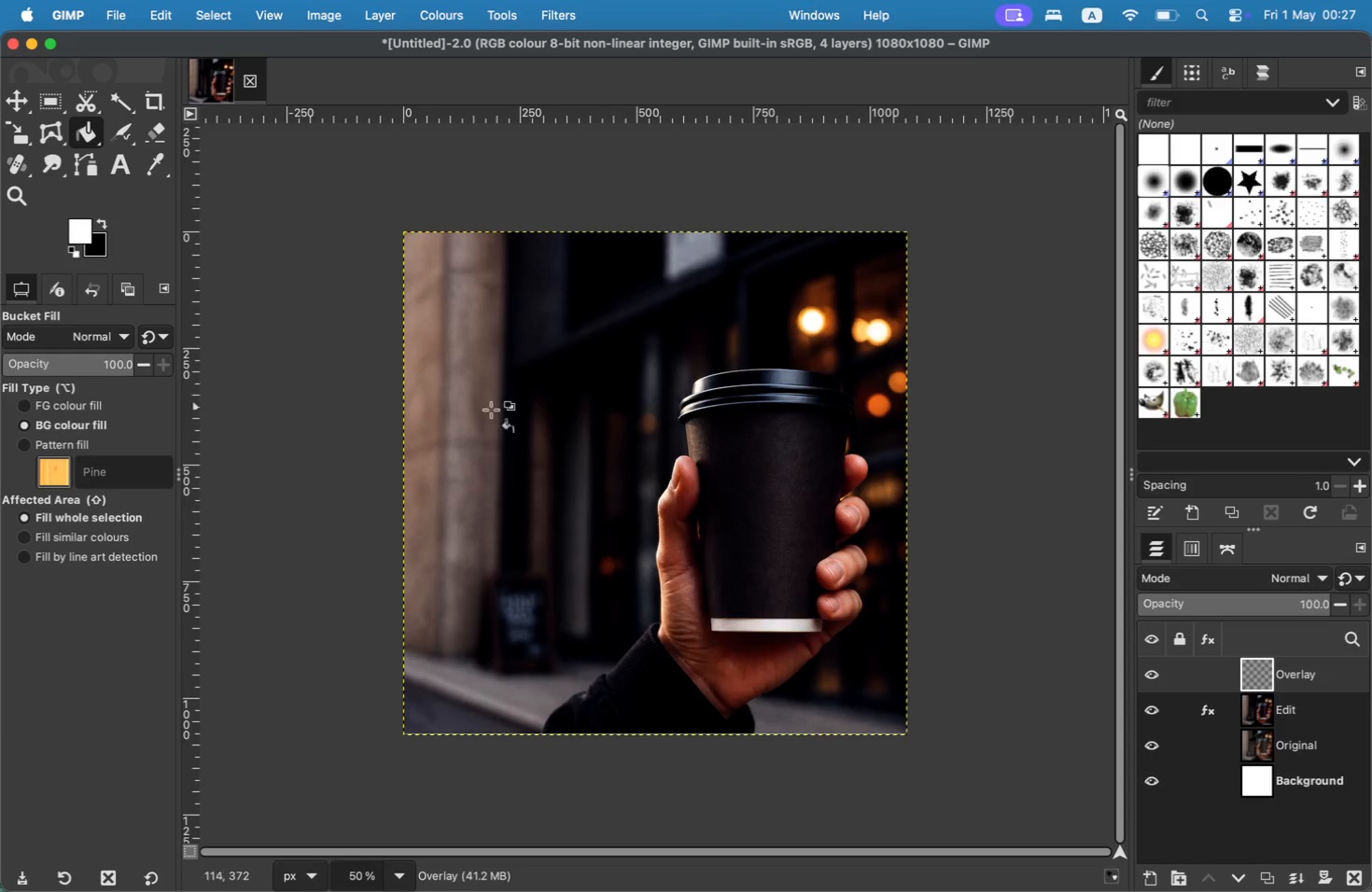 
left_click([535, 418])
 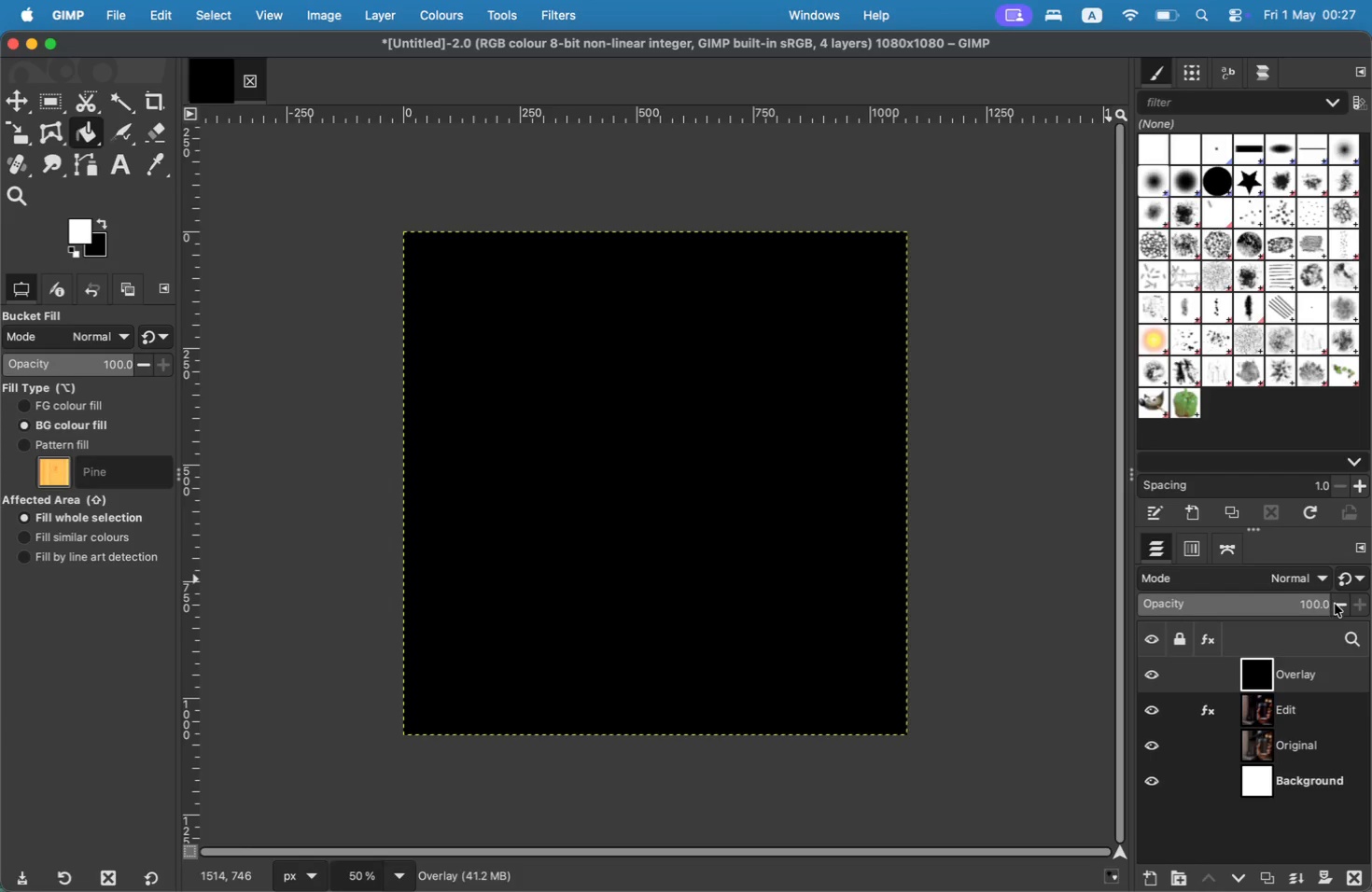 
wait(6.26)
 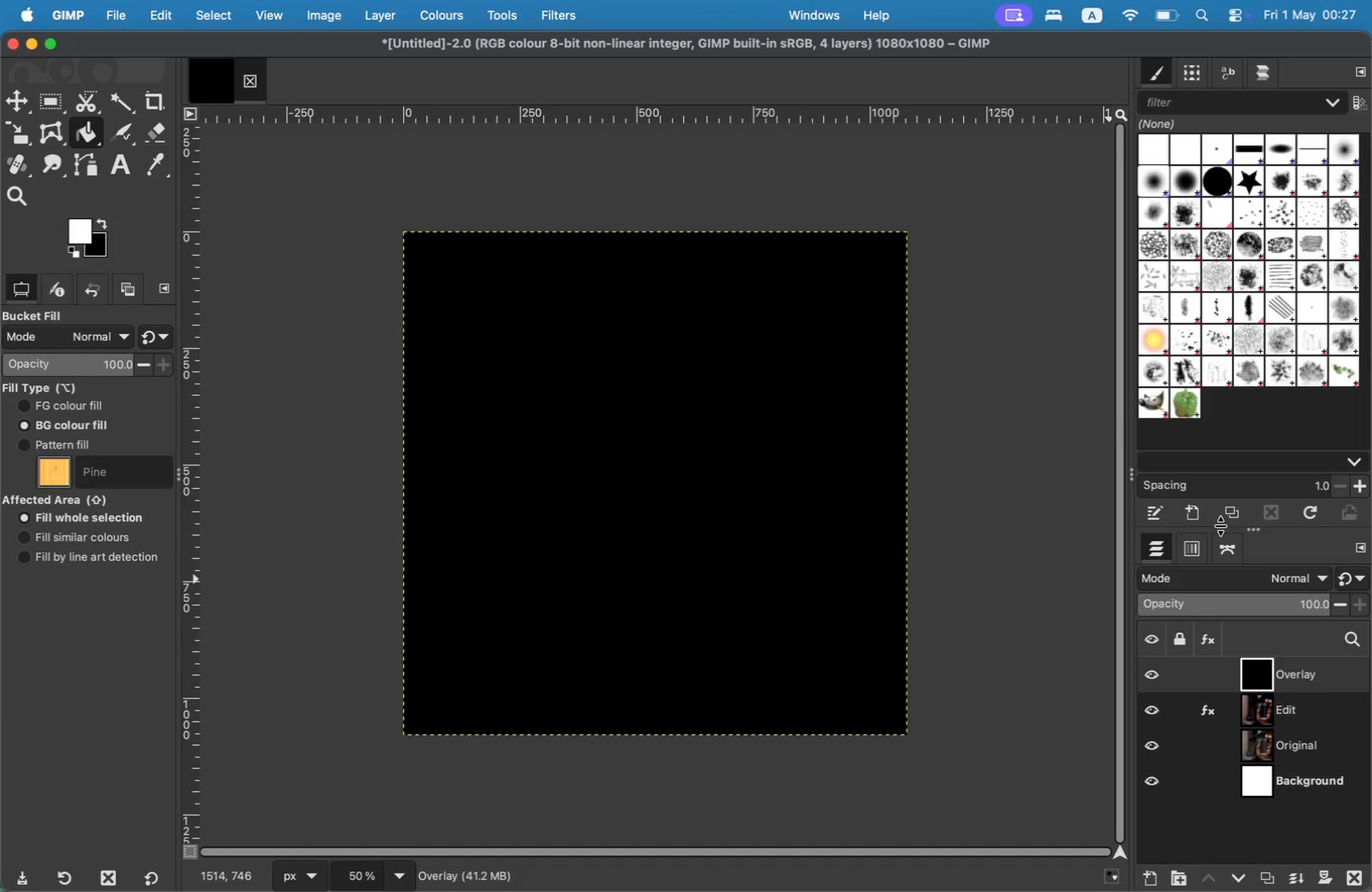 
left_click([1335, 604])
 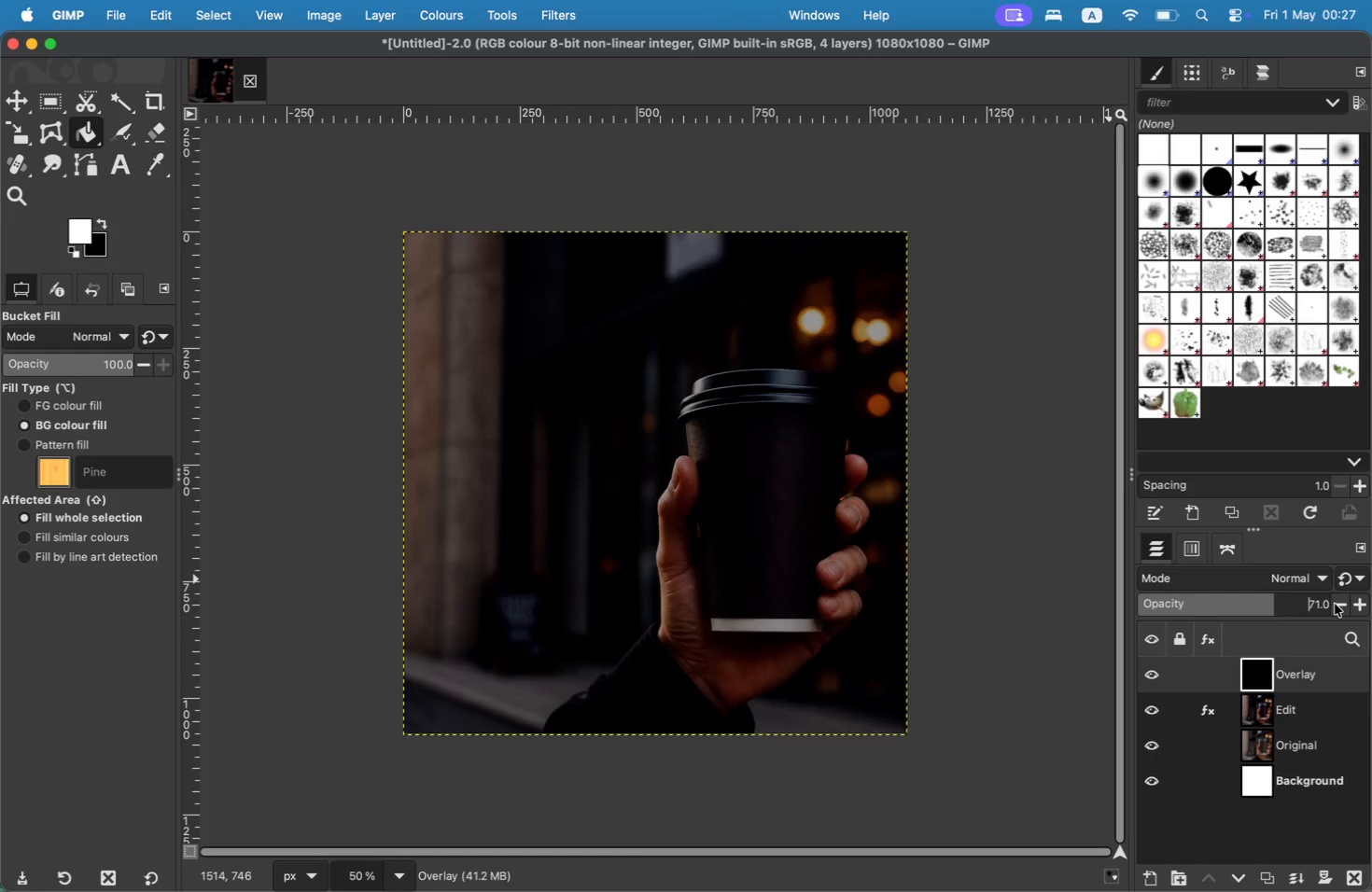 
left_click([1335, 604])
 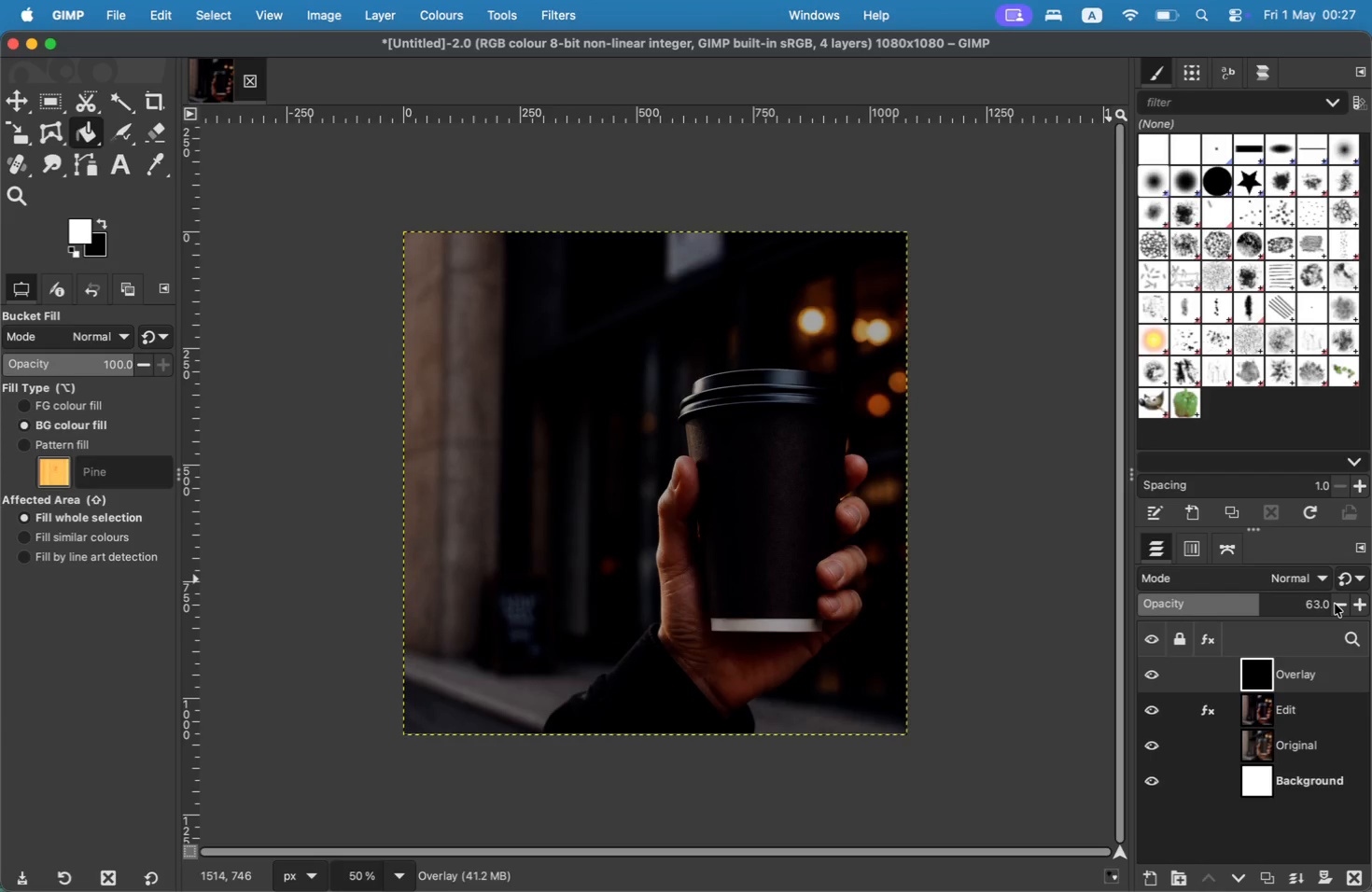 
left_click([1335, 604])
 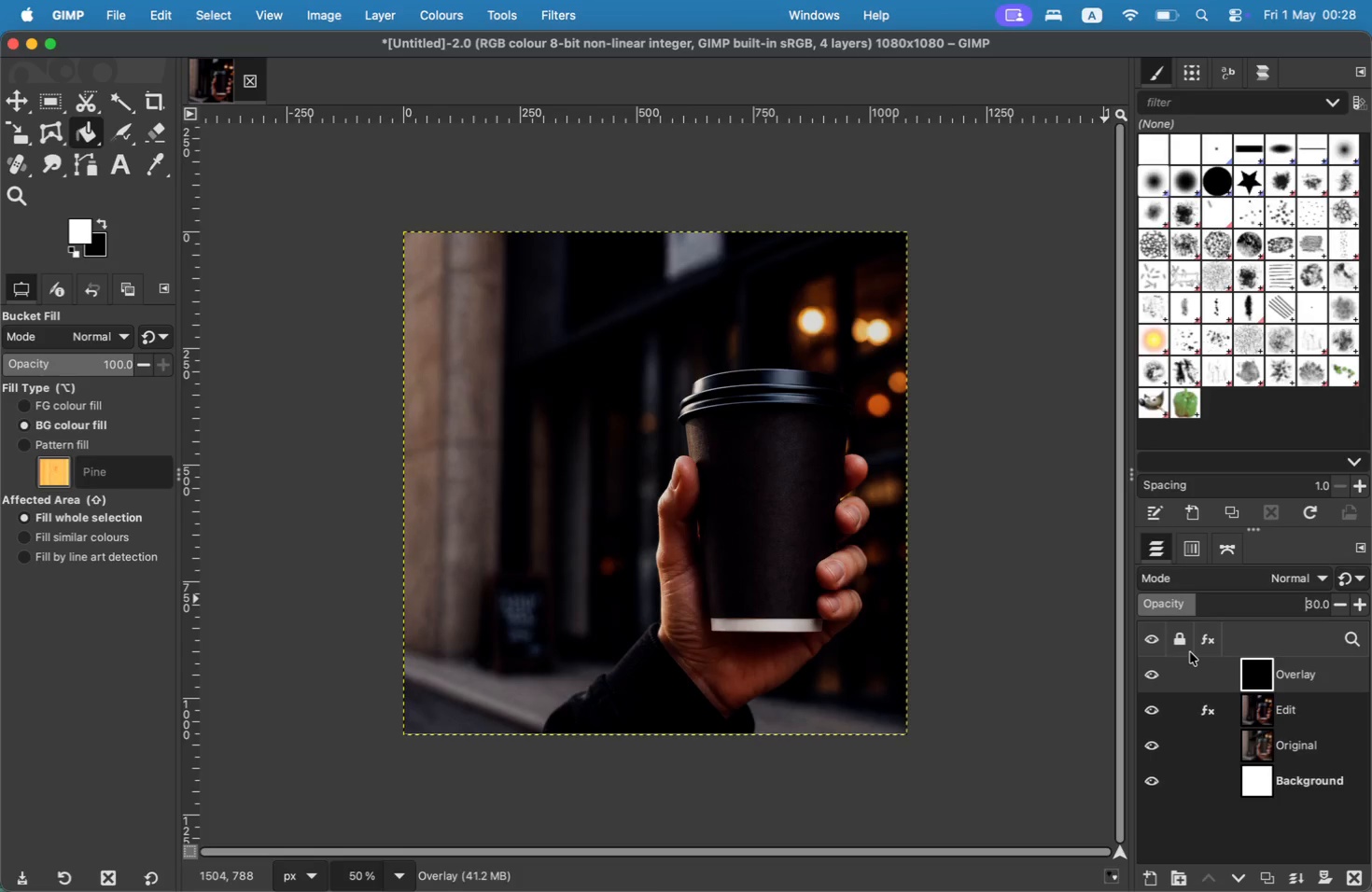 
wait(19.64)
 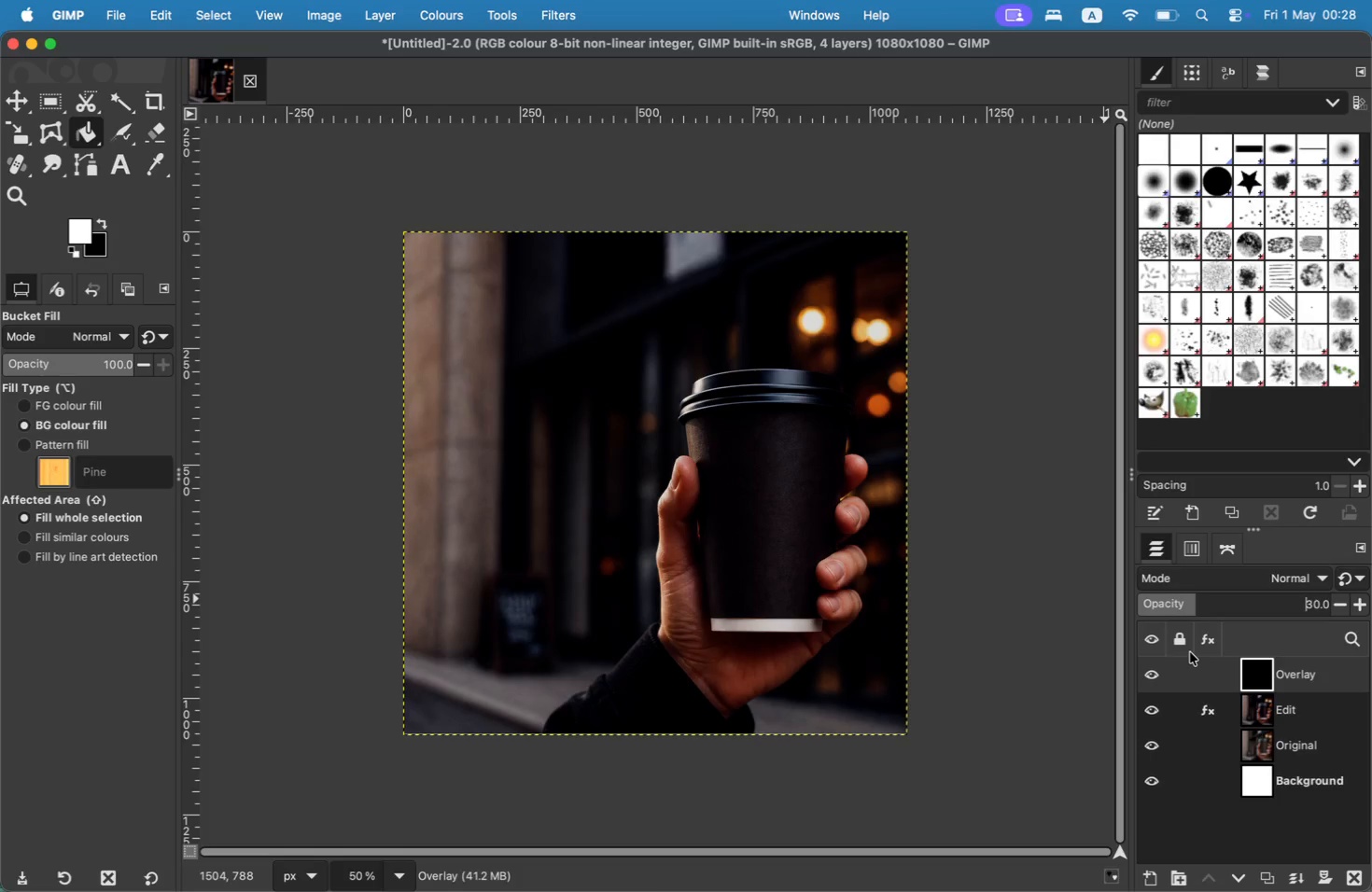 
left_click([1117, 855])
 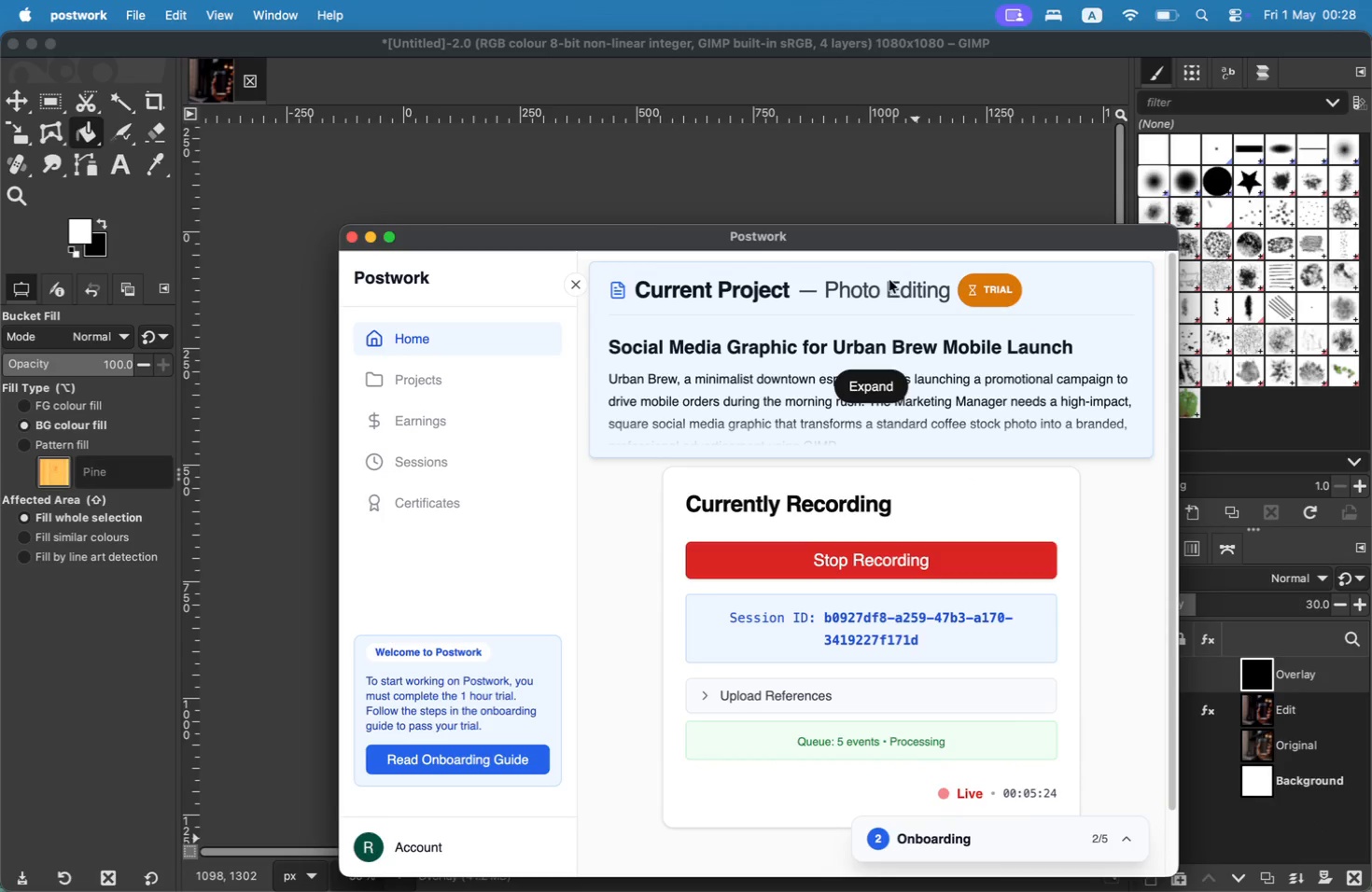 
left_click([965, 204])
 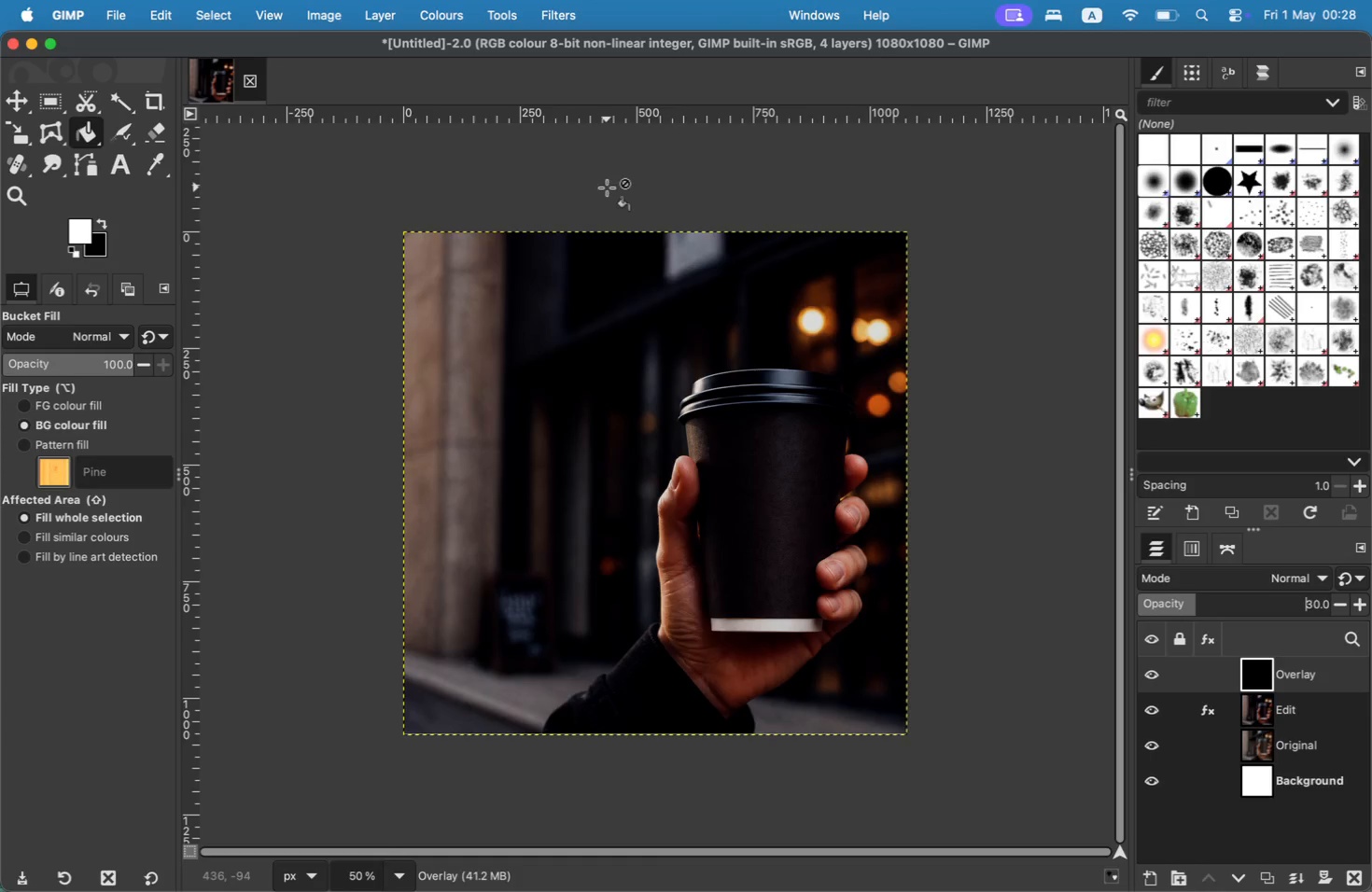 
wait(30.17)
 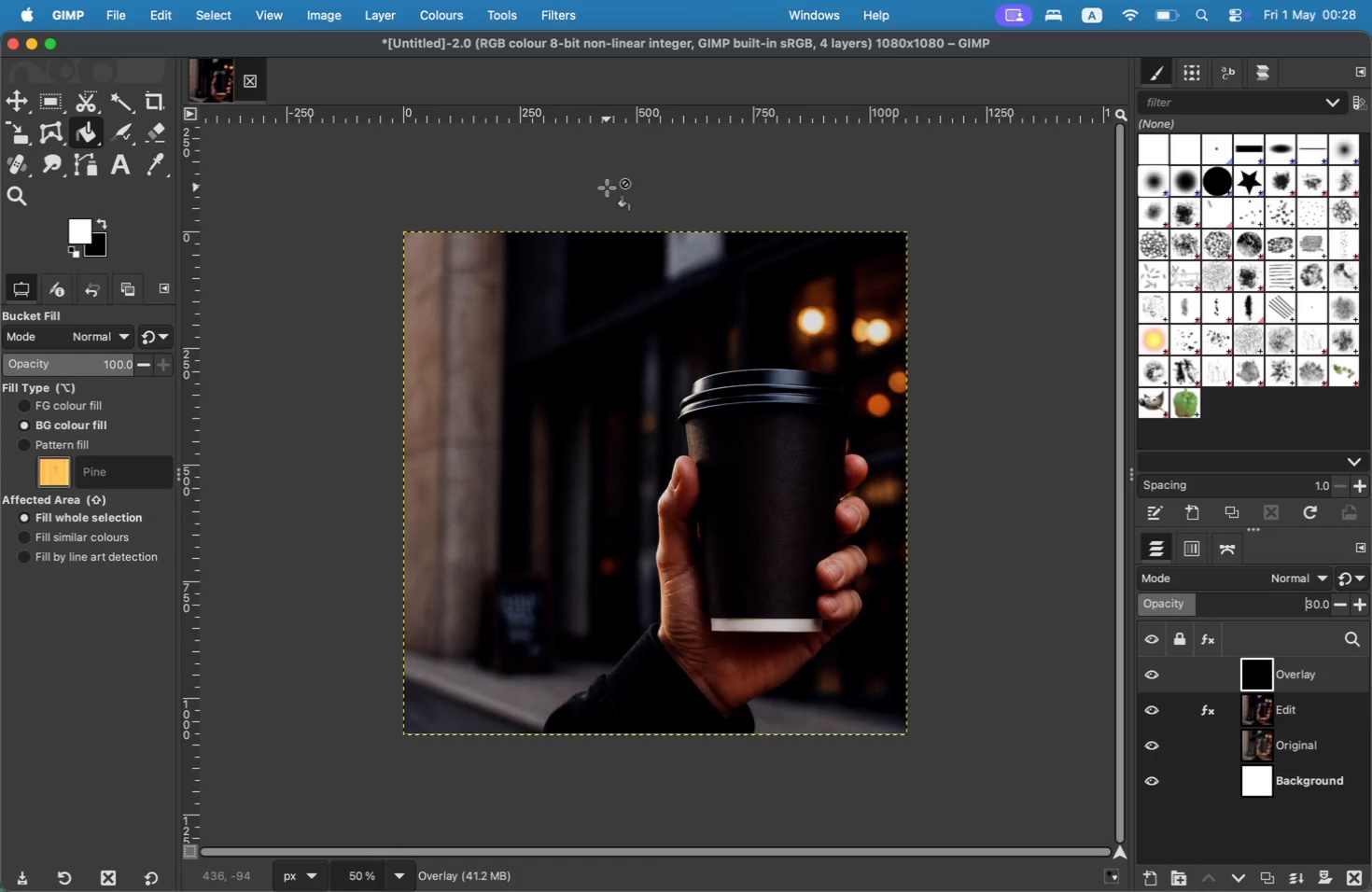 
type(ttt)
 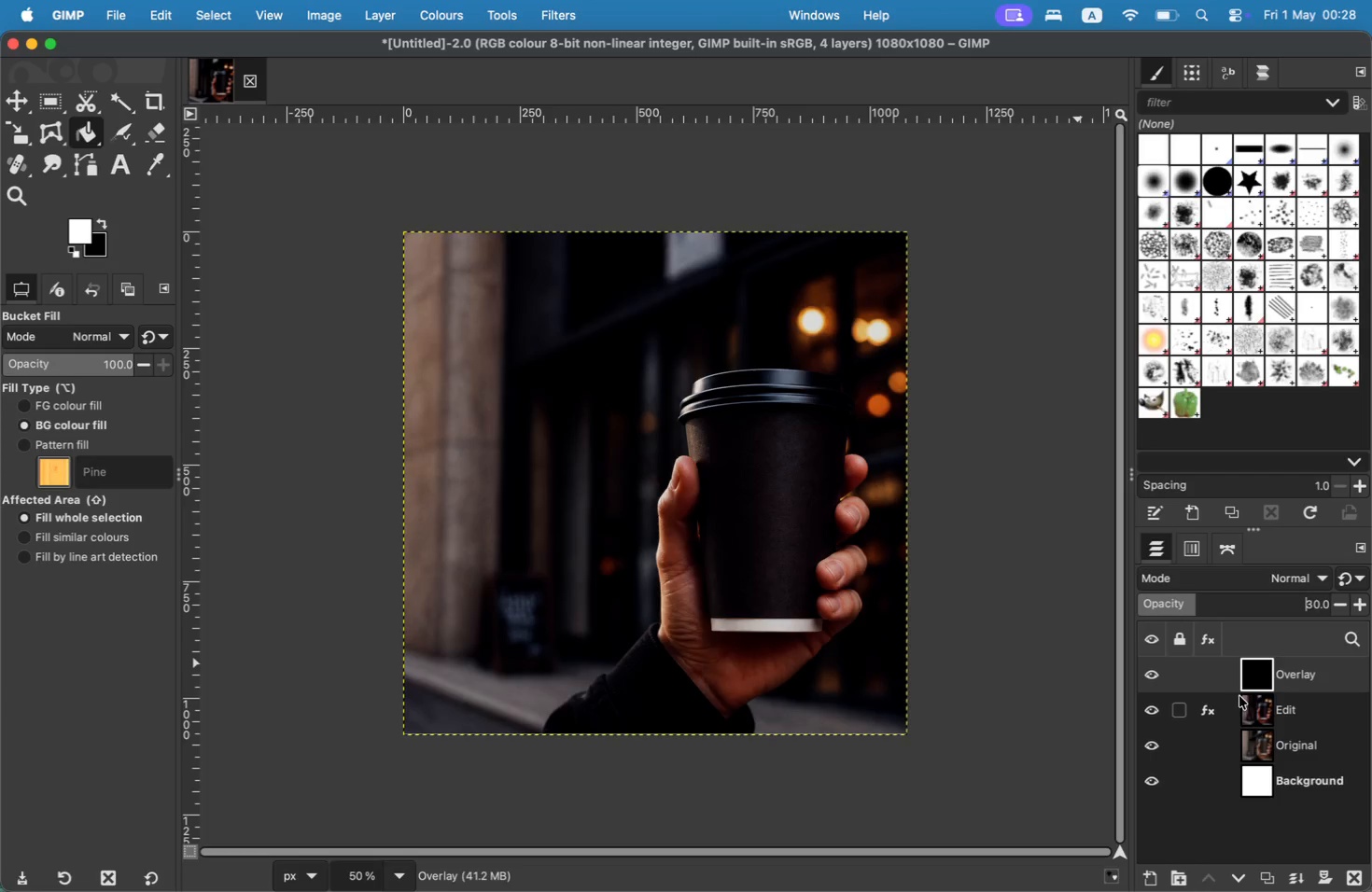 
left_click([1289, 706])
 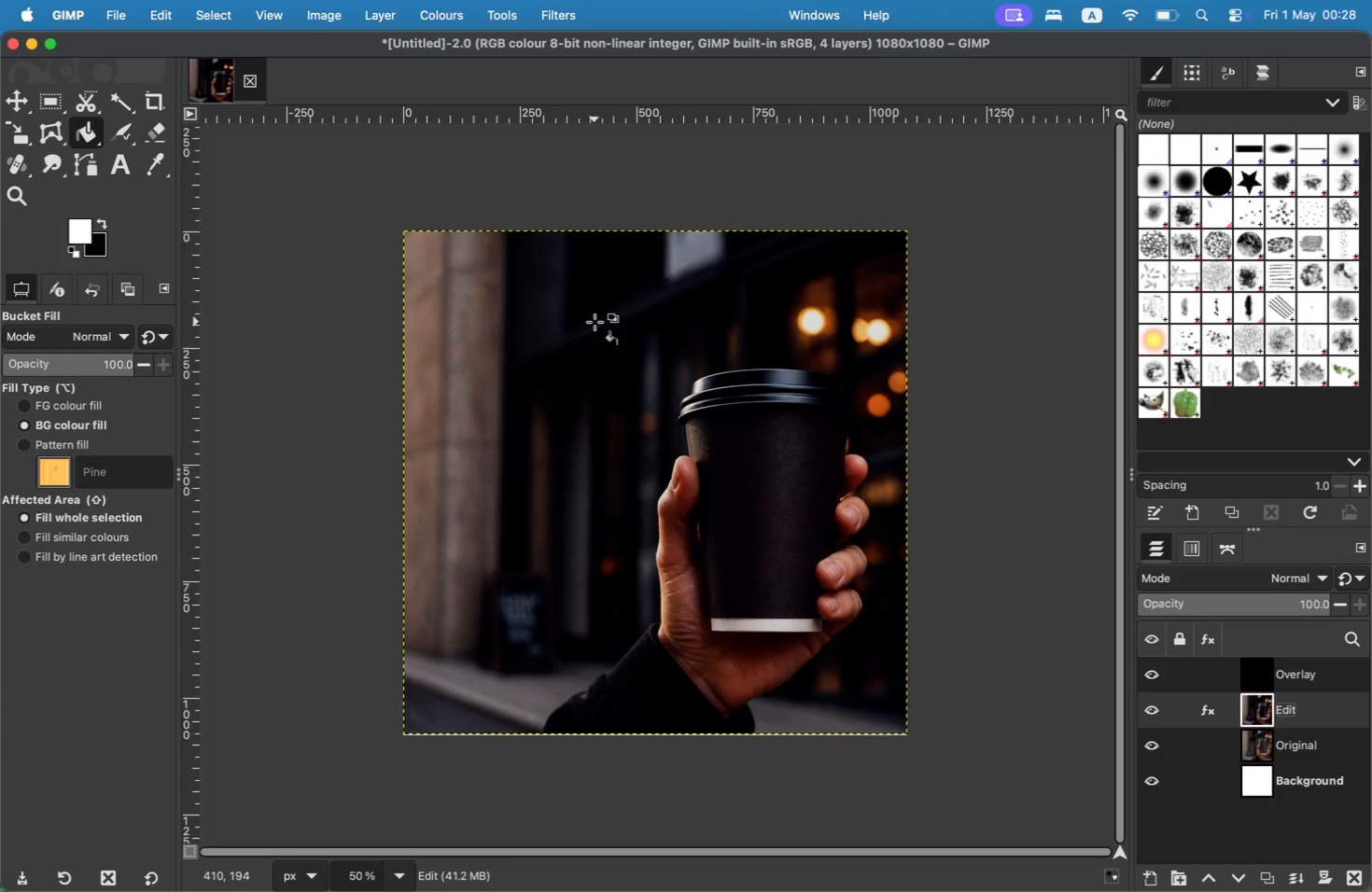 
key(T)
 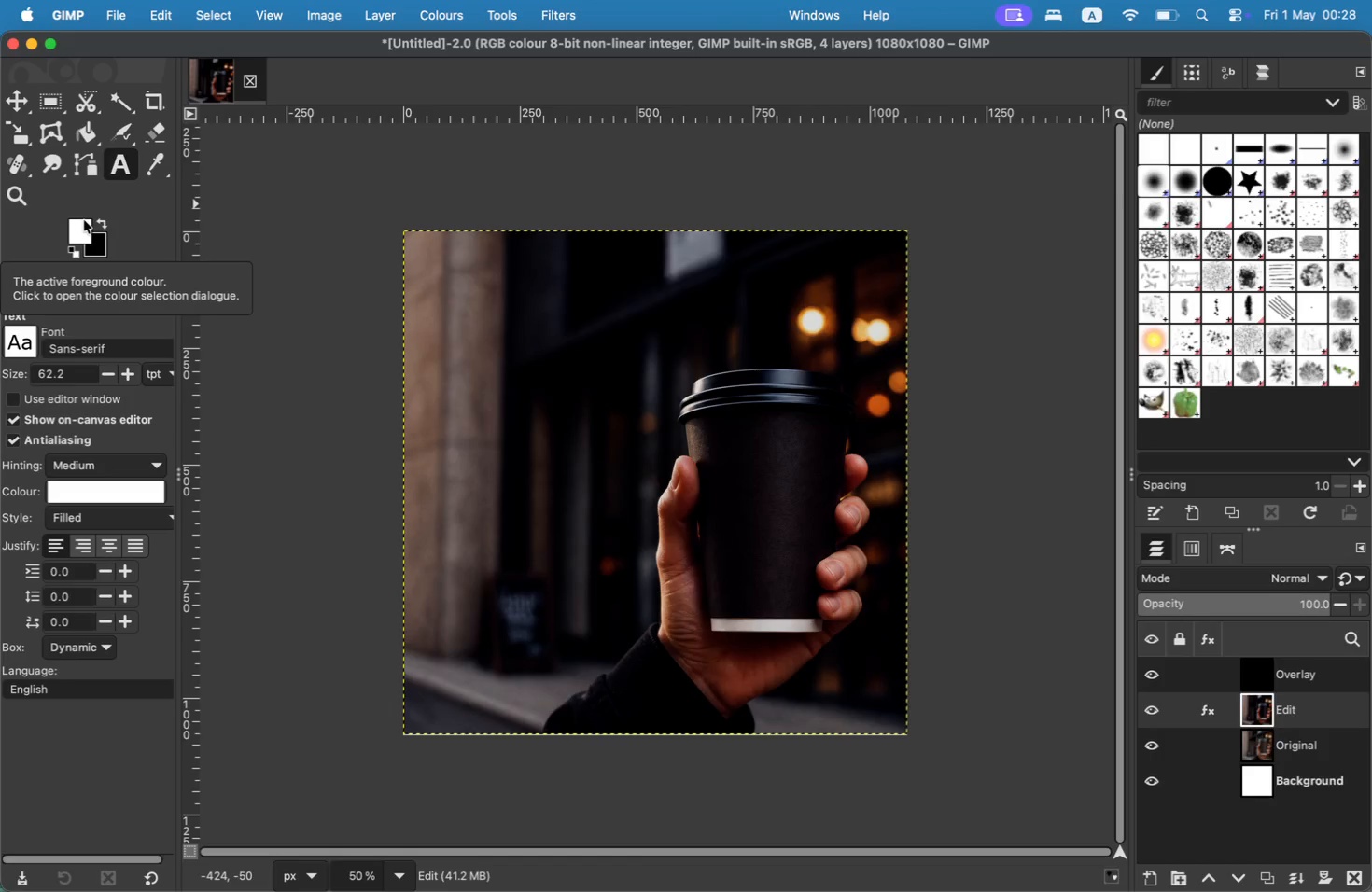 
wait(6.23)
 